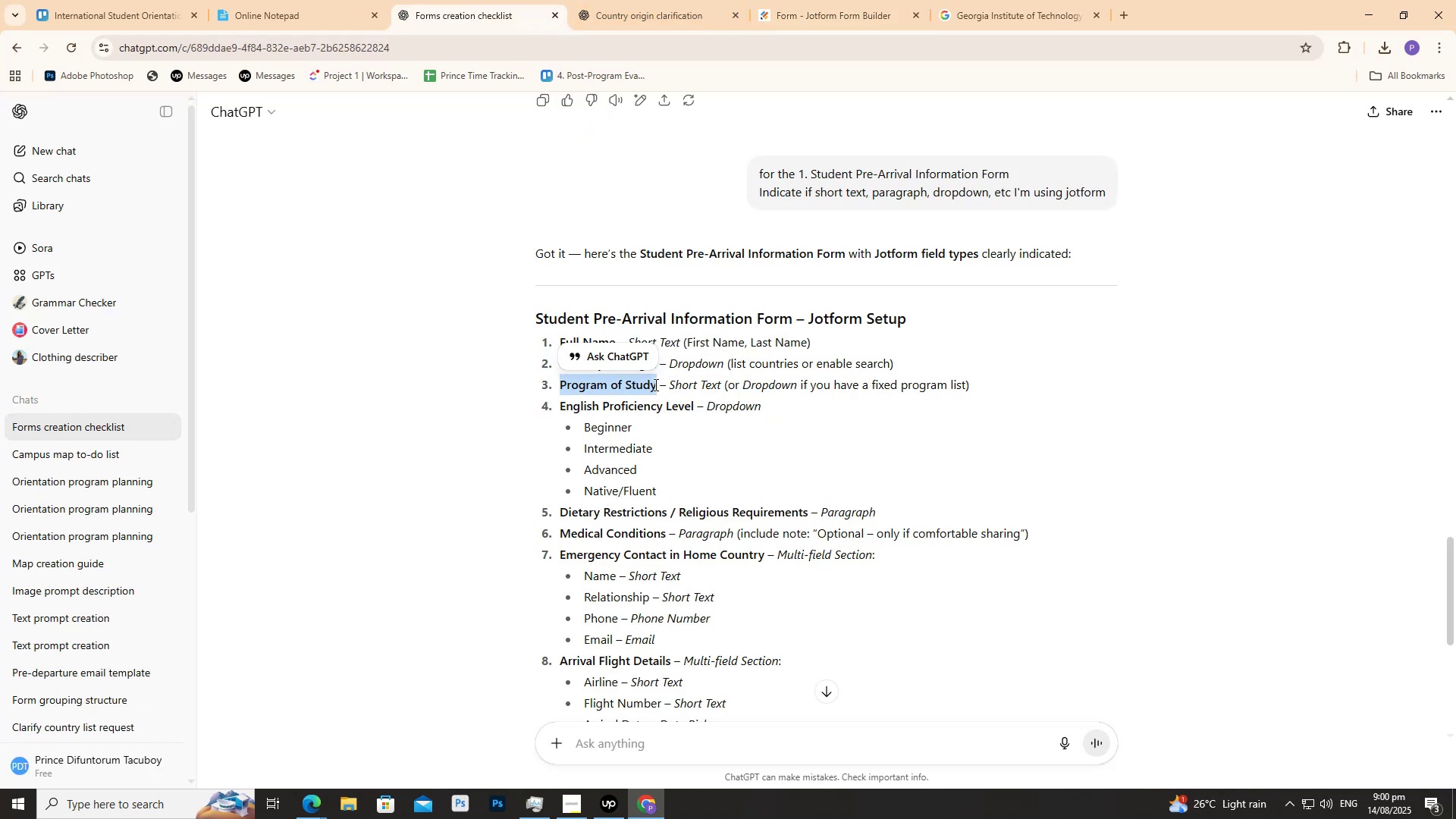 
key(Control+C)
 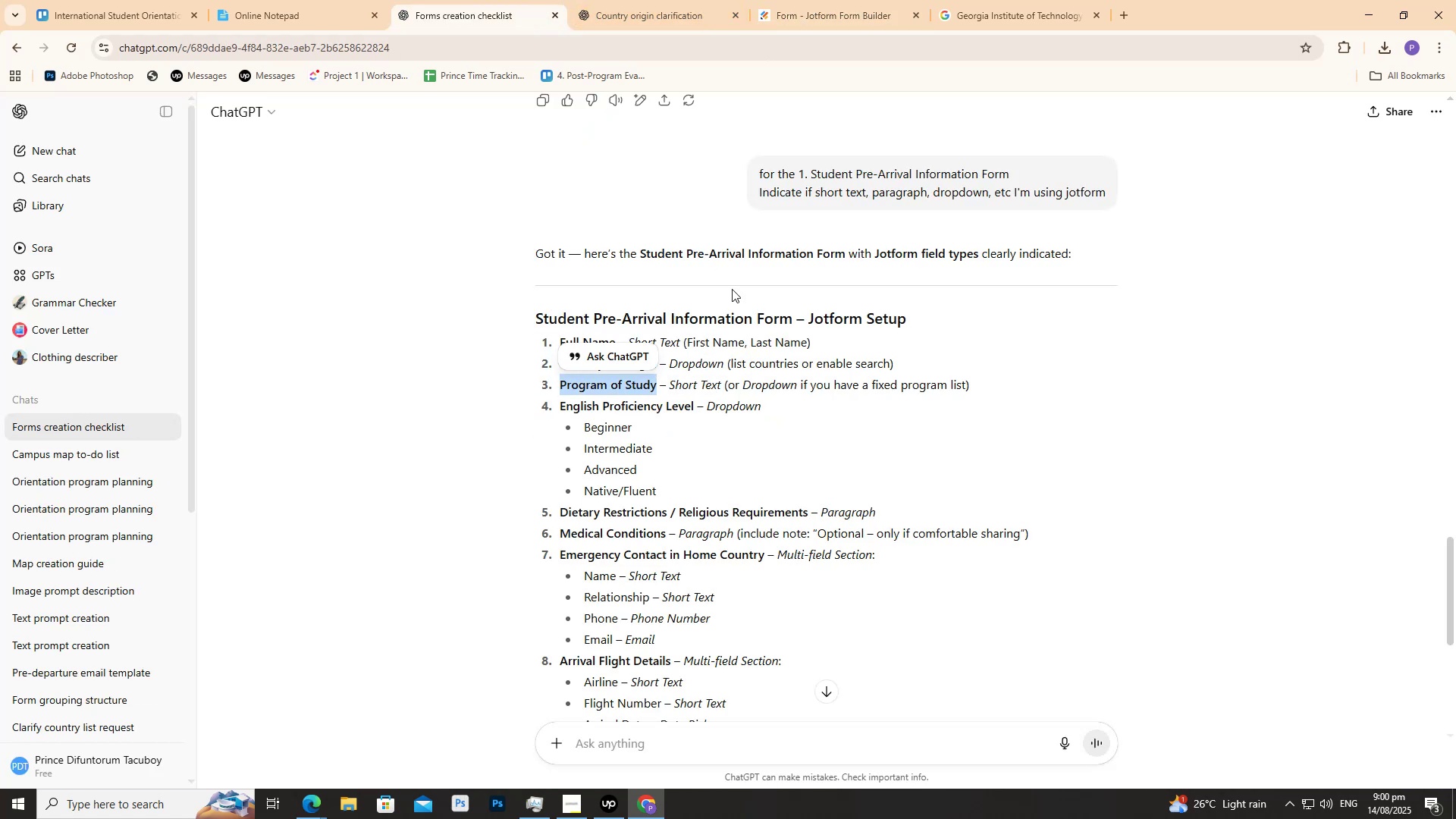 
key(Control+C)
 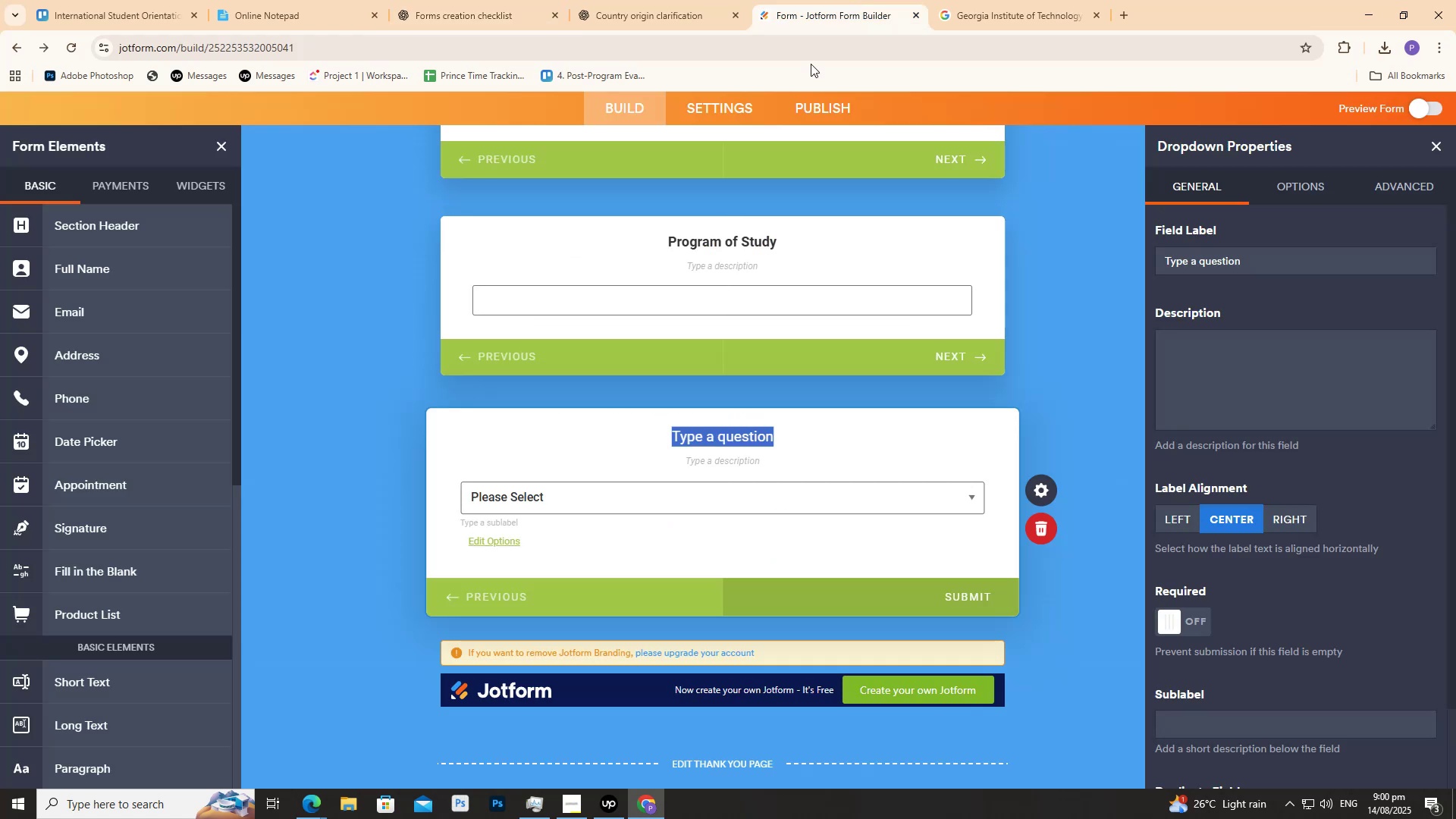 
key(Control+V)
 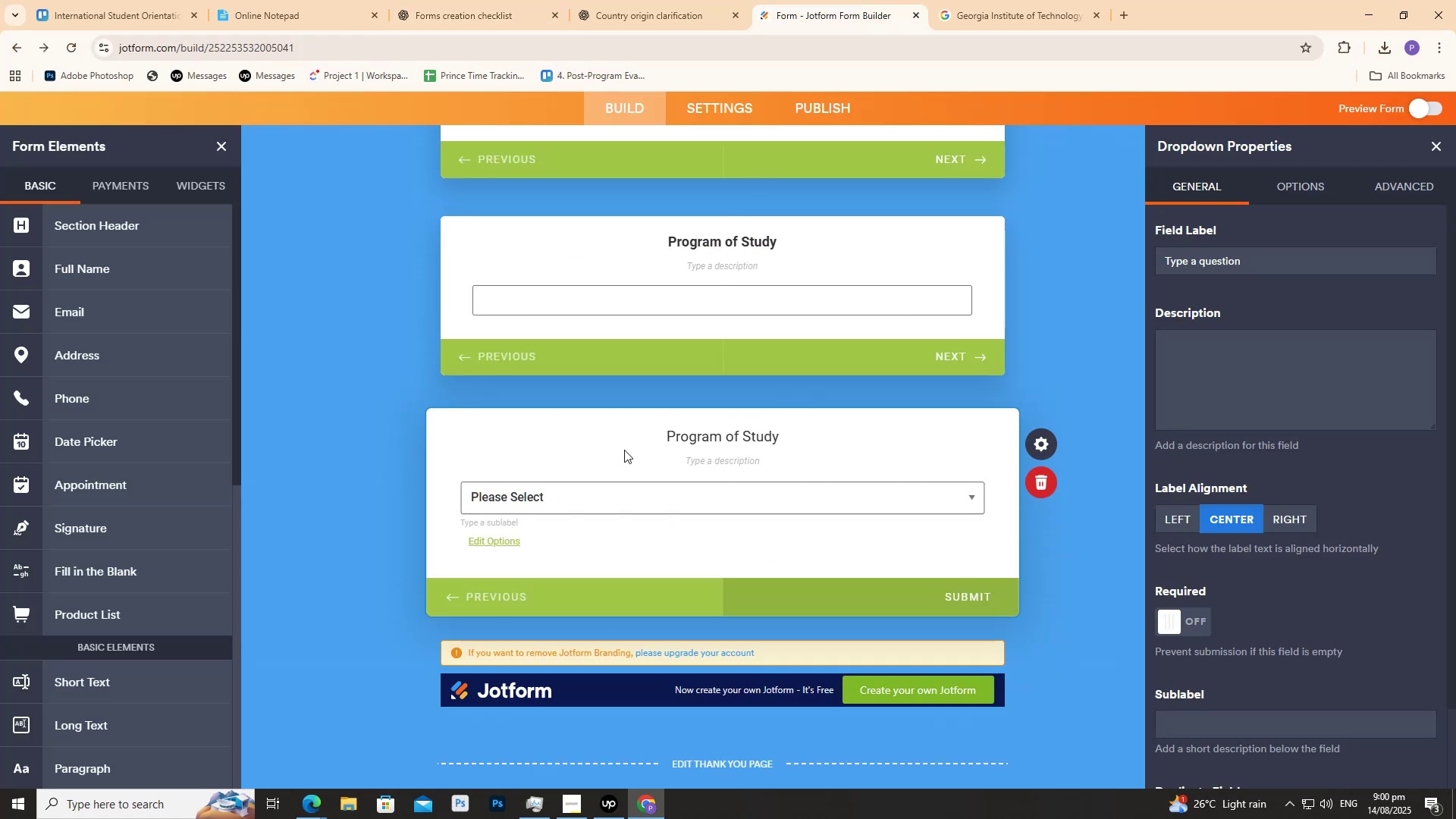 
hold_key(key=ControlLeft, duration=0.38)
 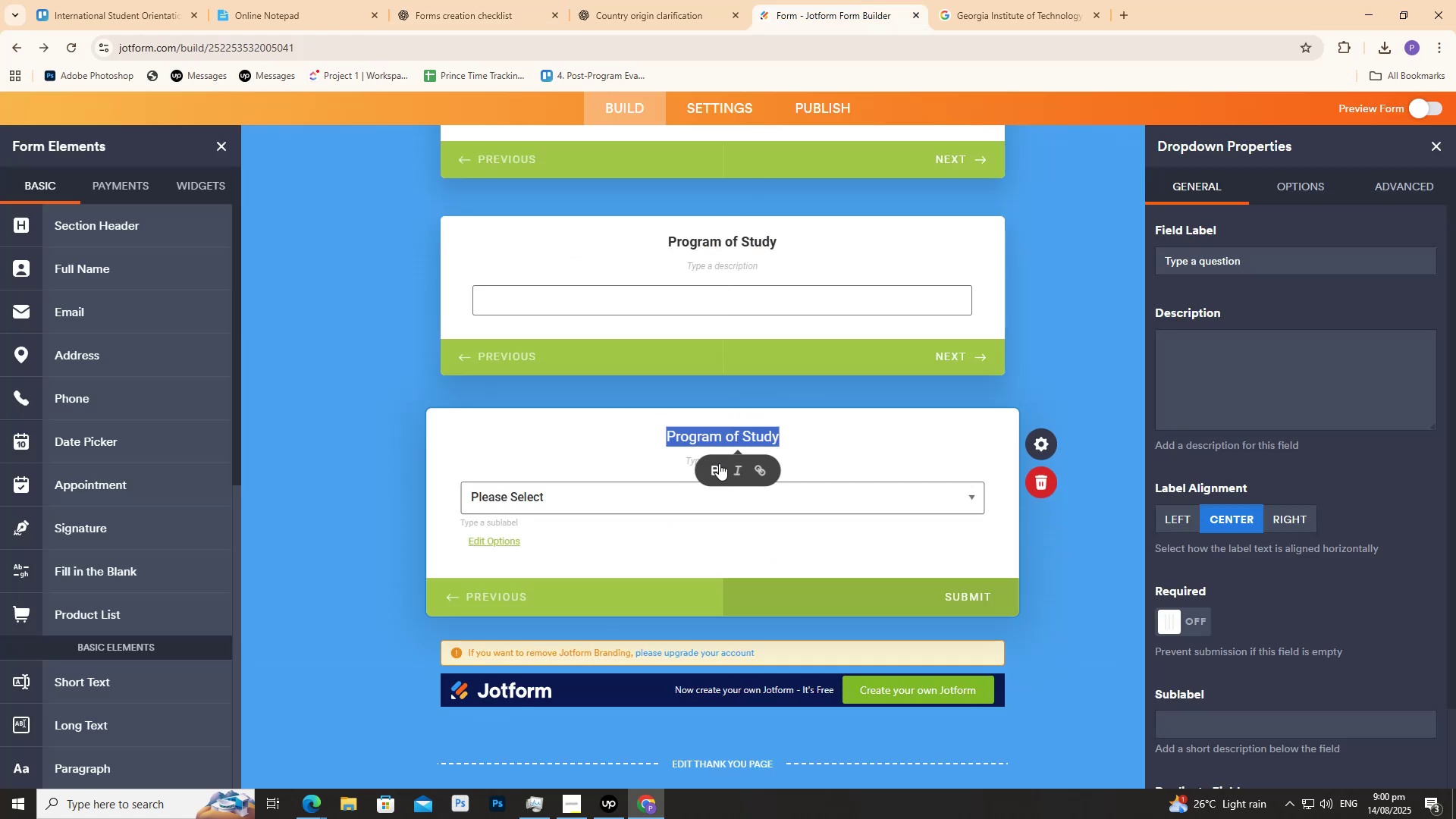 
key(A)
 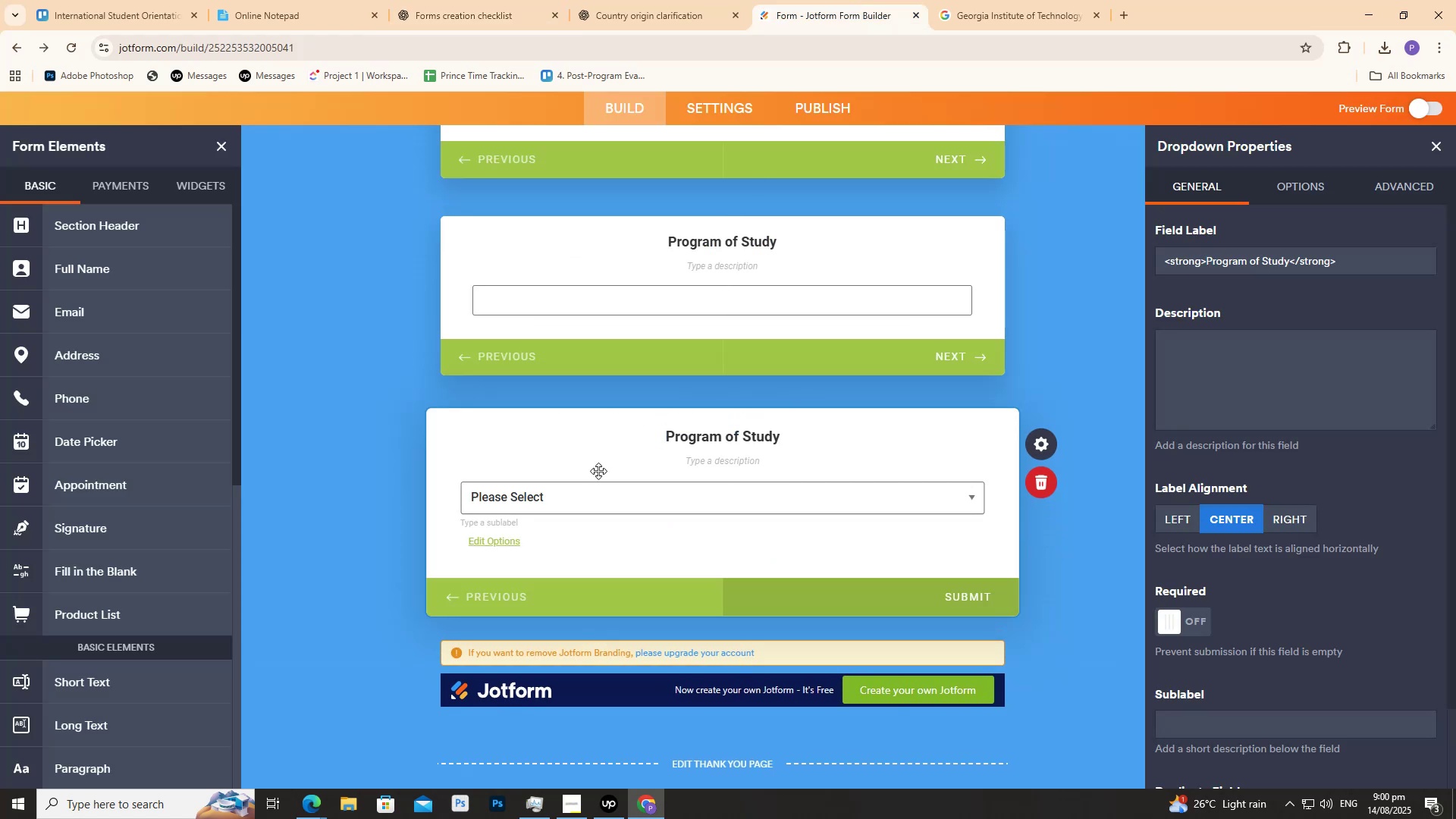 
left_click([588, 509])
 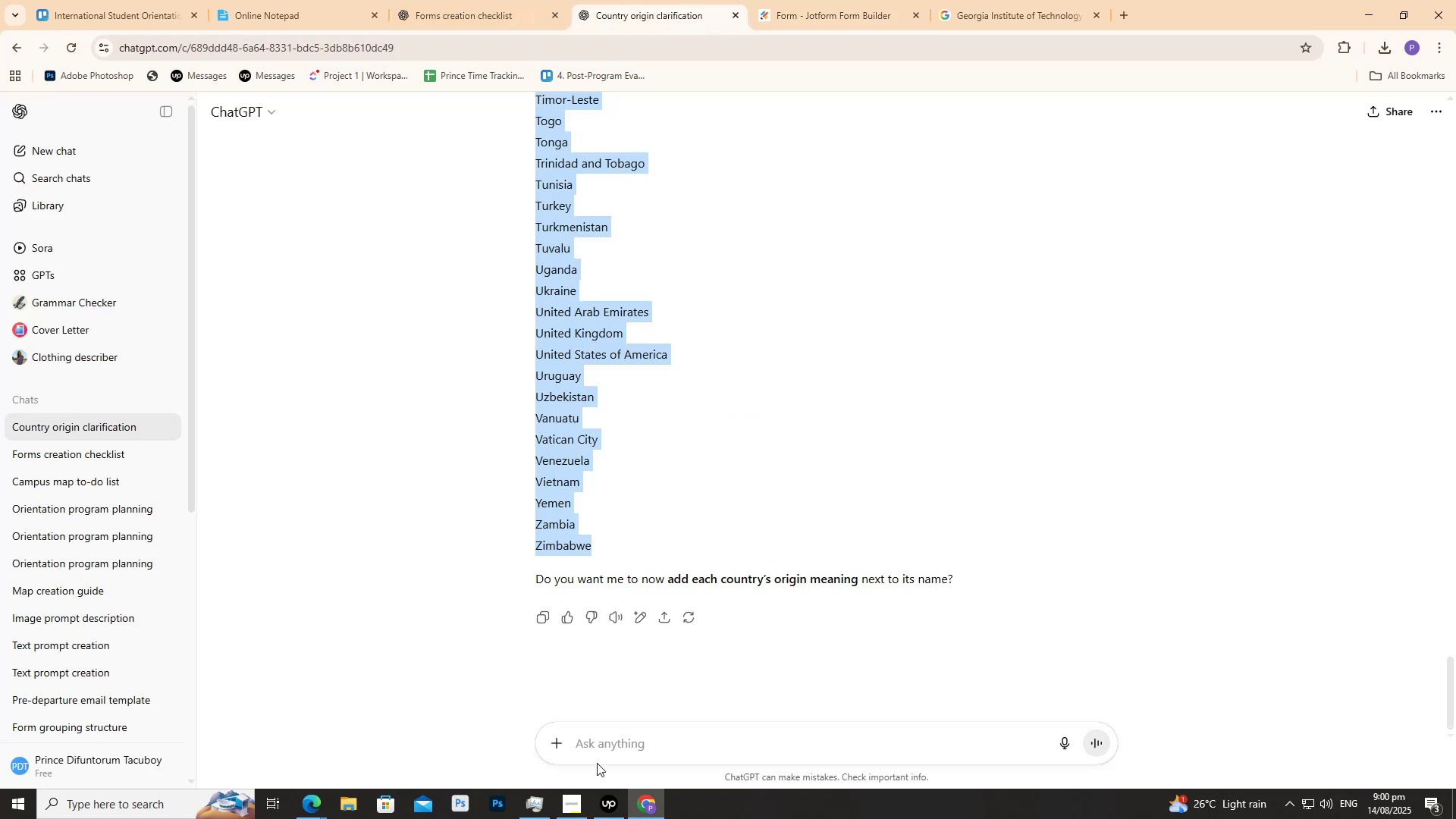 
type(List progo)
key(Backspace)
type(roam of studies)
 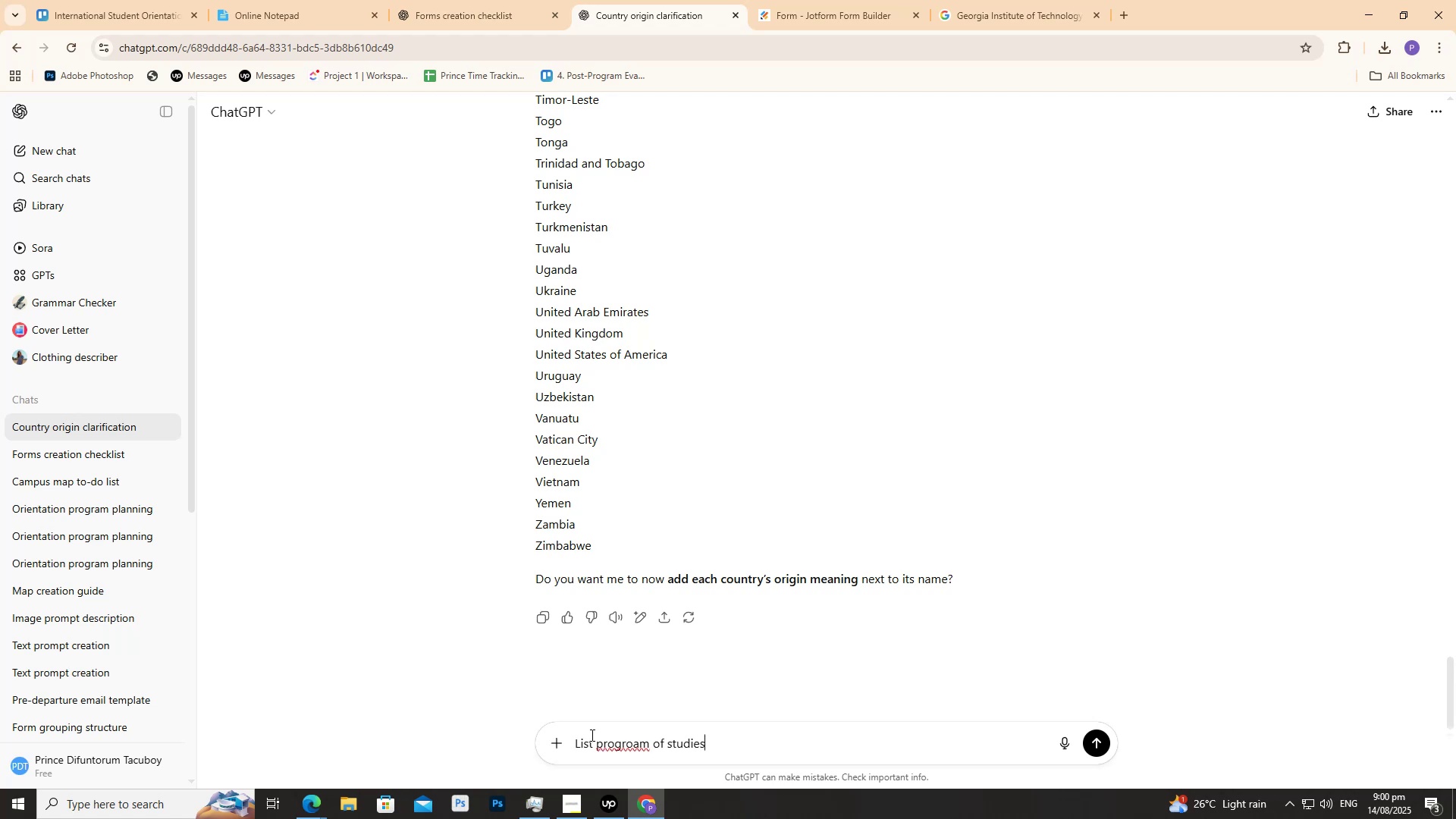 
hold_key(key=ArrowLeft, duration=0.69)
 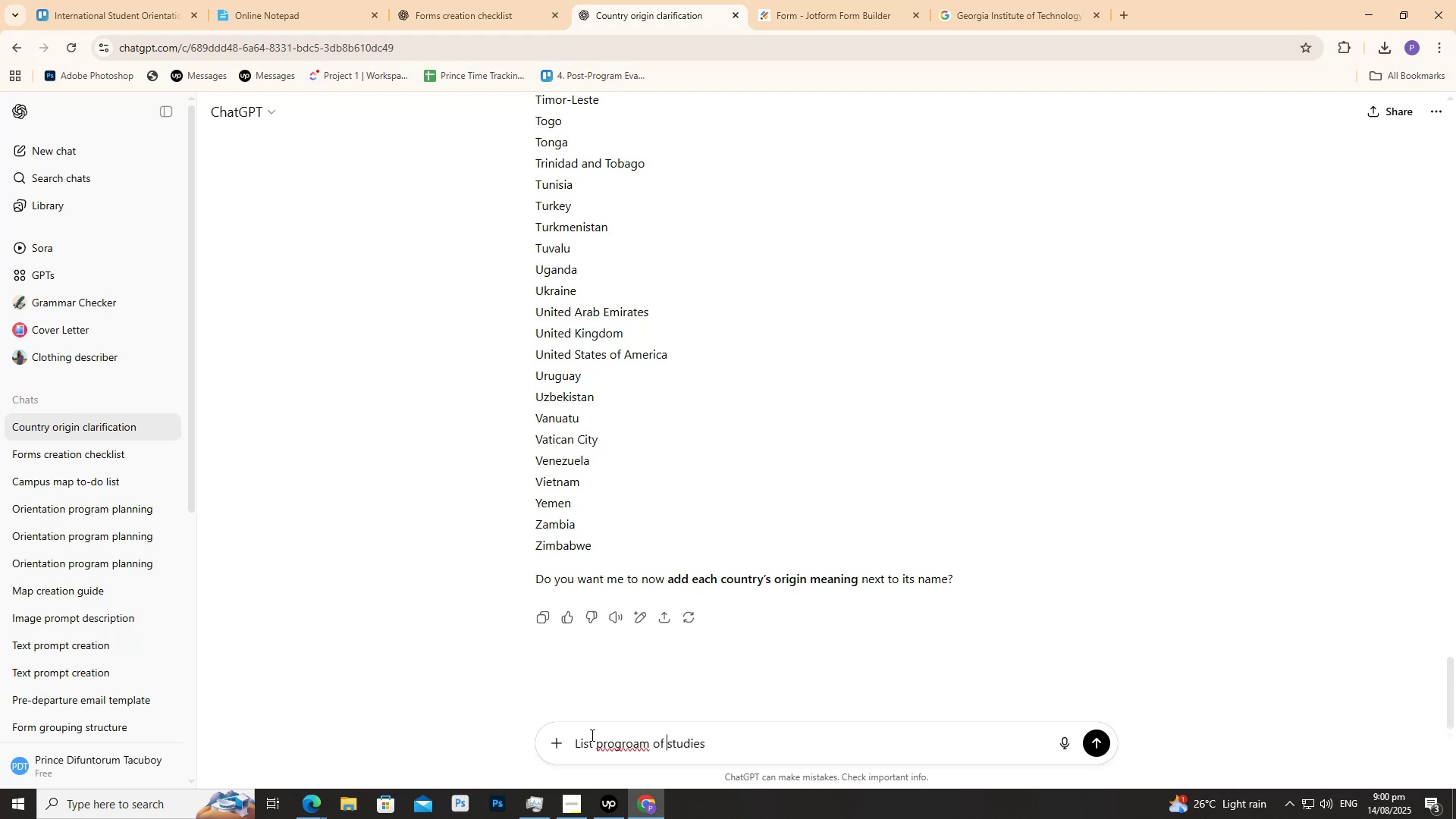 
key(ArrowLeft)
 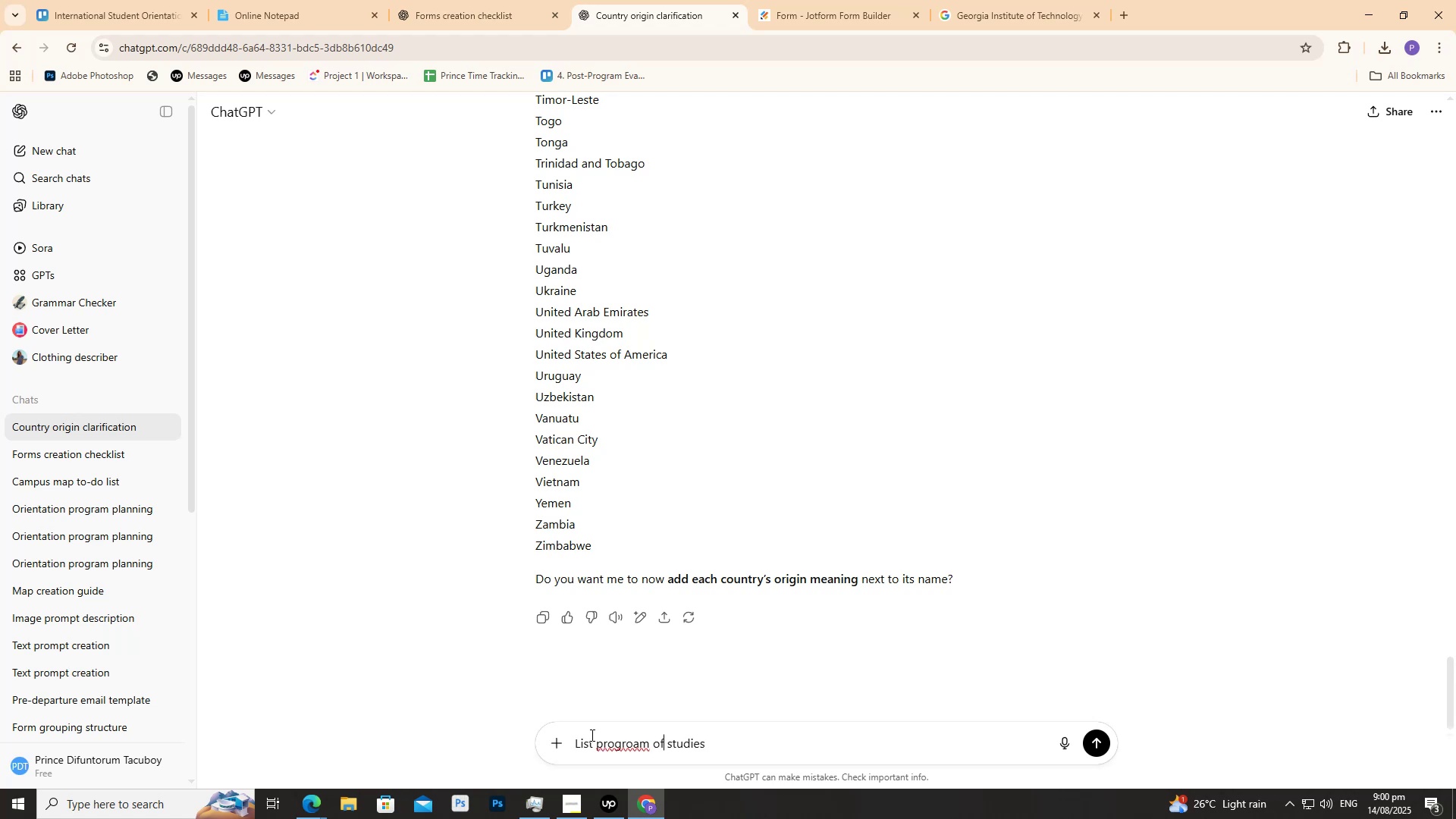 
hold_key(key=ArrowLeft, duration=0.35)
 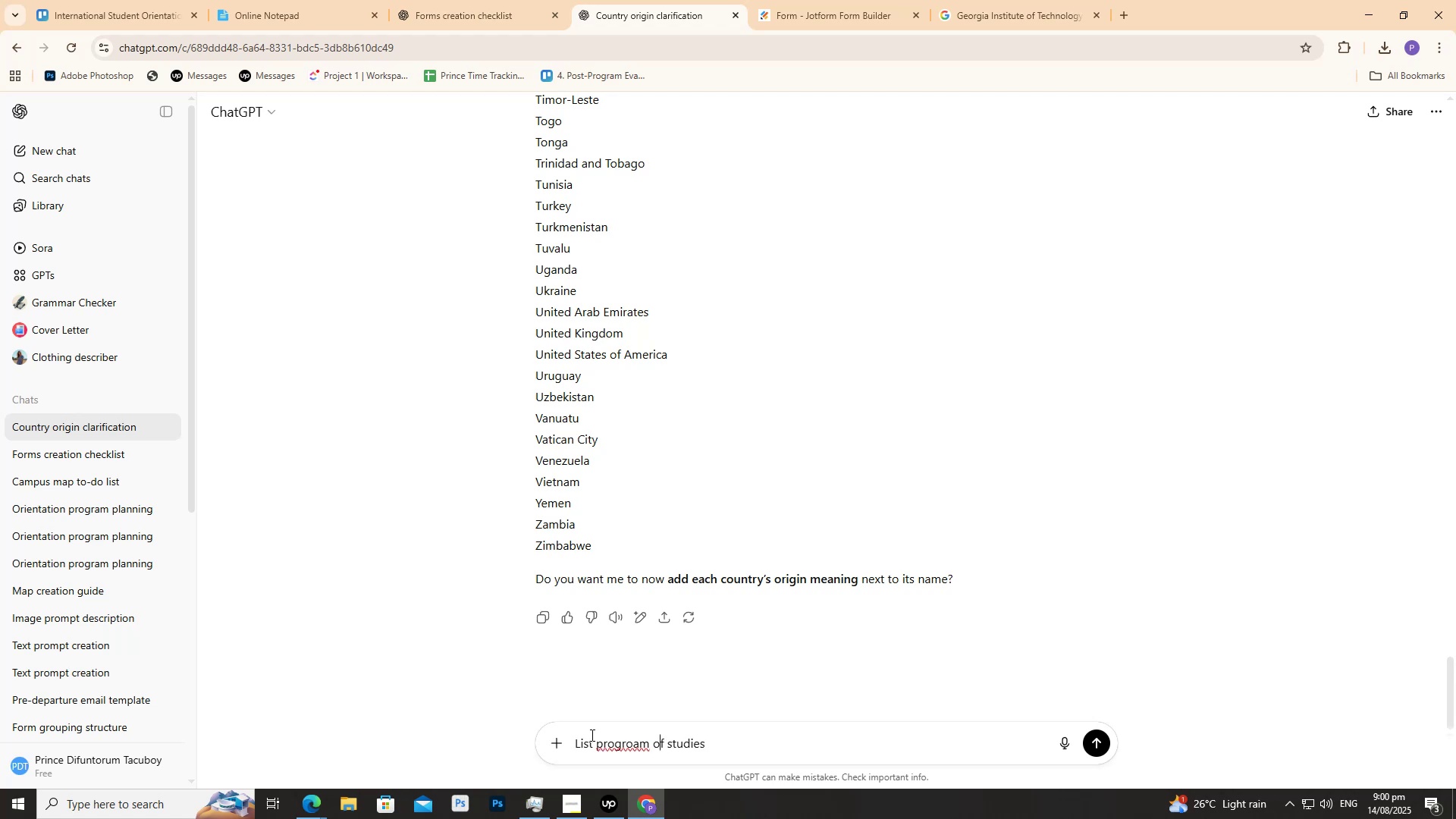 
key(ArrowLeft)
 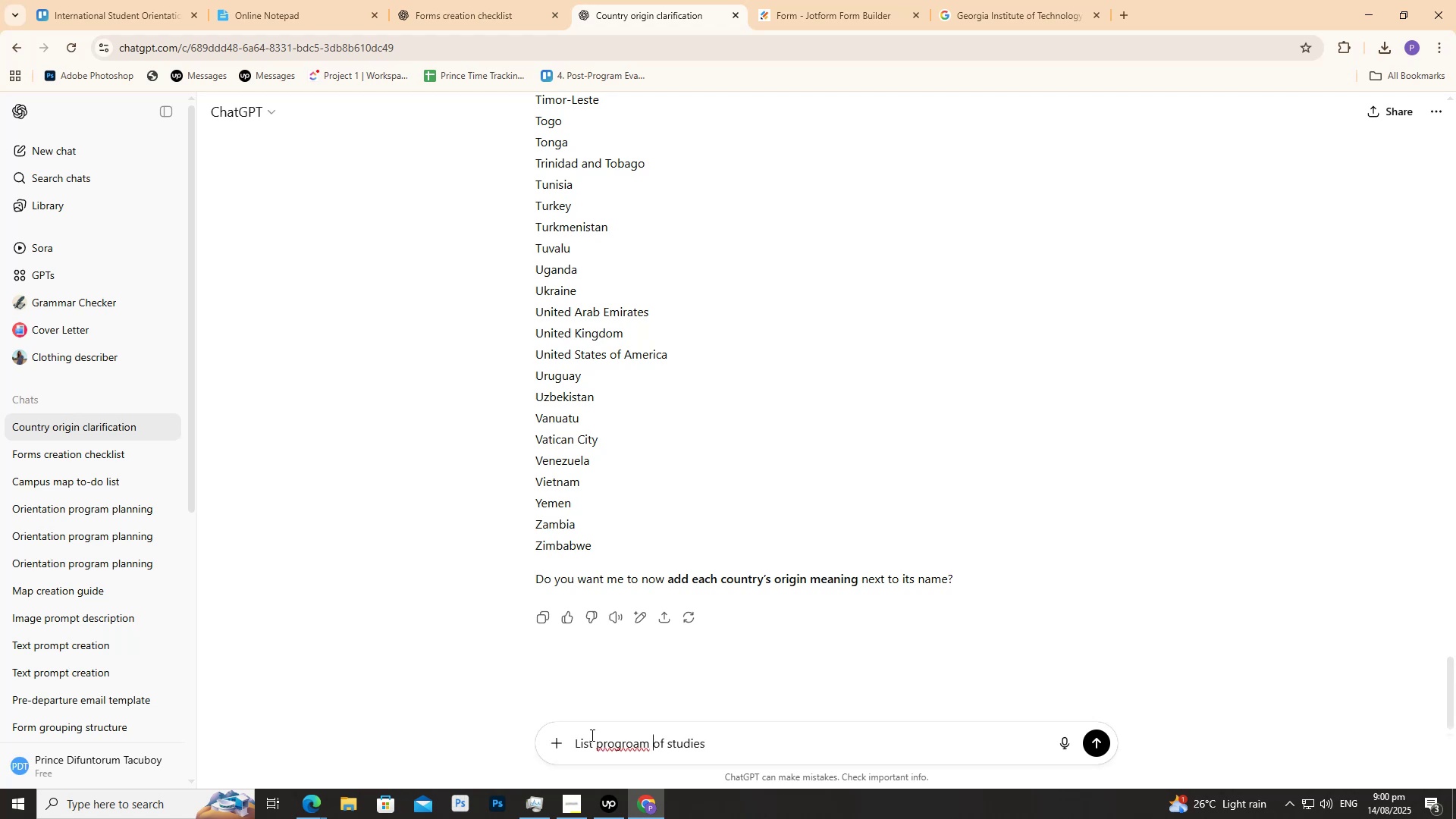 
key(ArrowLeft)
 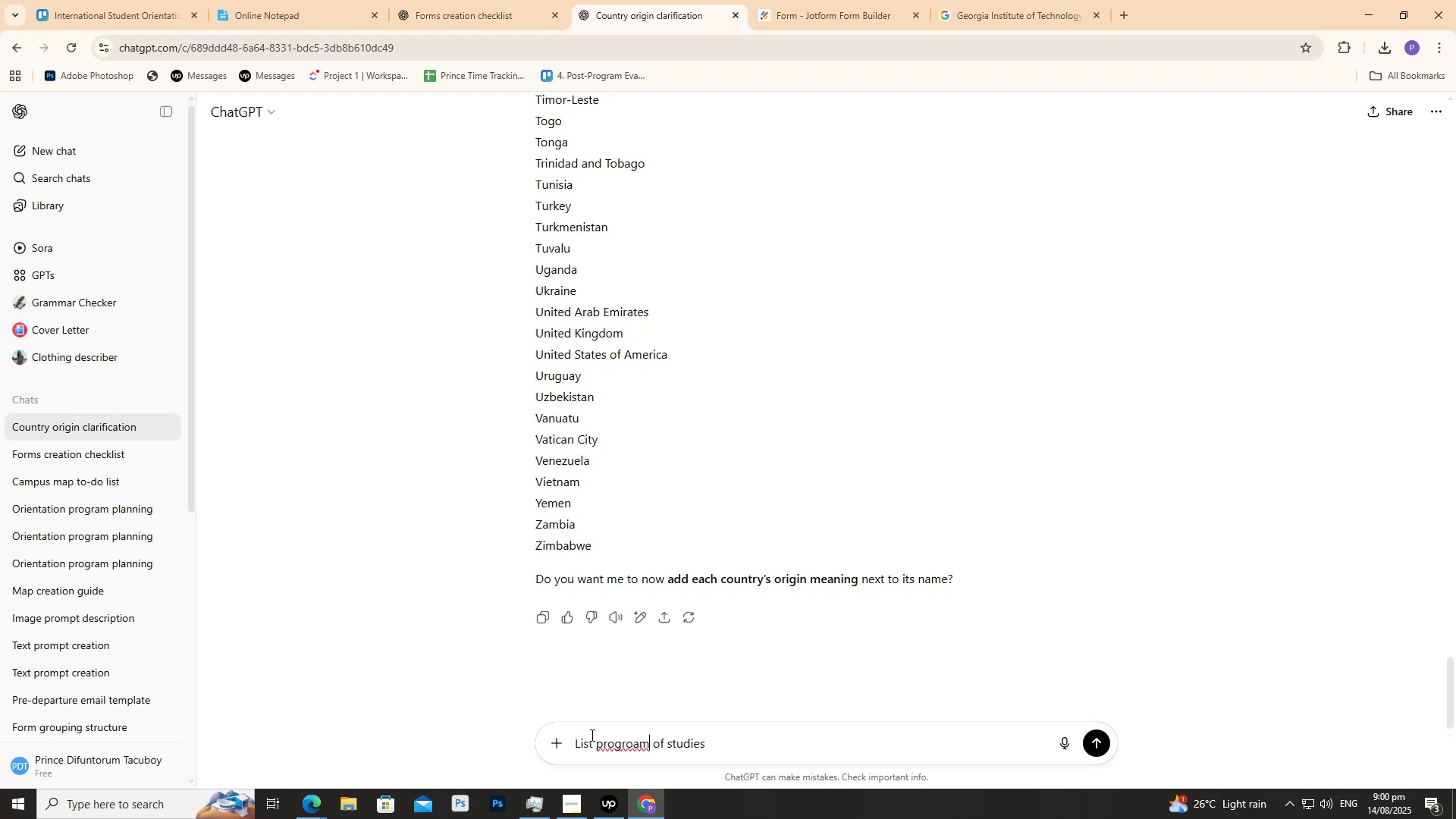 
key(ArrowLeft)
 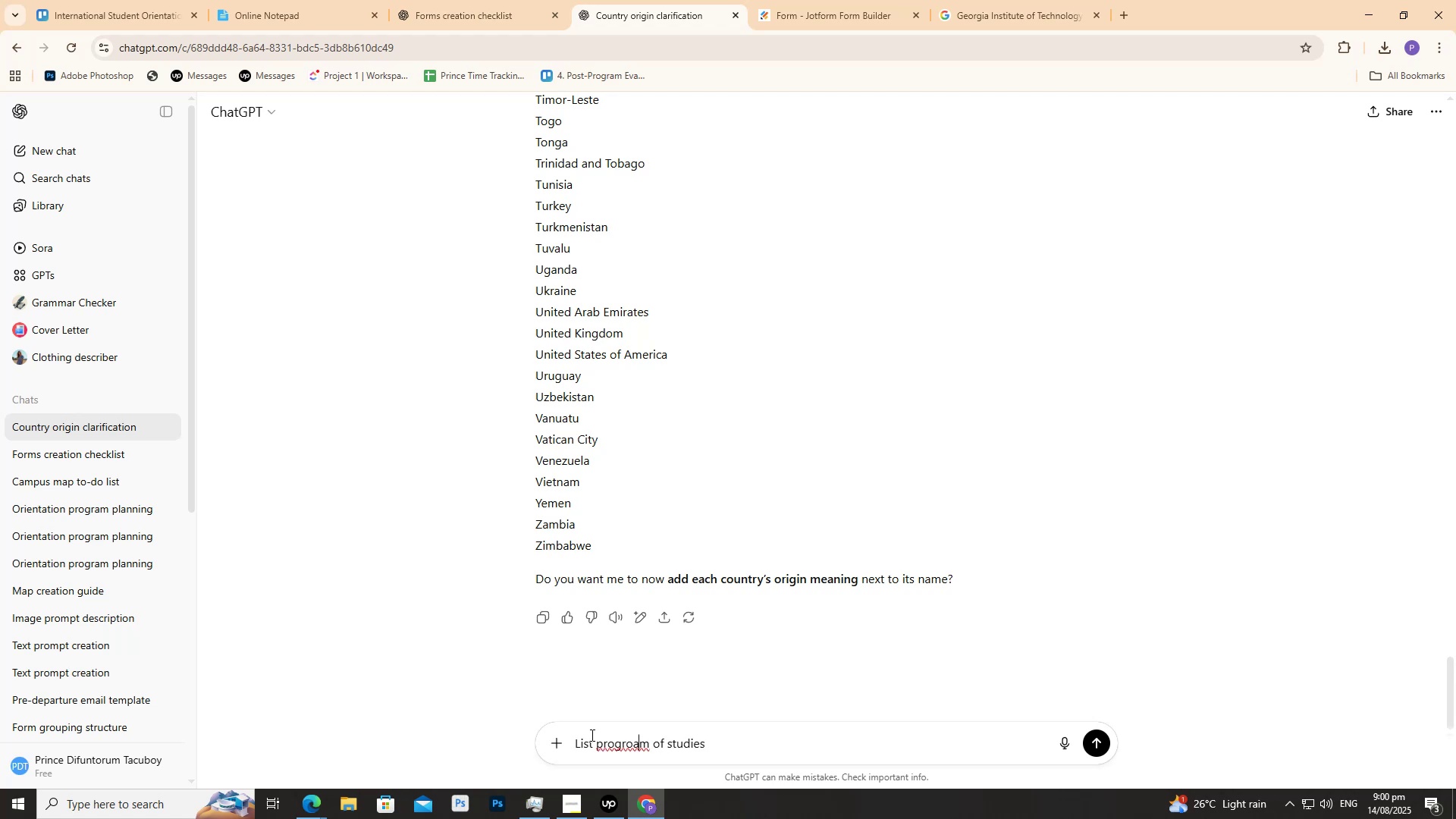 
key(ArrowLeft)
 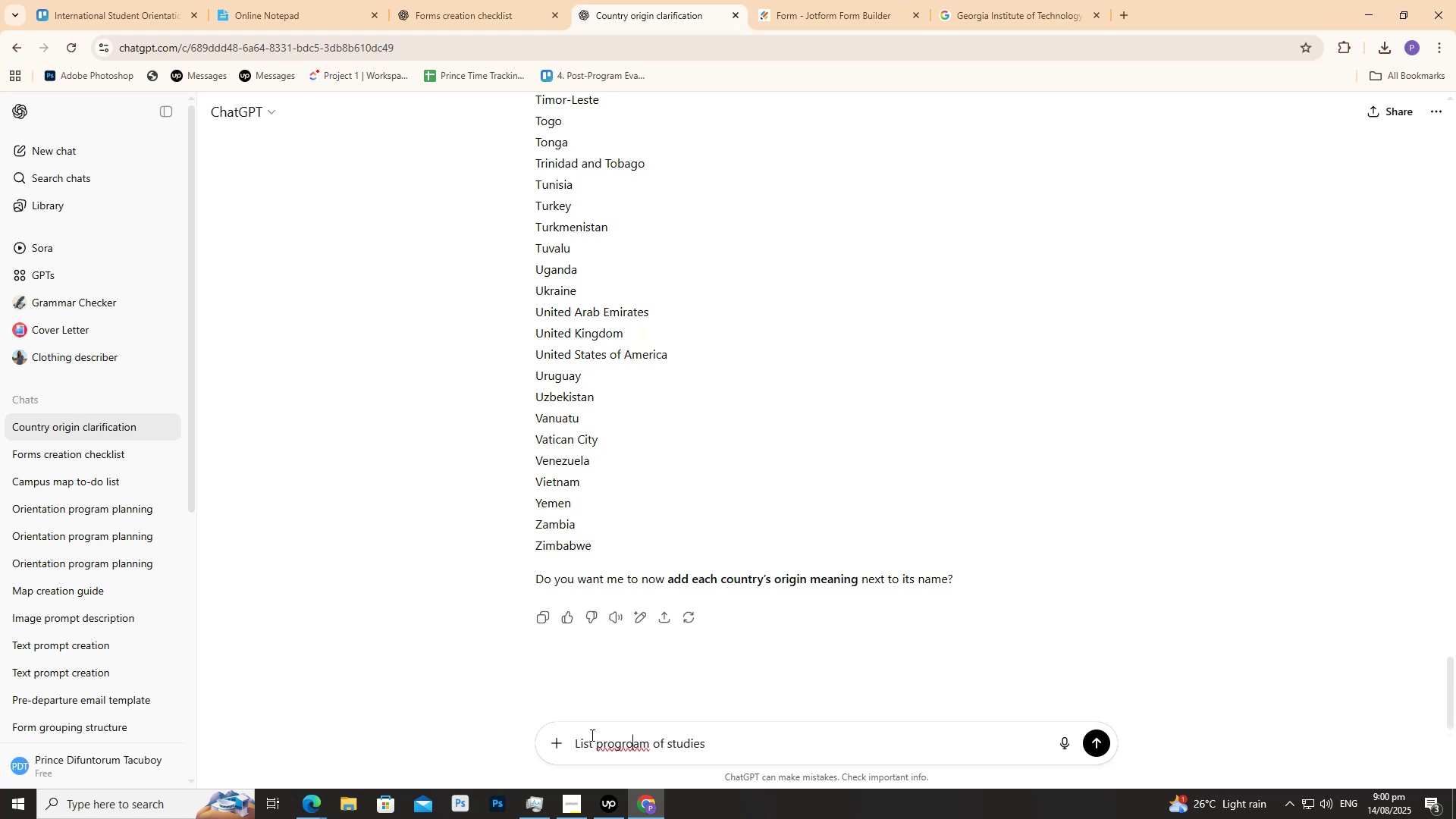 
key(Backspace)
 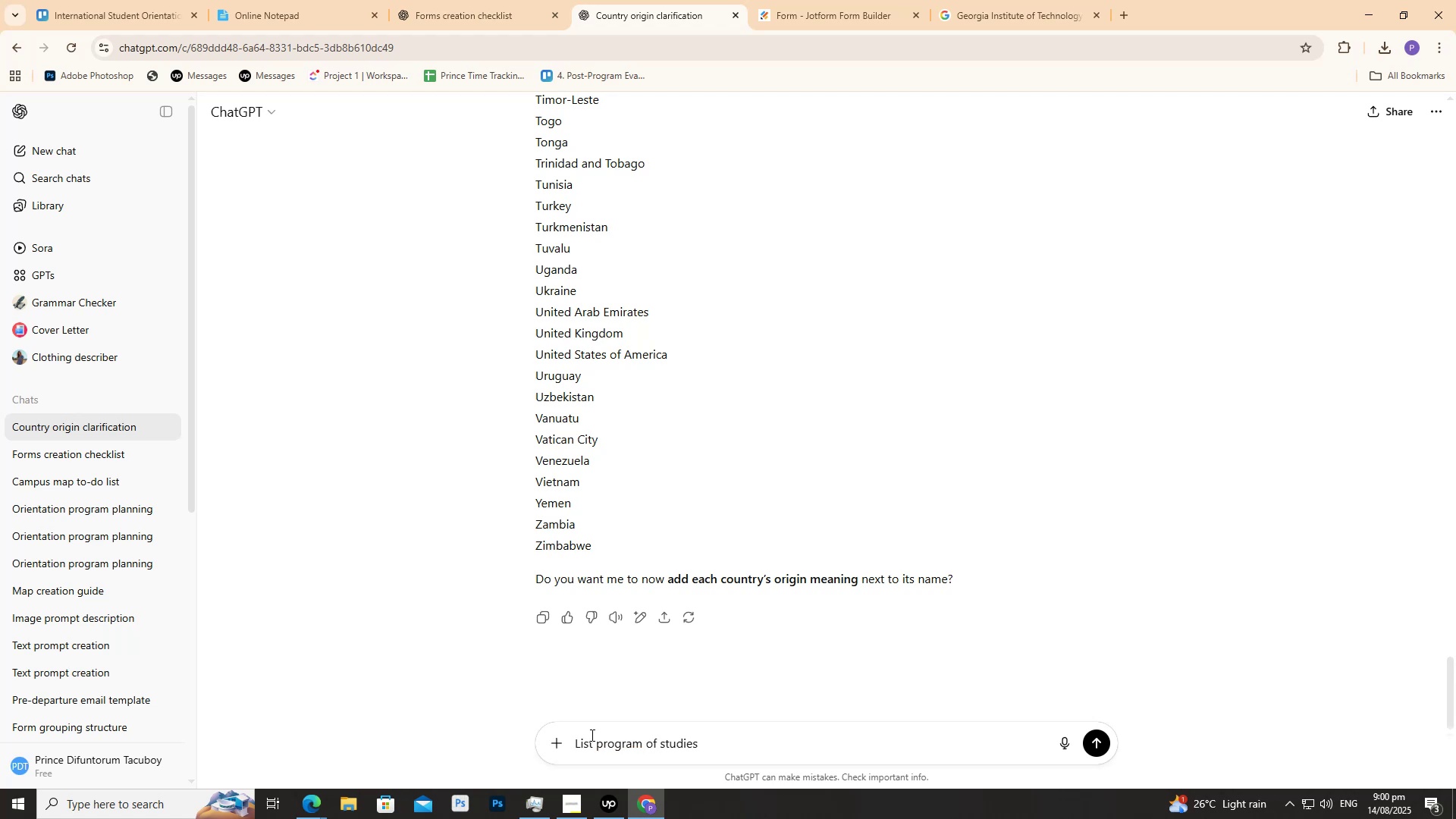 
key(Enter)
 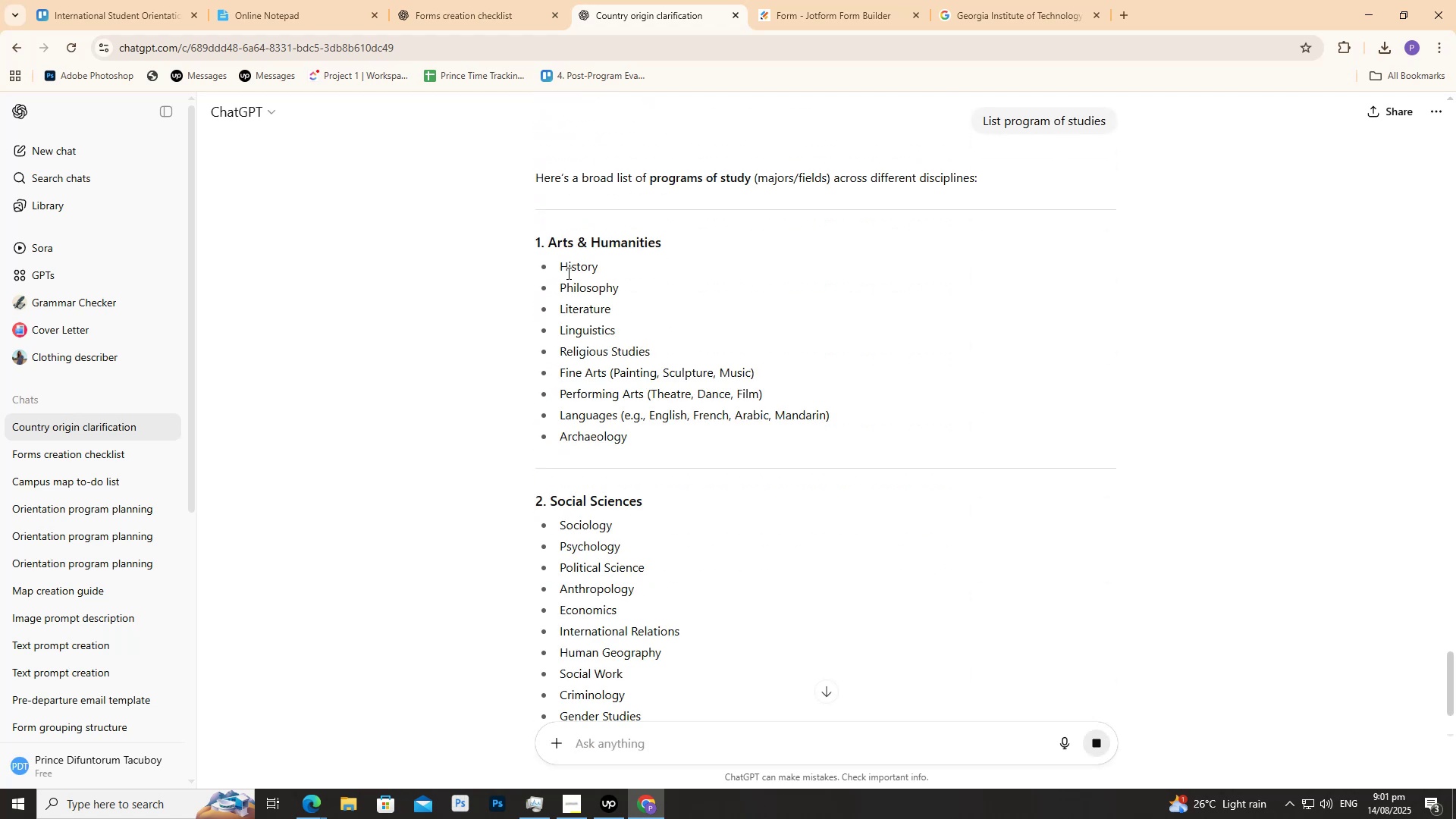 
wait(5.68)
 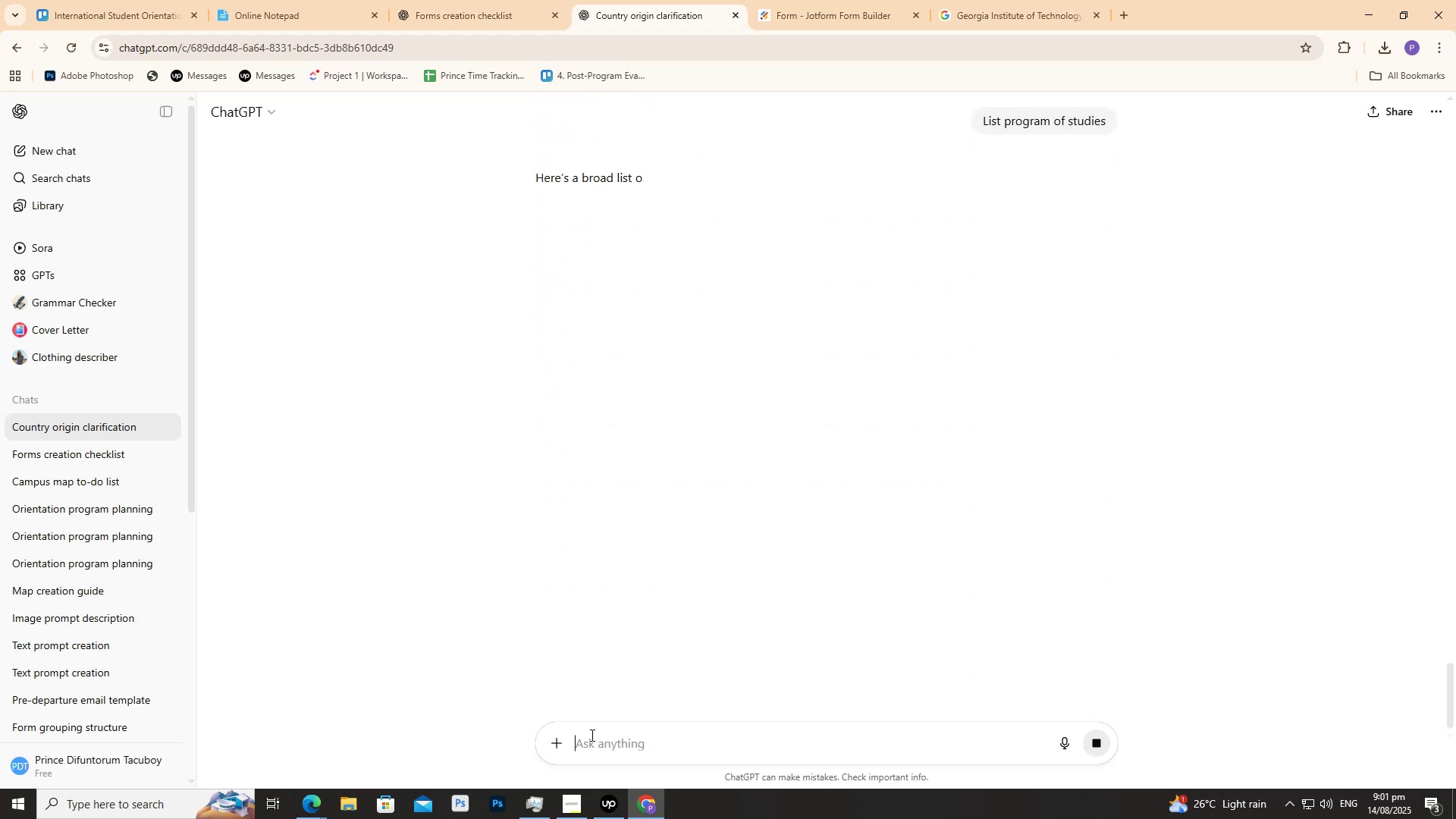 
scroll: coordinate [566, 302], scroll_direction: down, amount: 33.0
 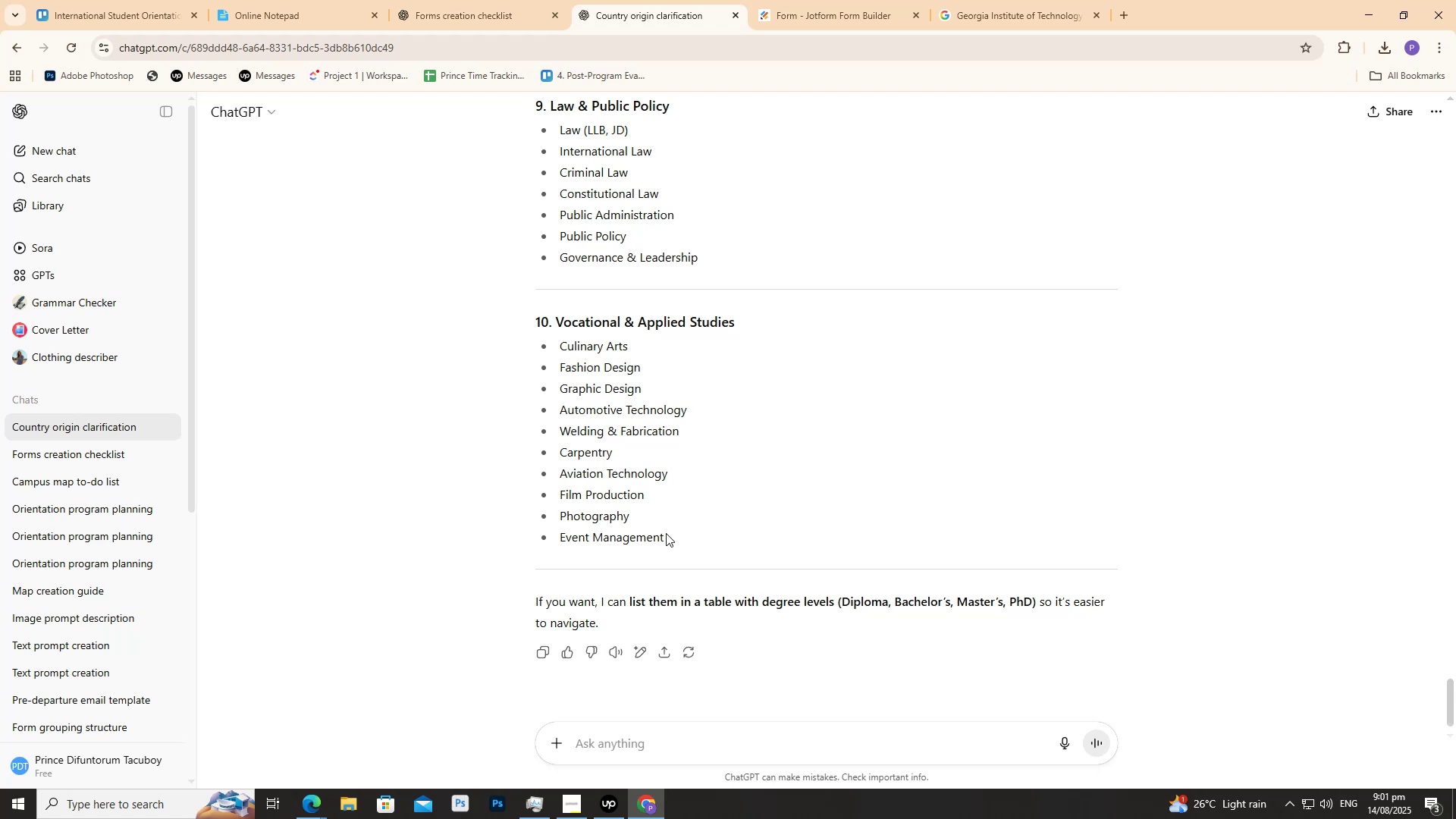 
wait(5.28)
 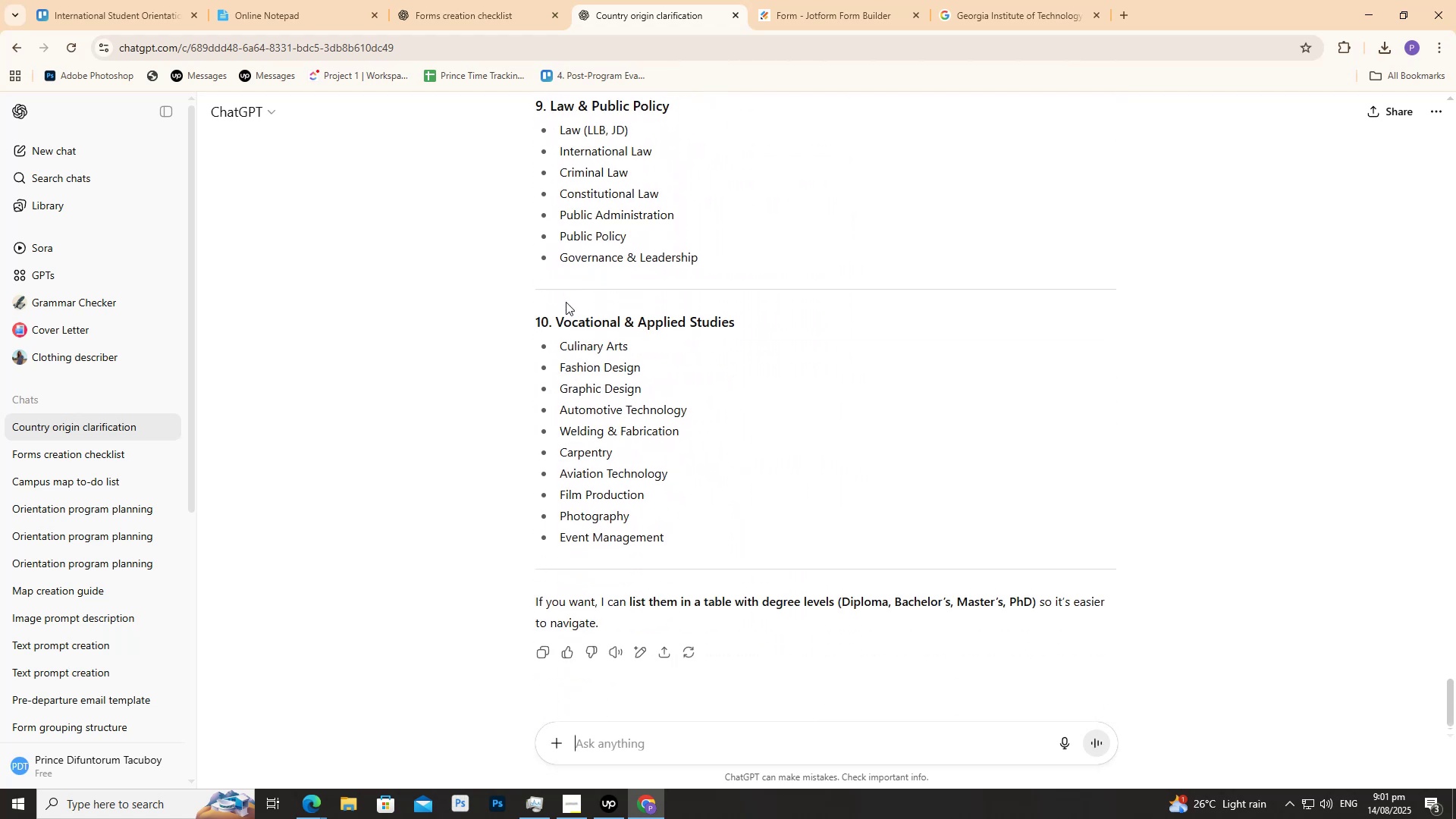 
left_click([604, 749])
 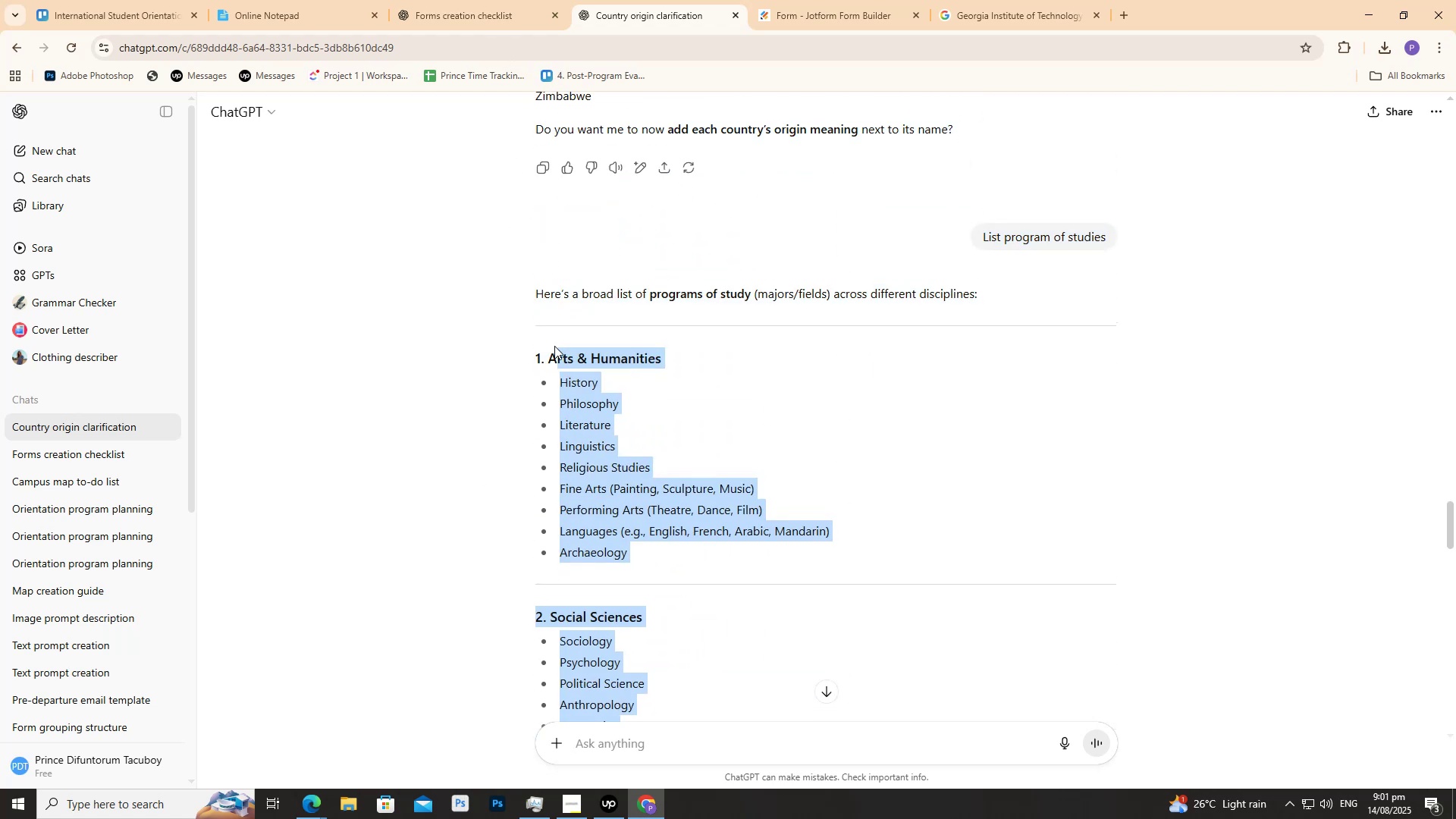 
wait(7.23)
 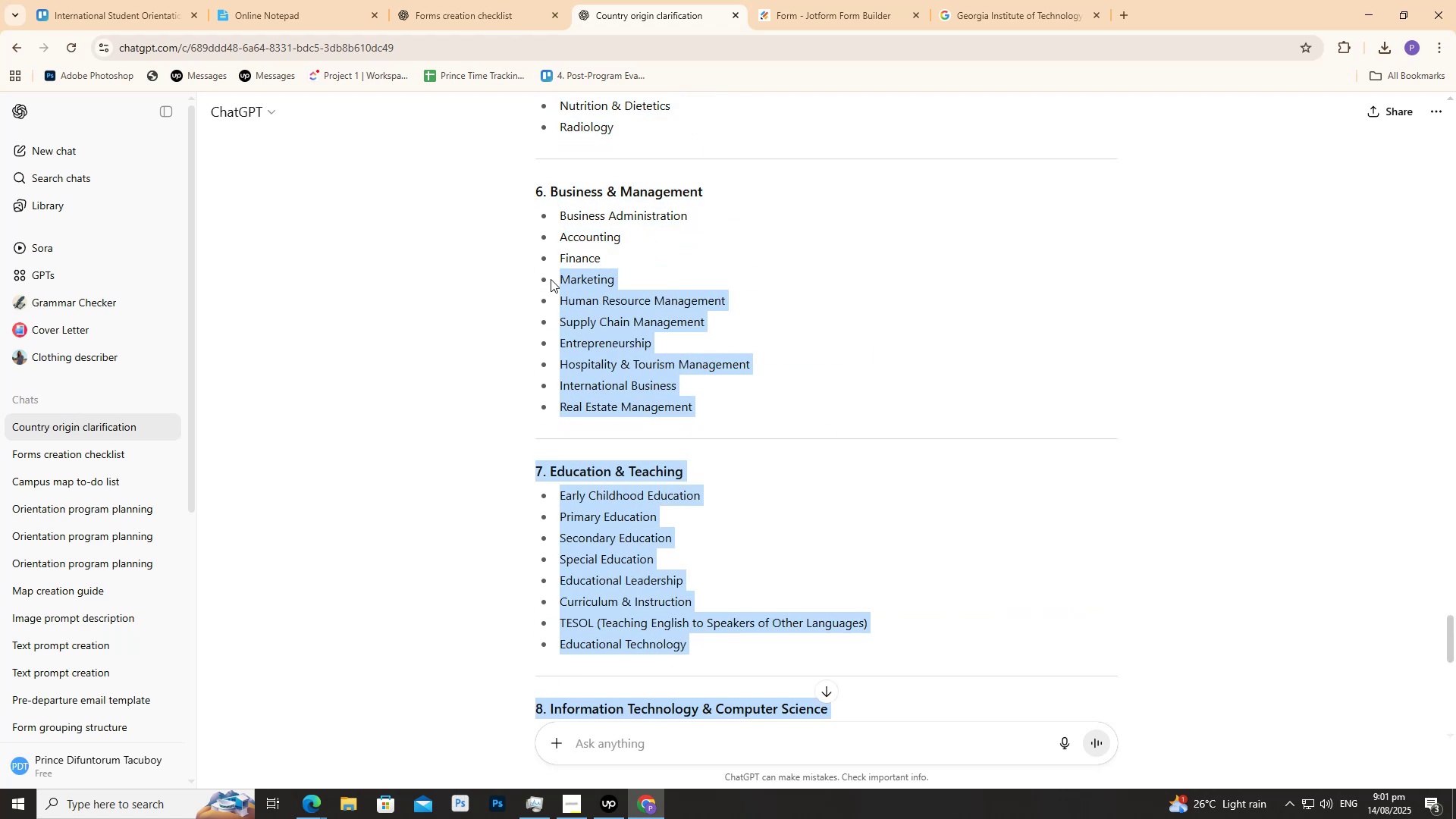 
double_click([609, 544])
 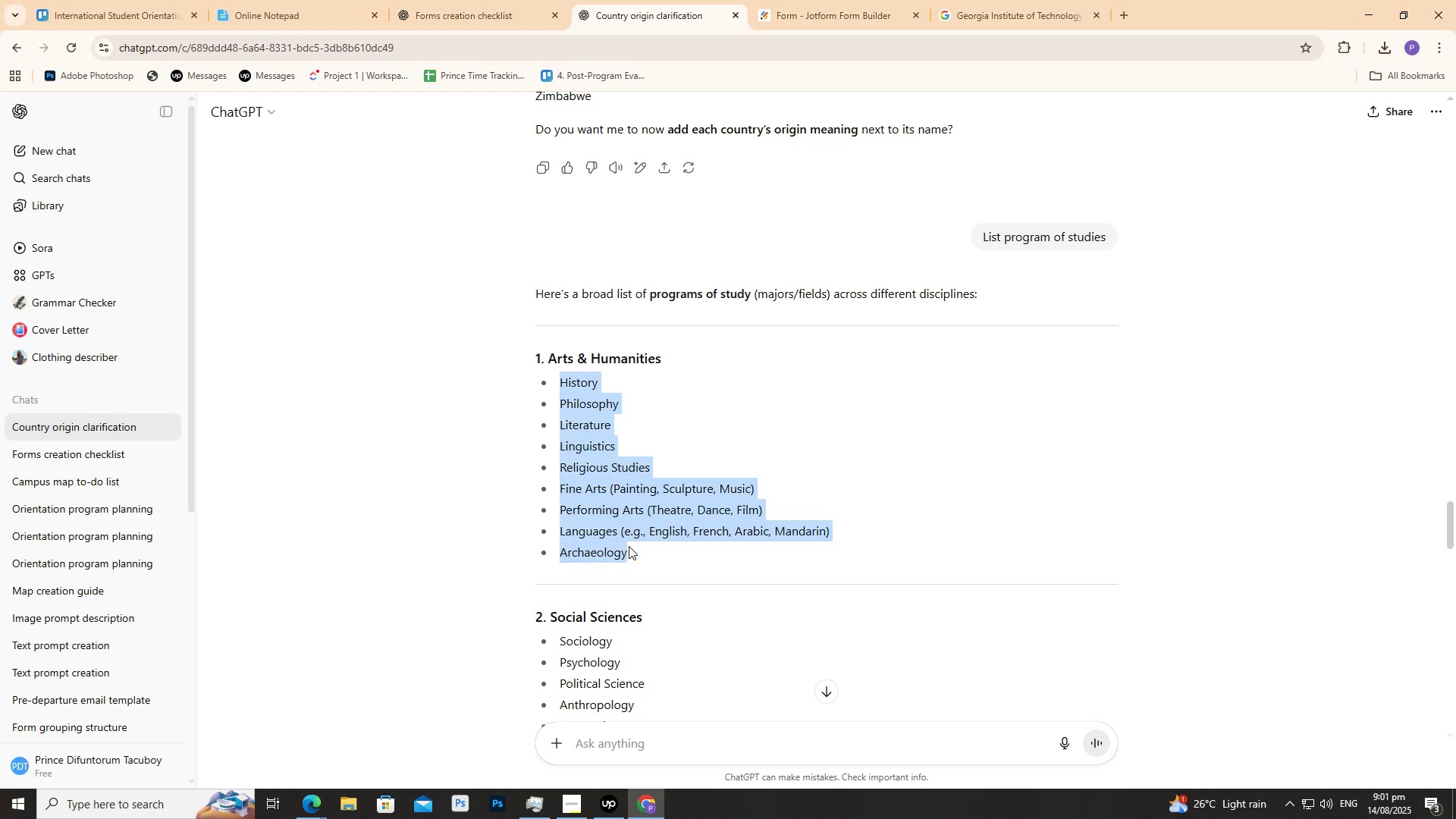 
key(Control+C)
 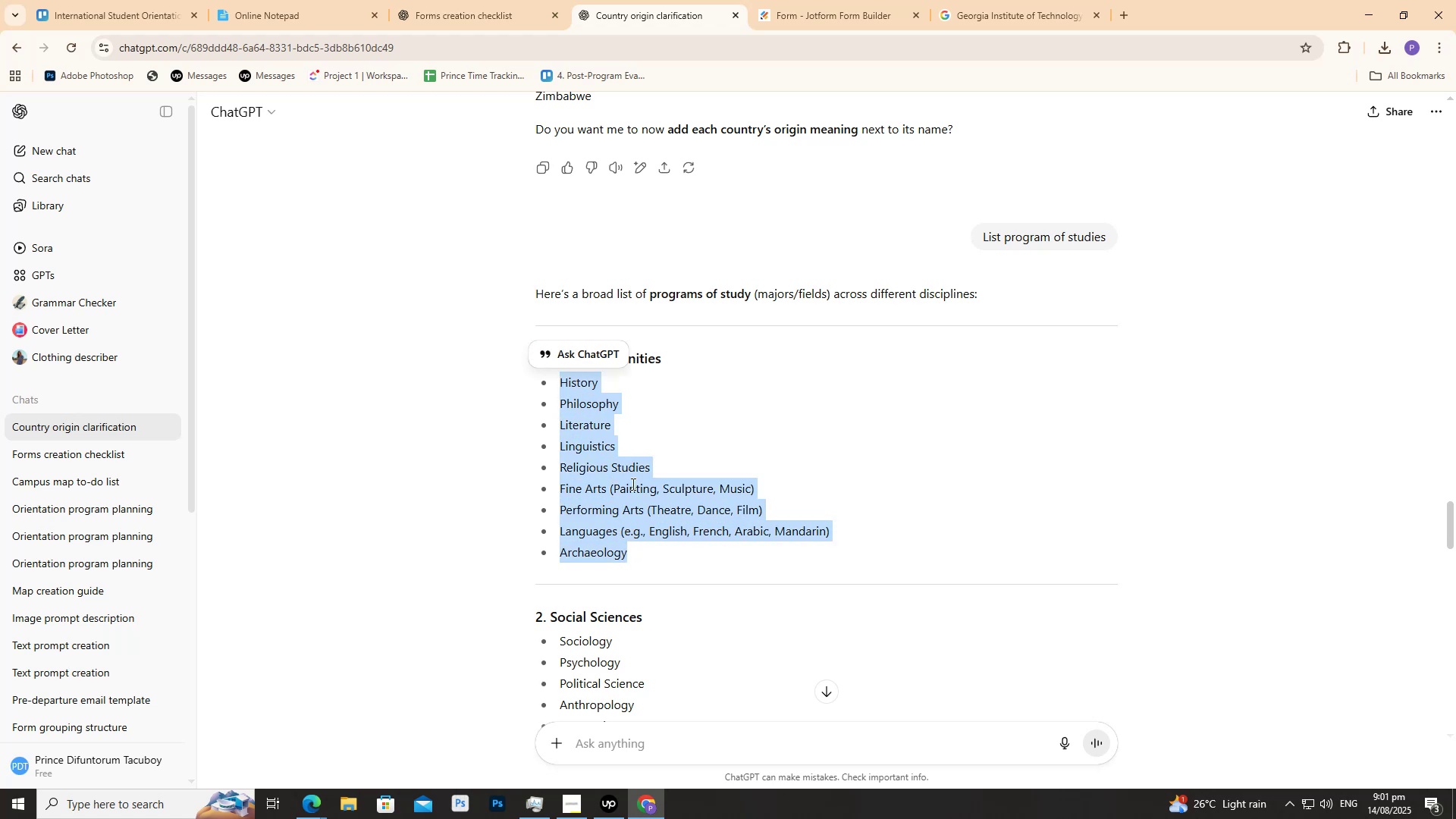 
key(Control+C)
 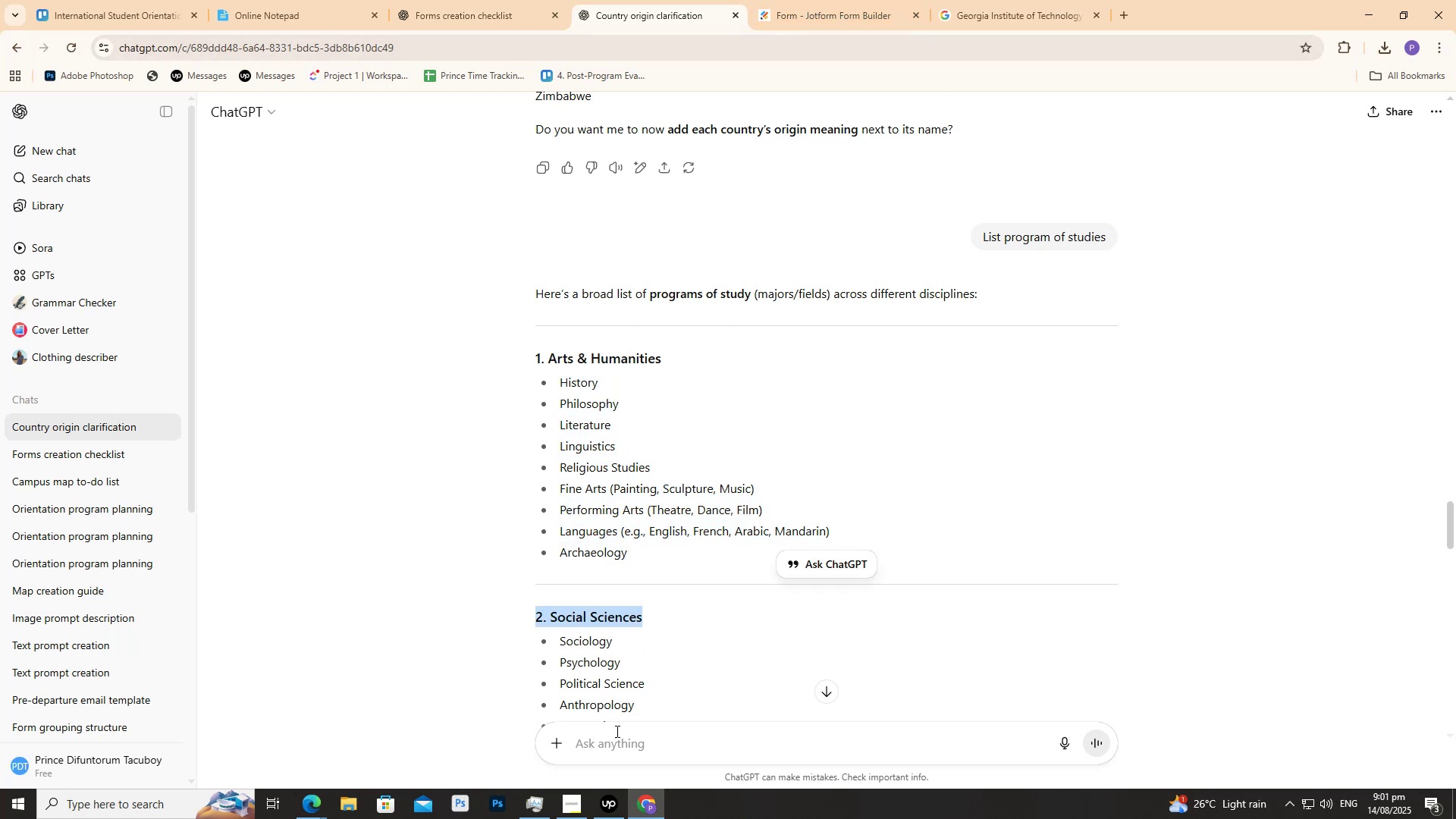 
type(remove categories and pa)
key(Backspace)
key(Backspace)
type(parenthesis just name of progroam)
key(Backspace)
key(Backspace)
key(Backspace)
type(am of studies)
 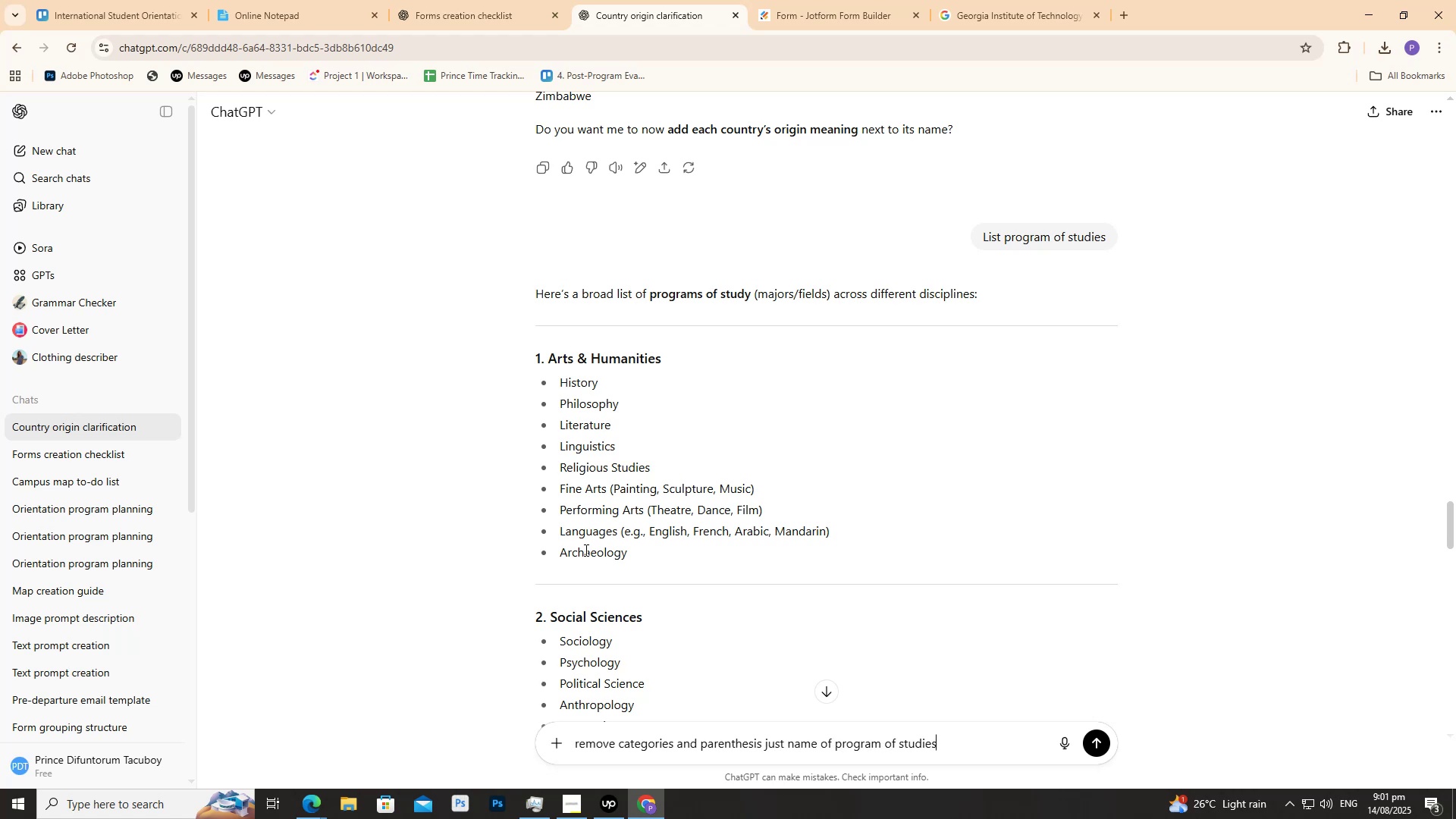 
key(Enter)
 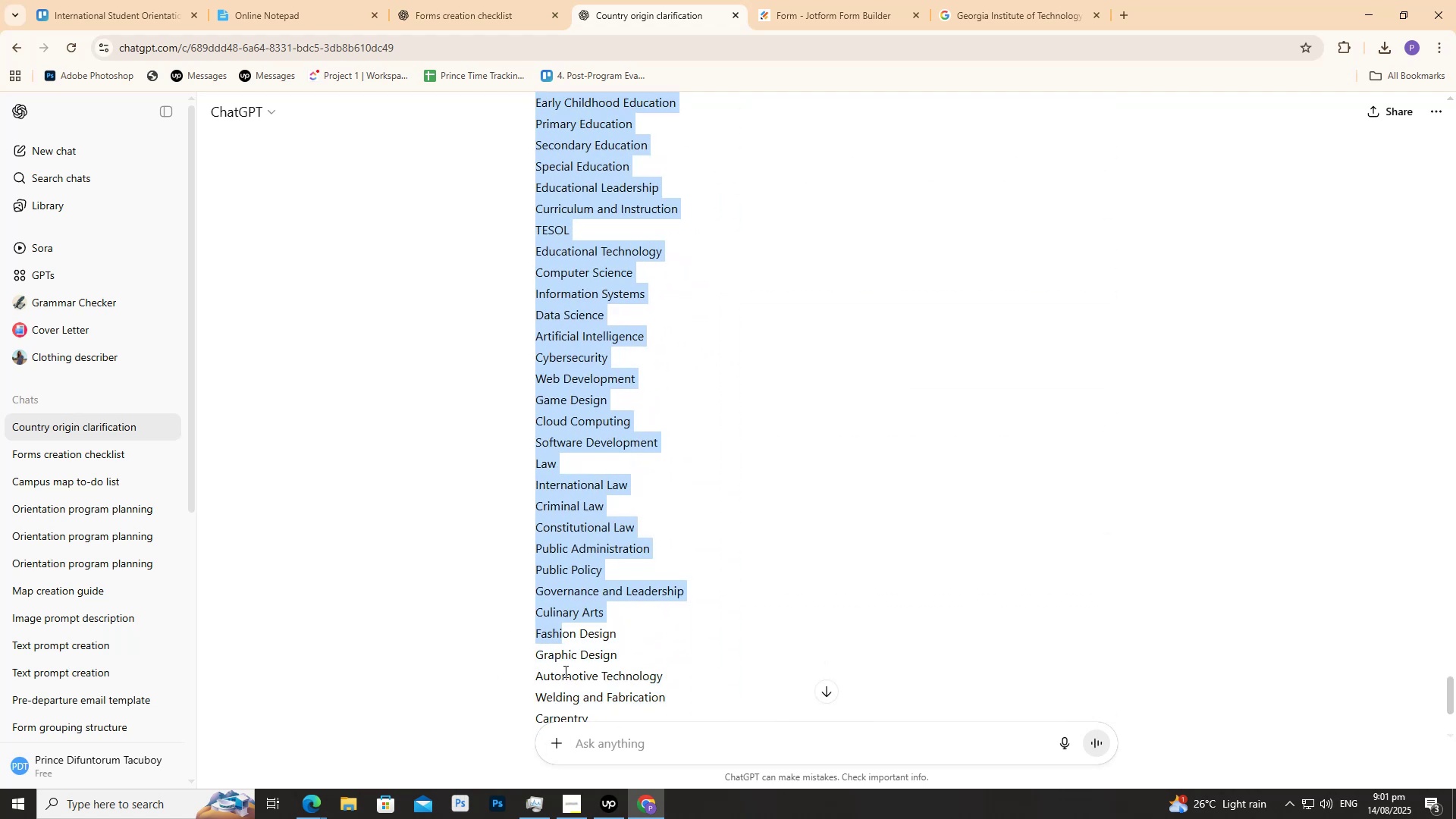 
wait(6.83)
 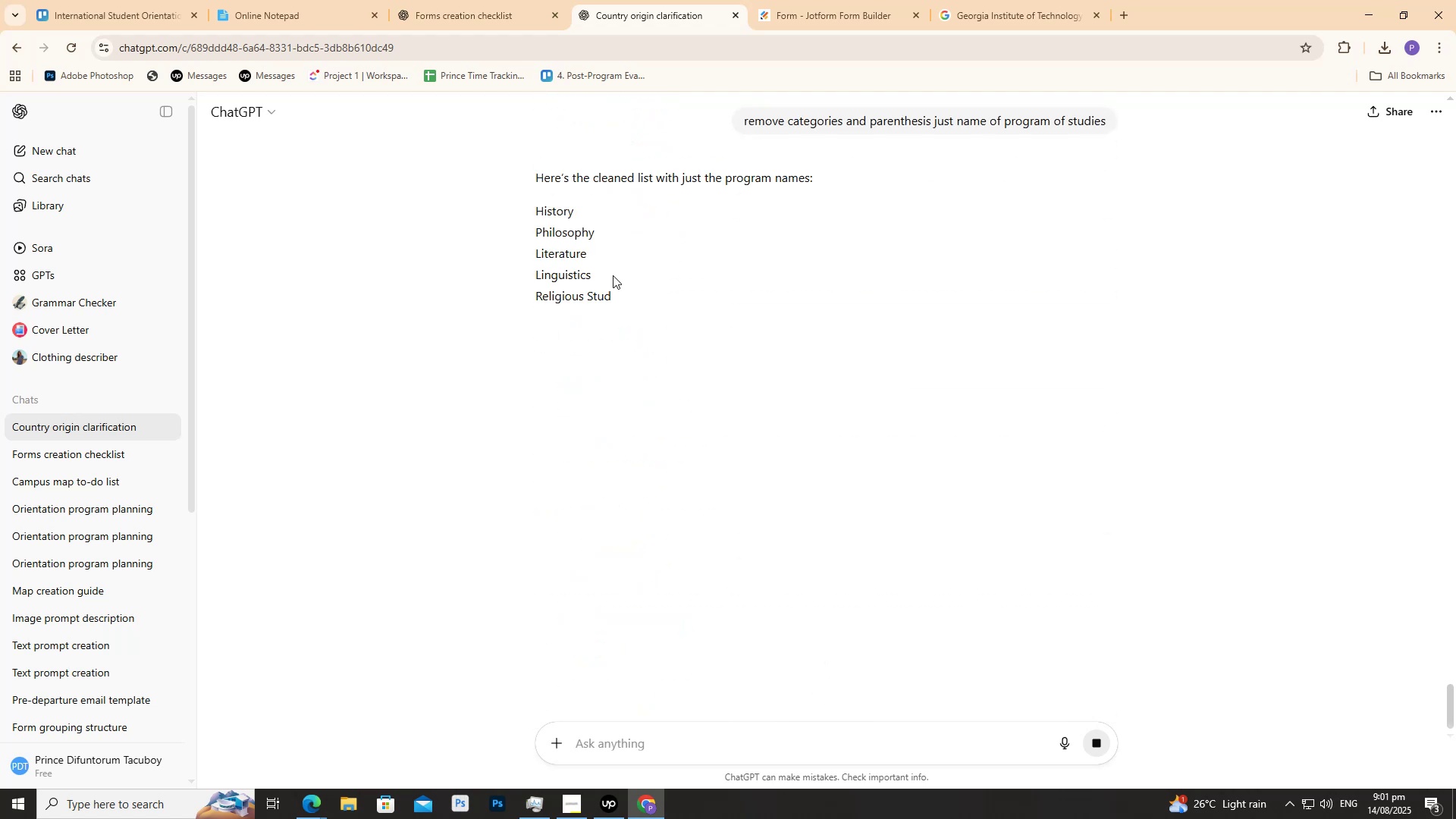 
key(Control+C)
 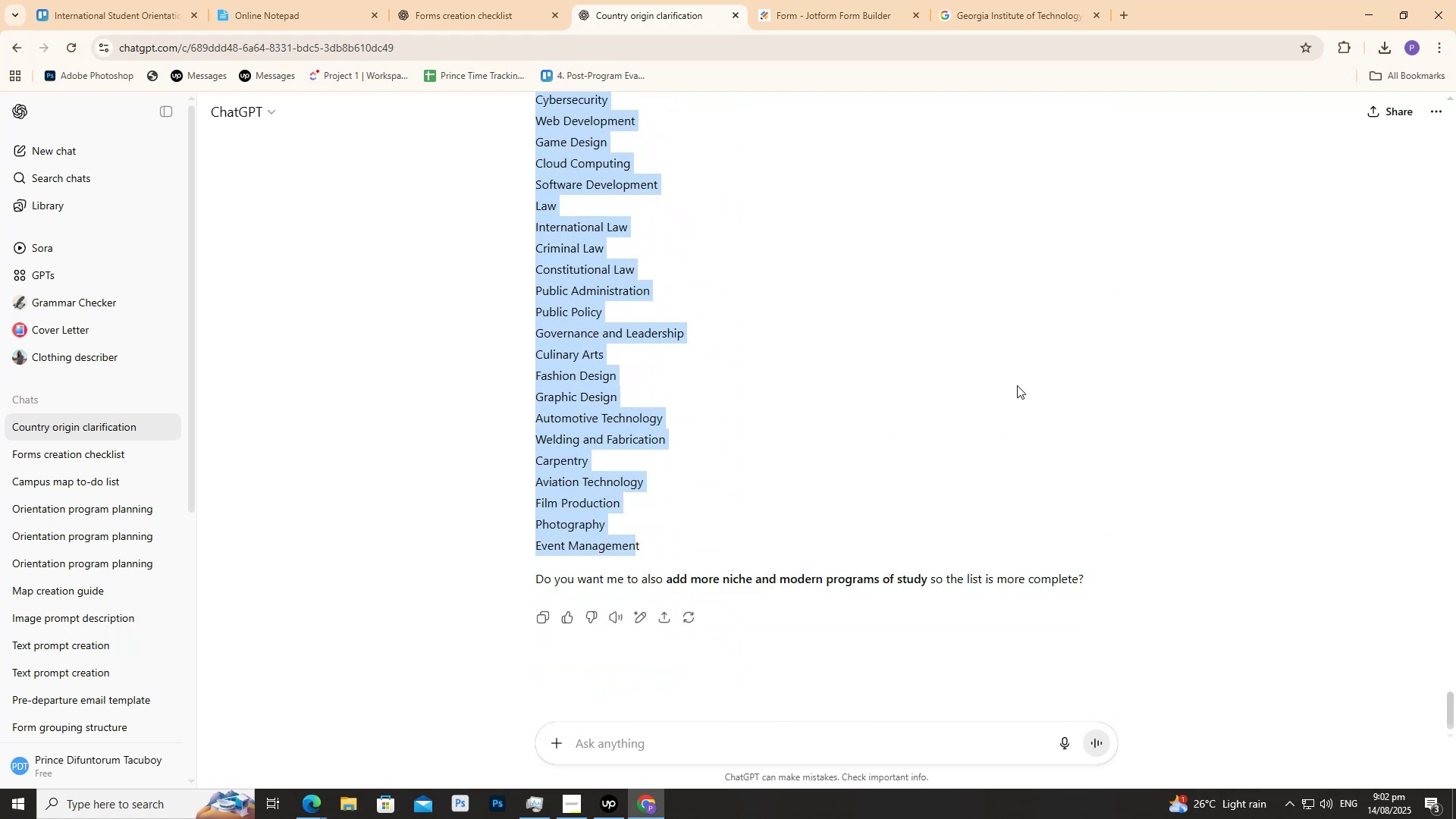 
key(Control+C)
 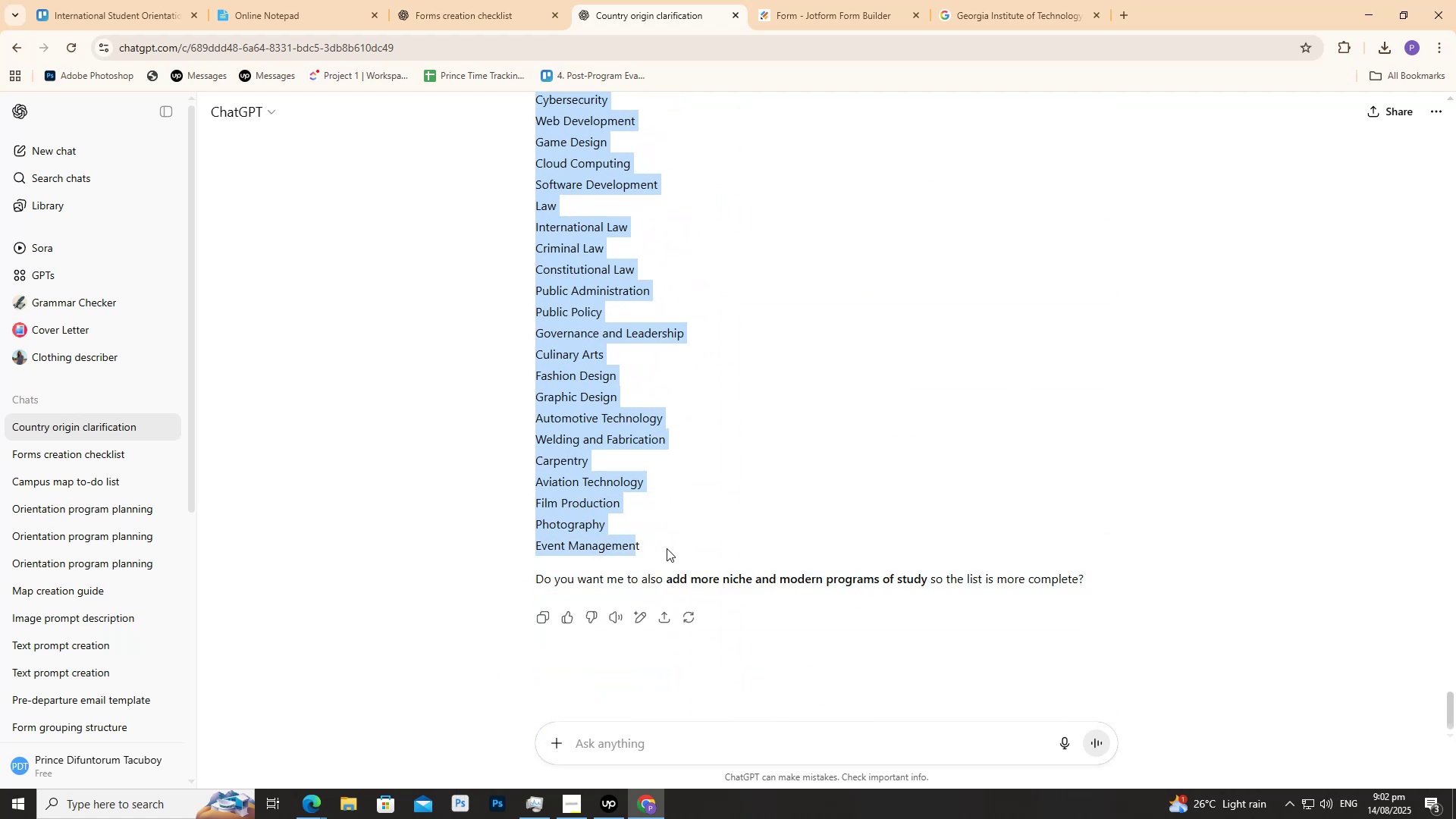 
left_click([664, 545])
 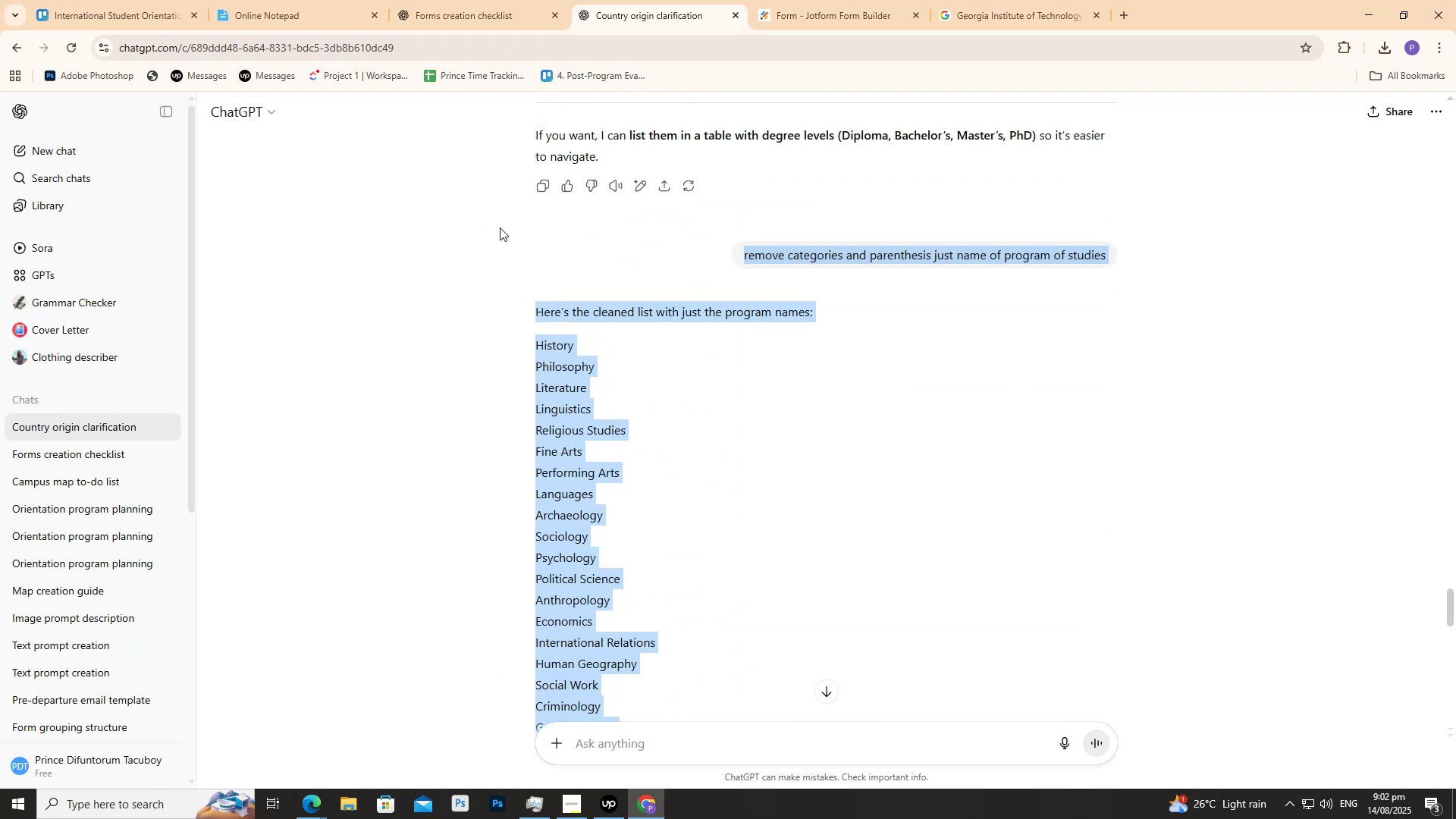 
key(Control+C)
 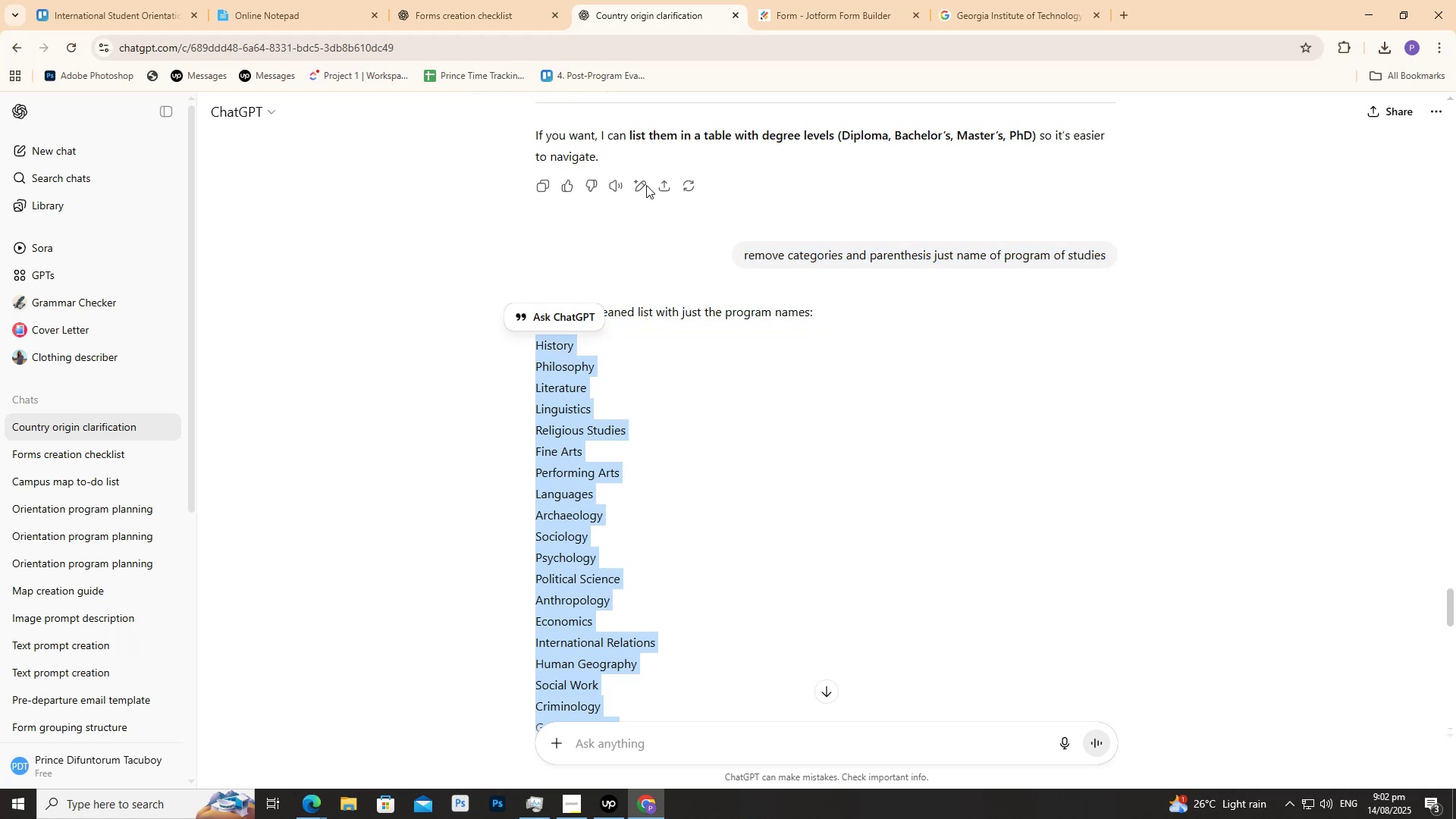 
key(Control+C)
 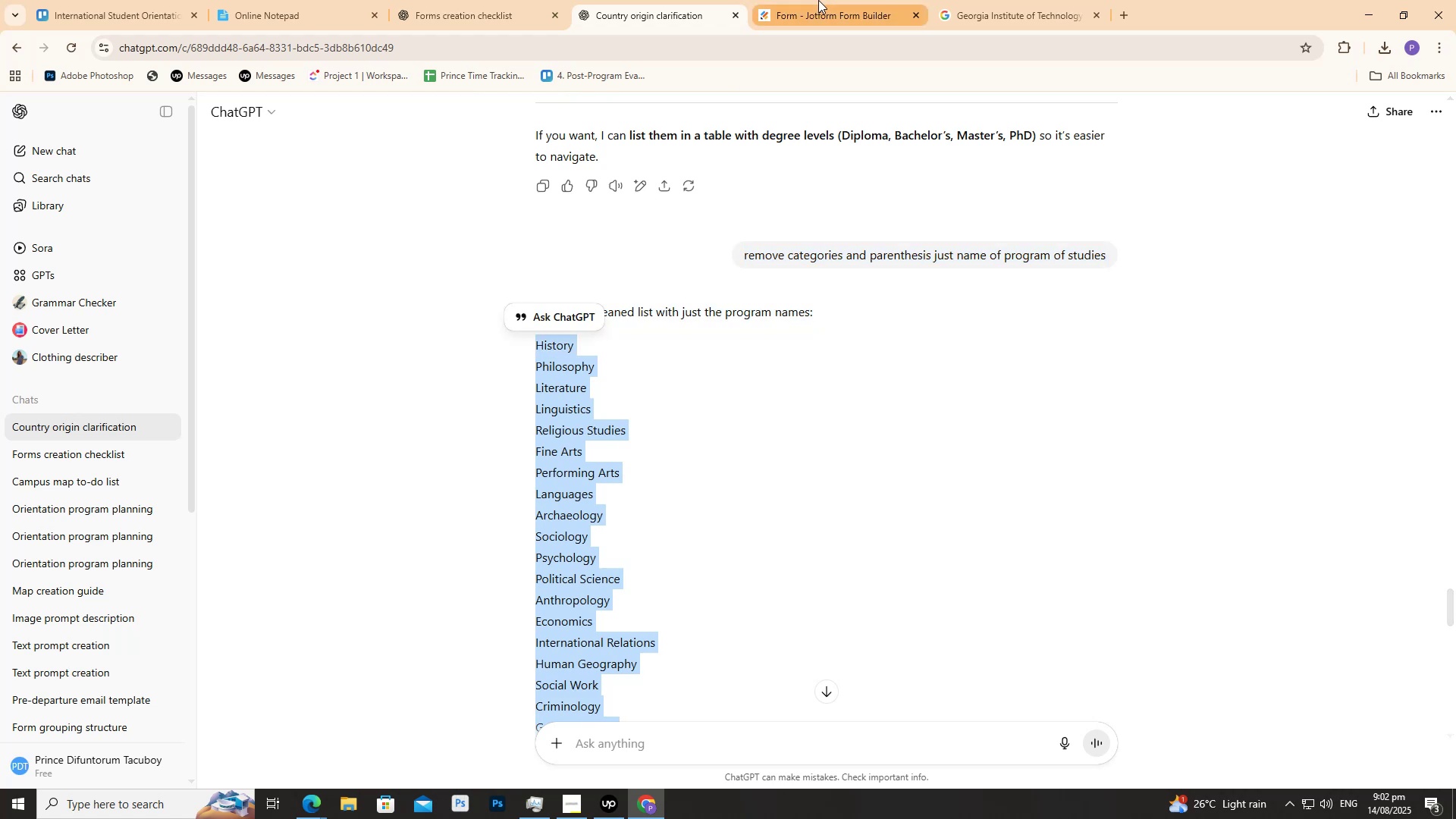 
left_click([818, 0])
 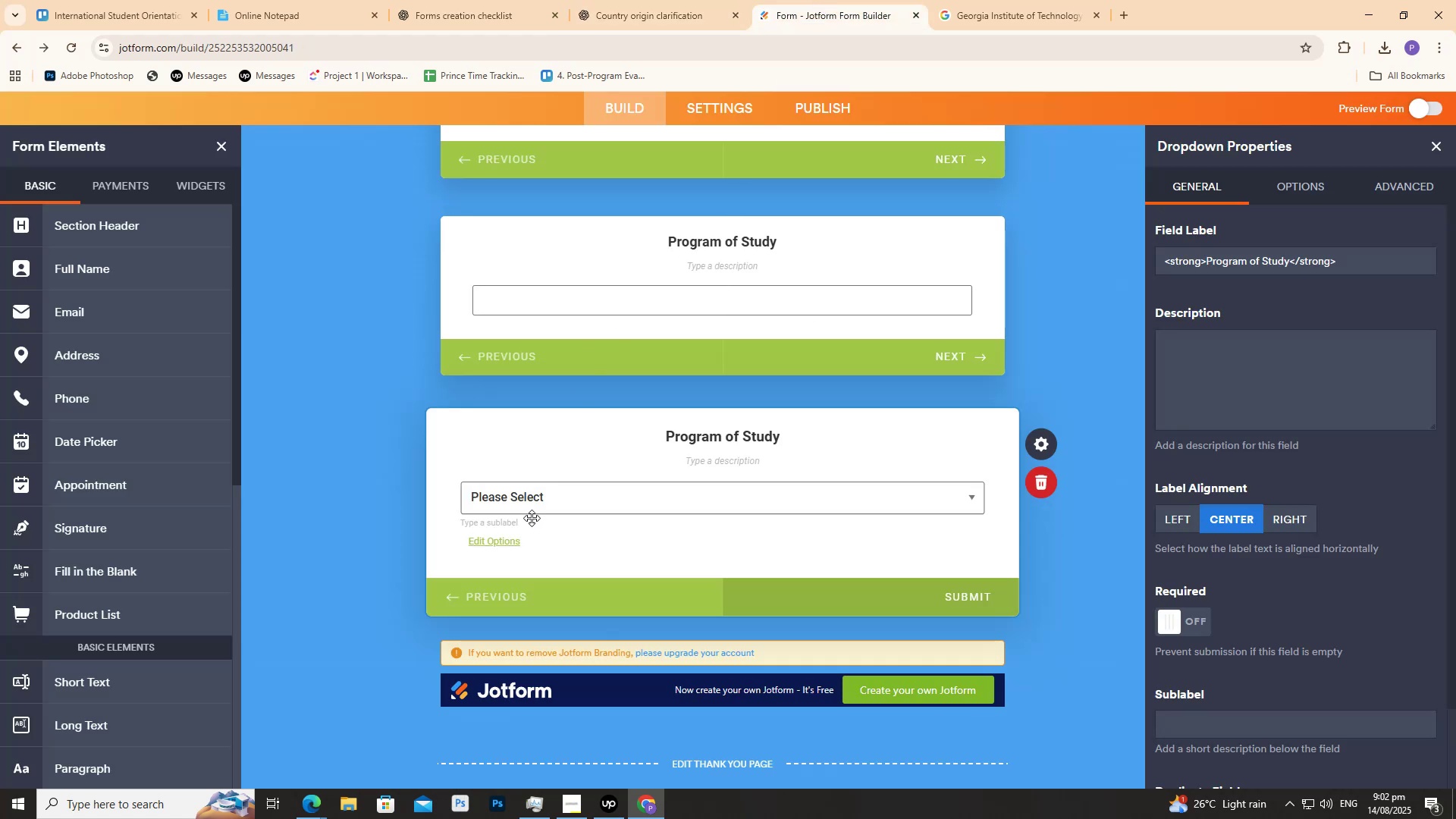 
left_click([526, 500])
 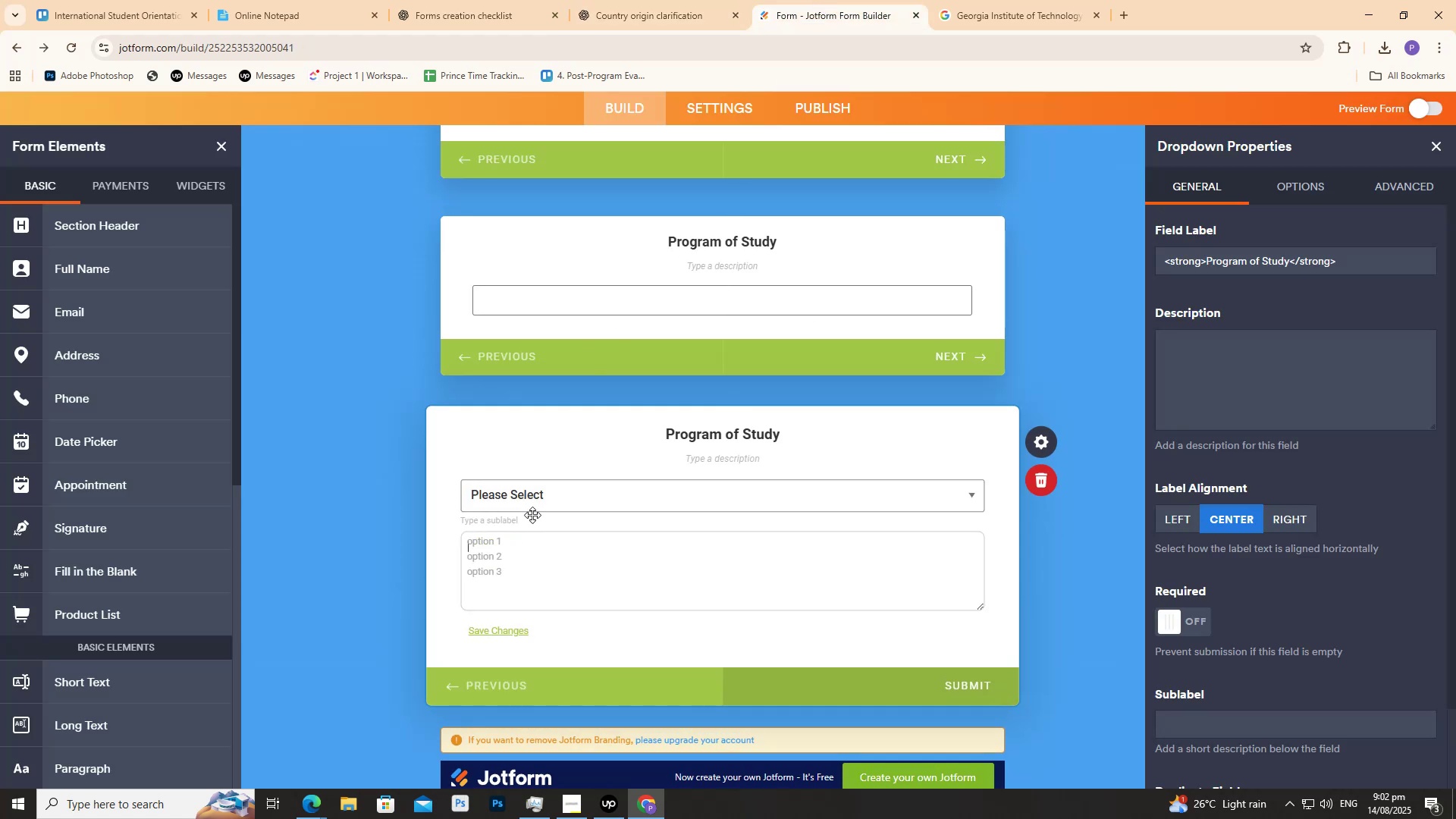 
key(Control+V)
 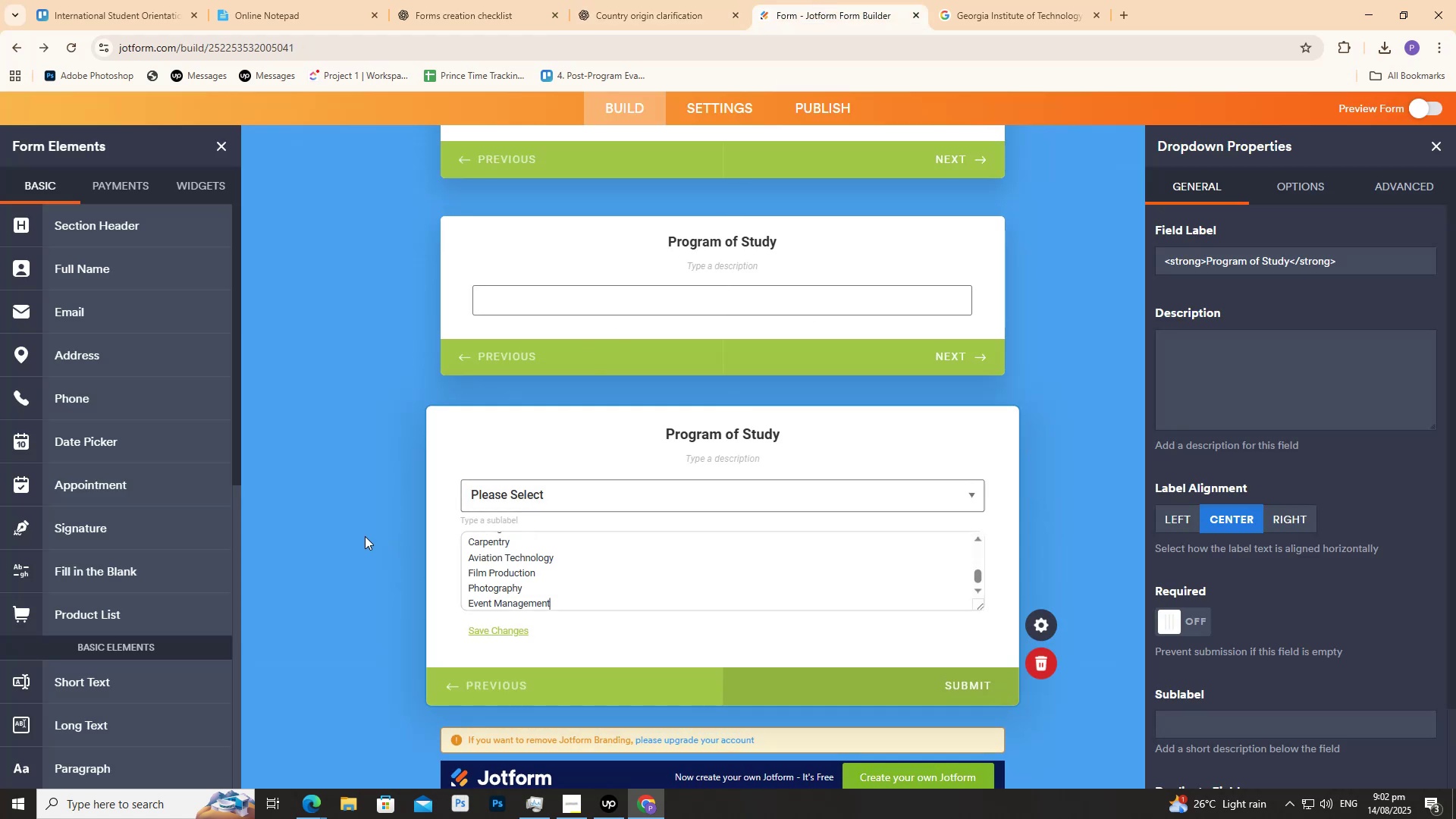 
left_click([365, 535])
 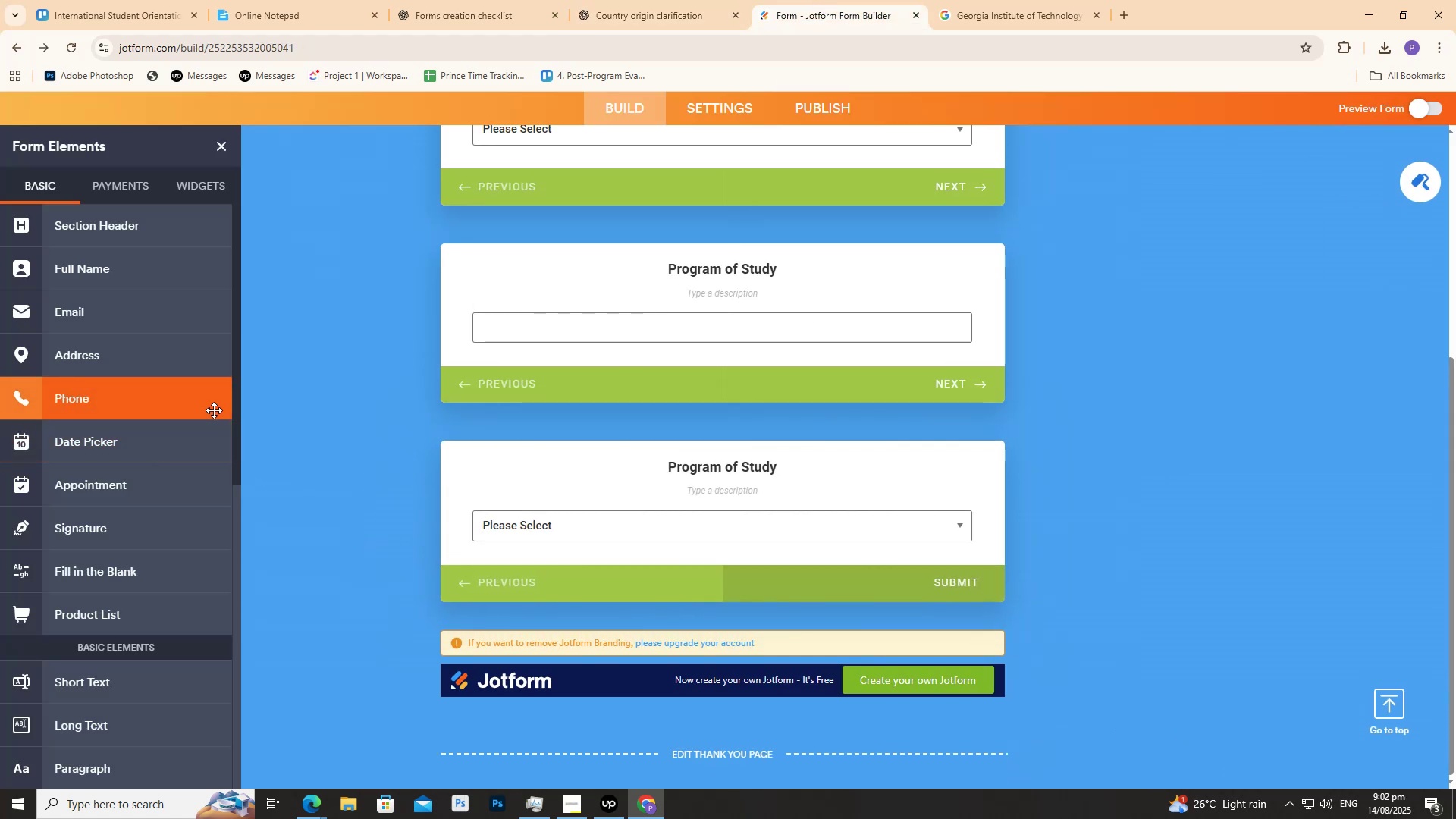 
wait(8.21)
 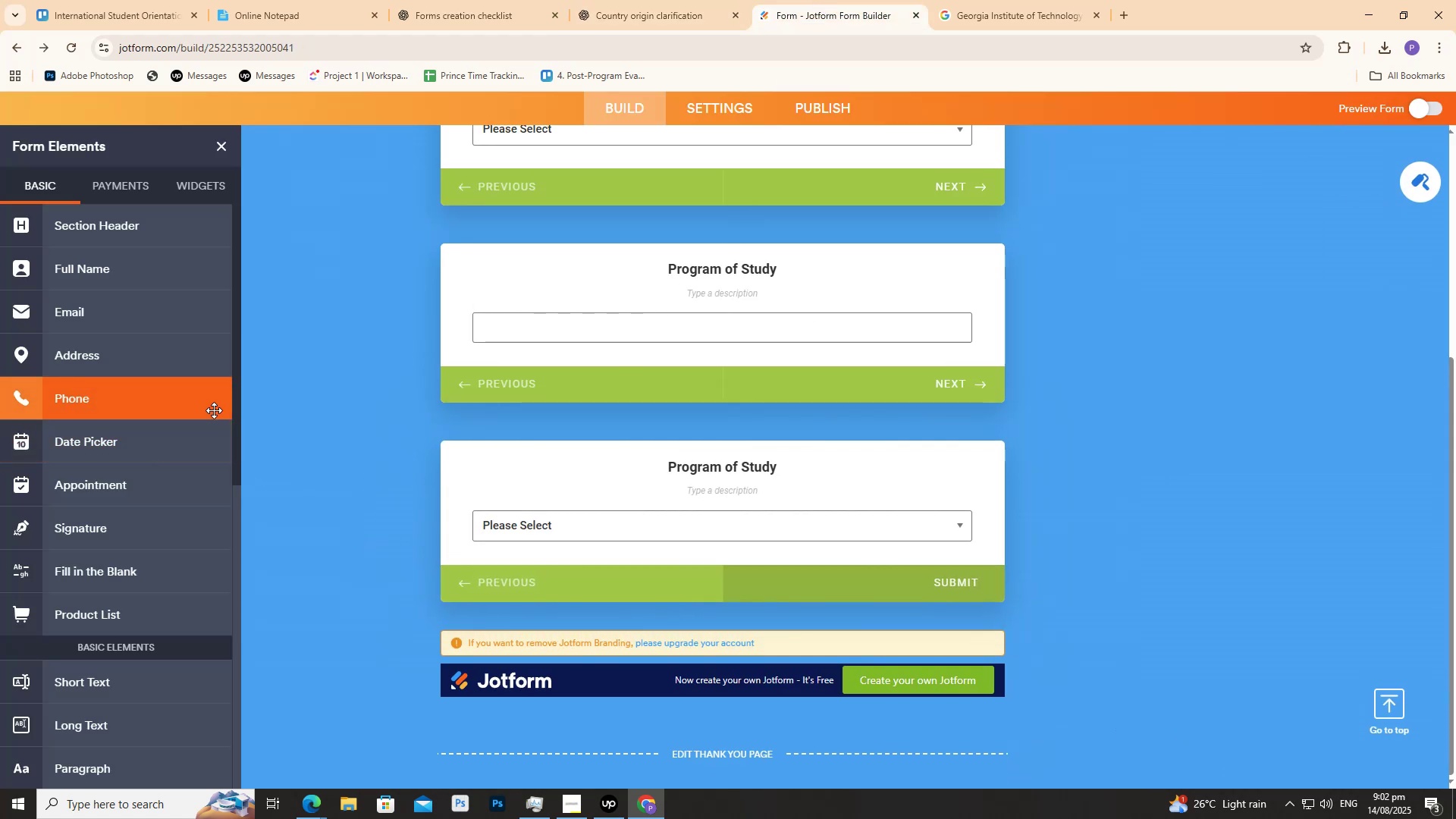 
scroll: coordinate [490, 513], scroll_direction: down, amount: 4.0
 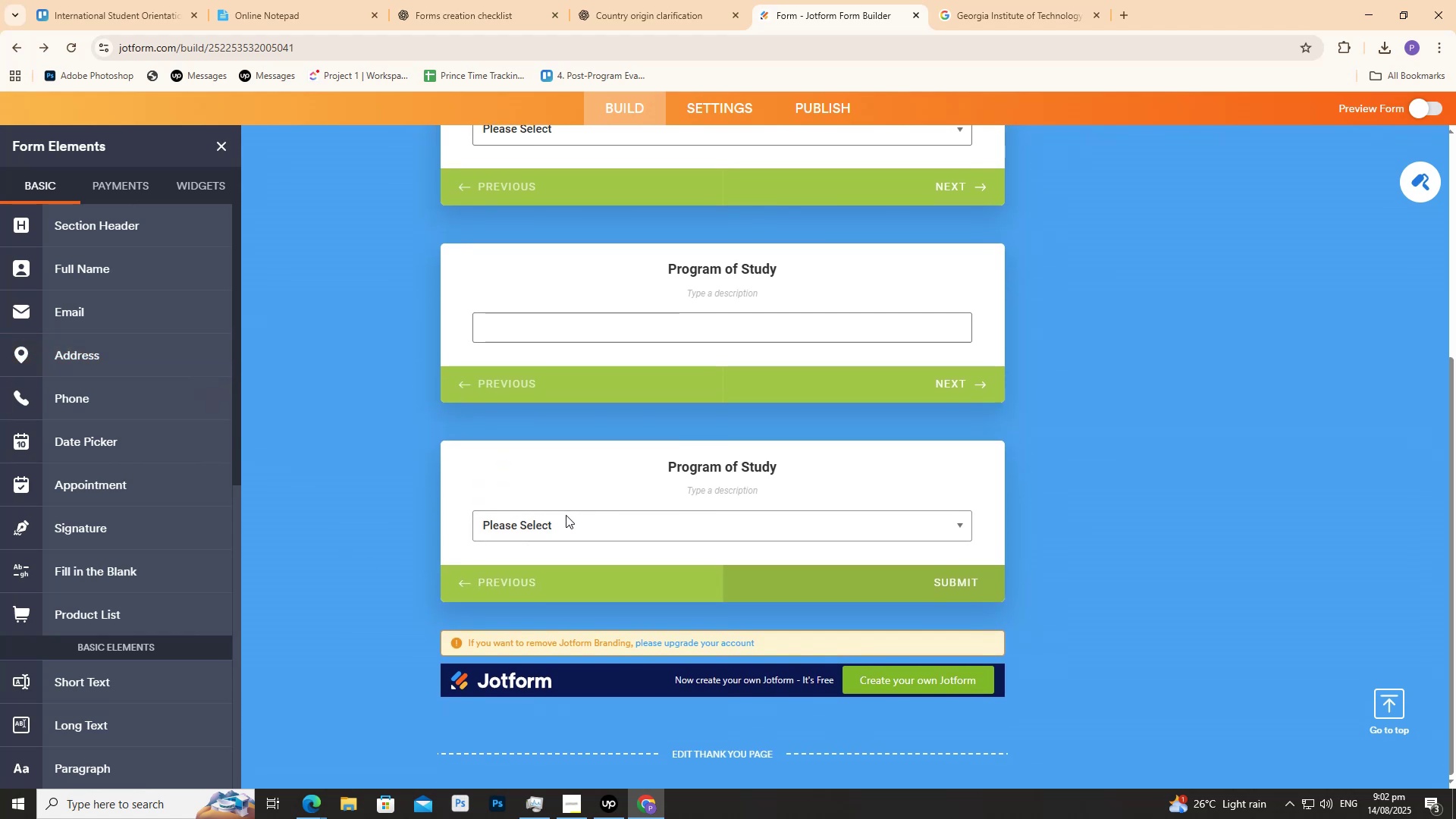 
scroll: coordinate [573, 379], scroll_direction: up, amount: 2.0
 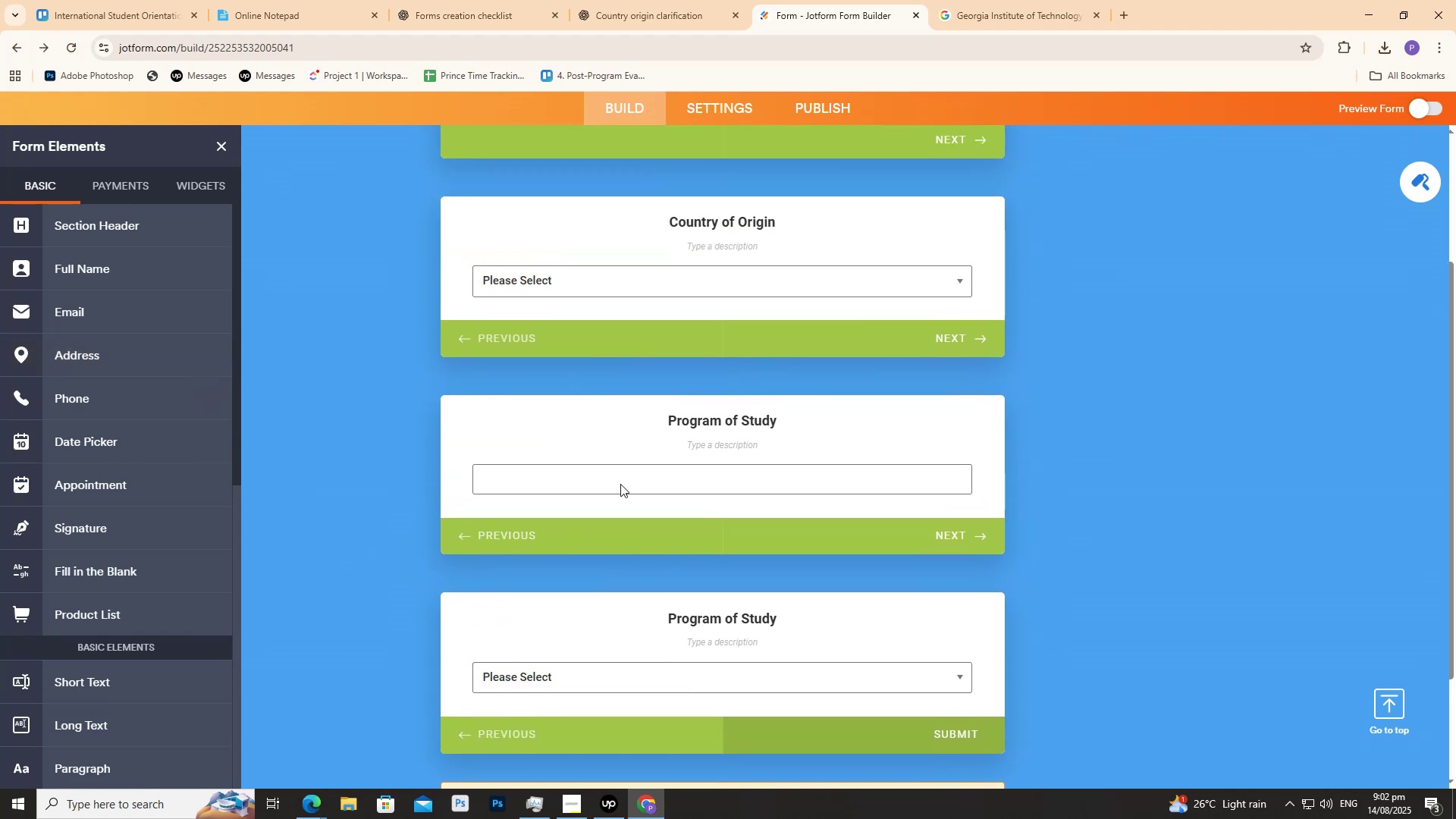 
left_click([623, 487])
 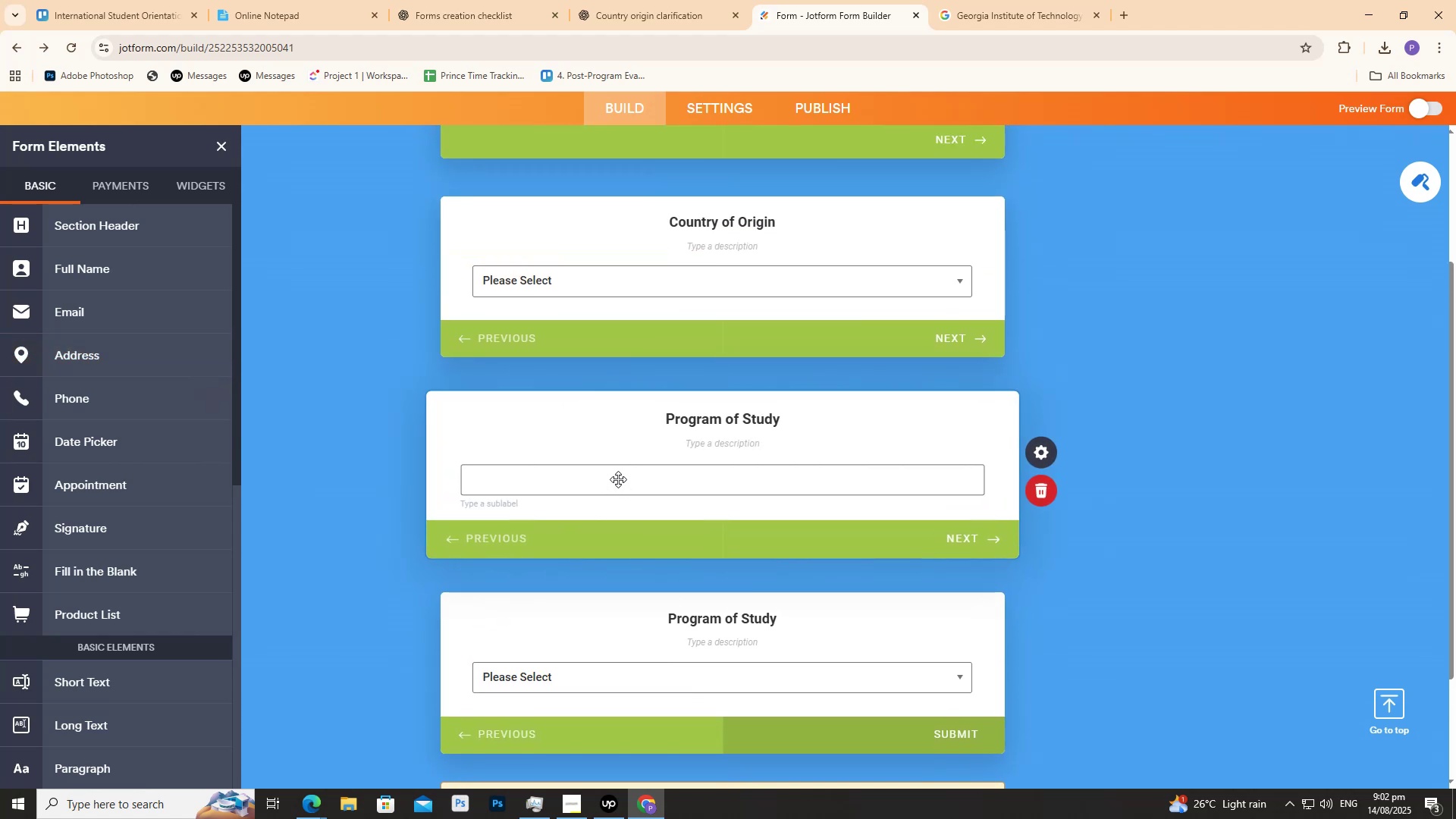 
double_click([617, 479])
 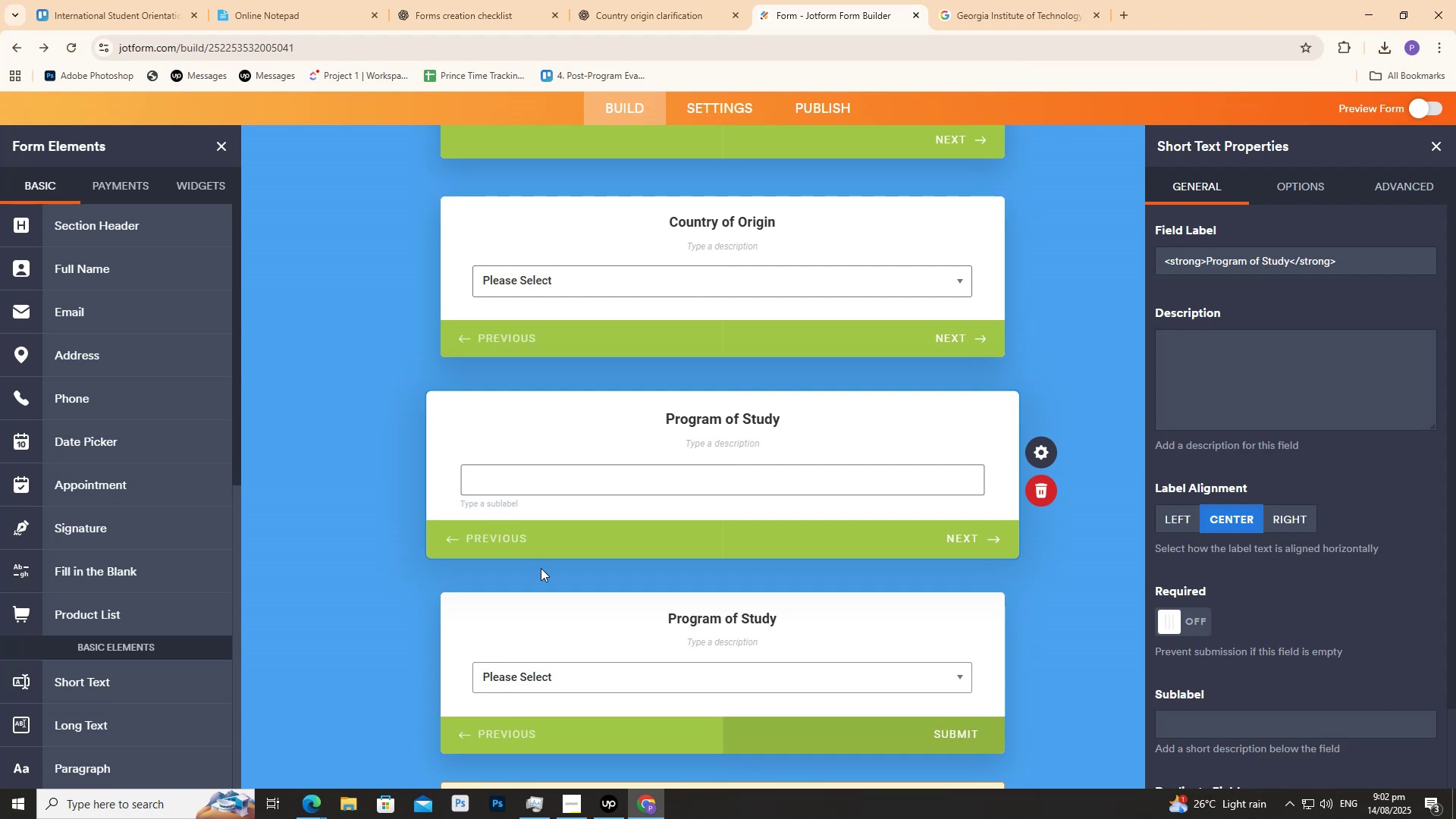 
left_click([1034, 489])
 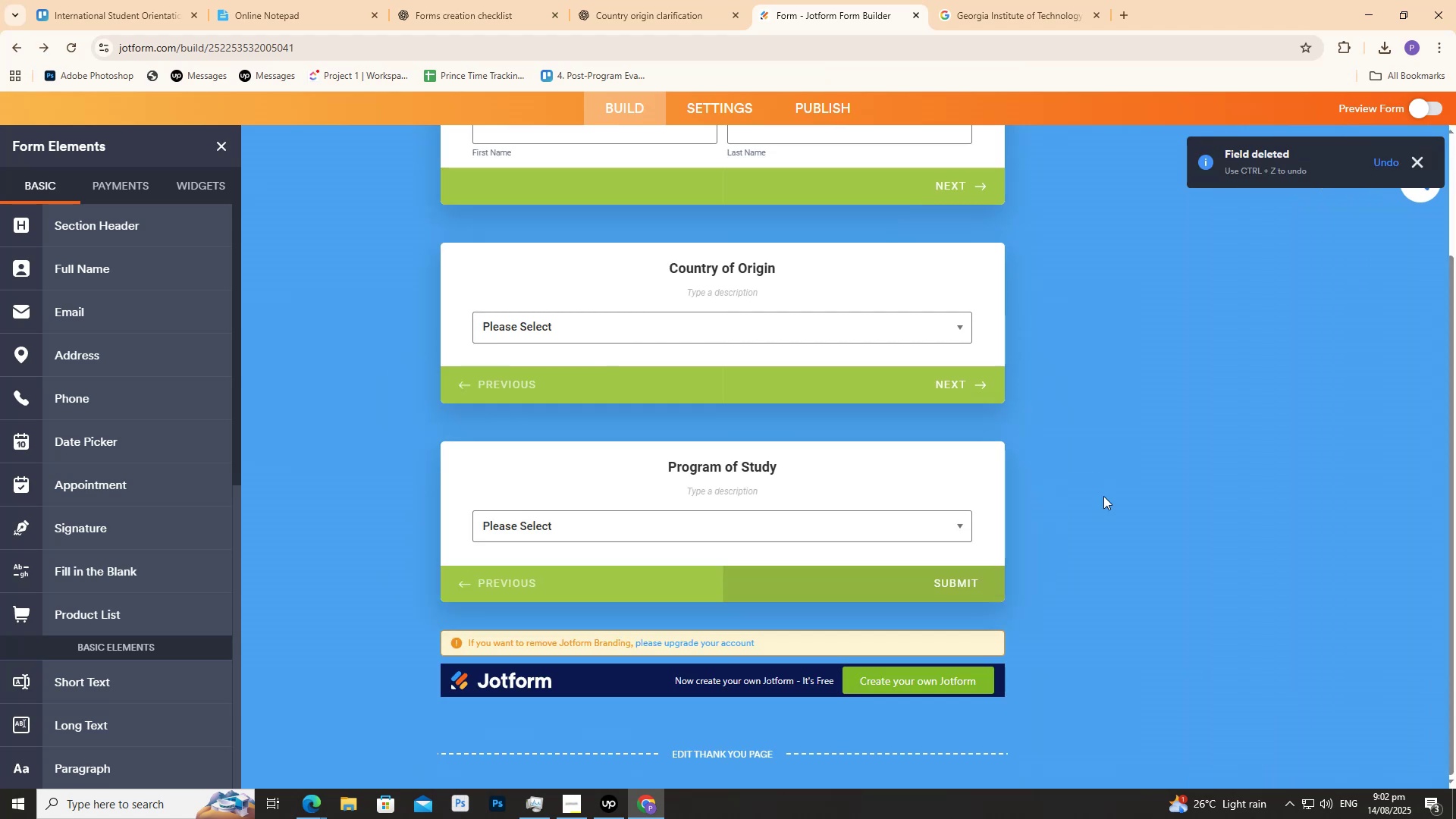 
left_click([1116, 485])
 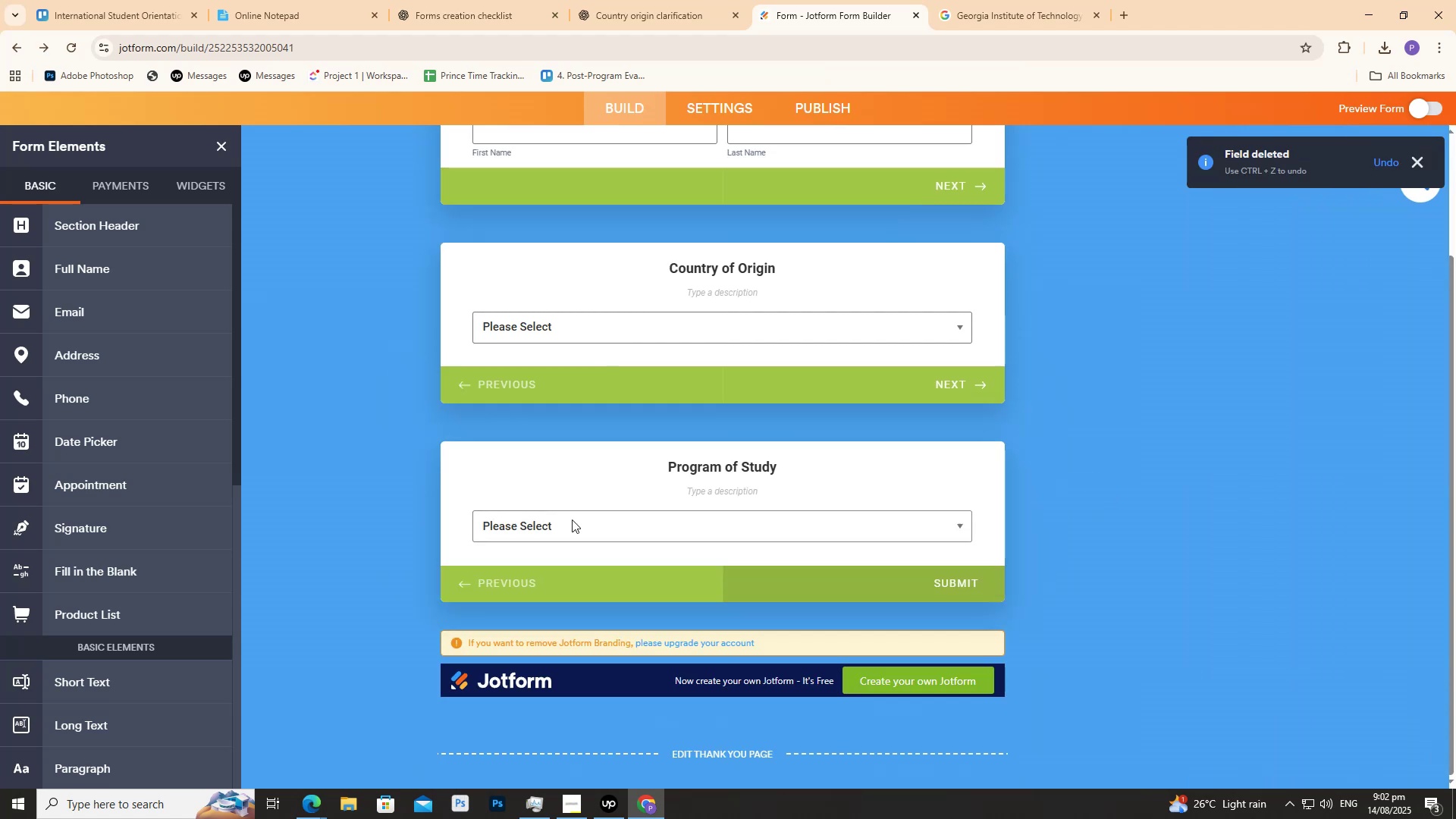 
left_click([576, 526])
 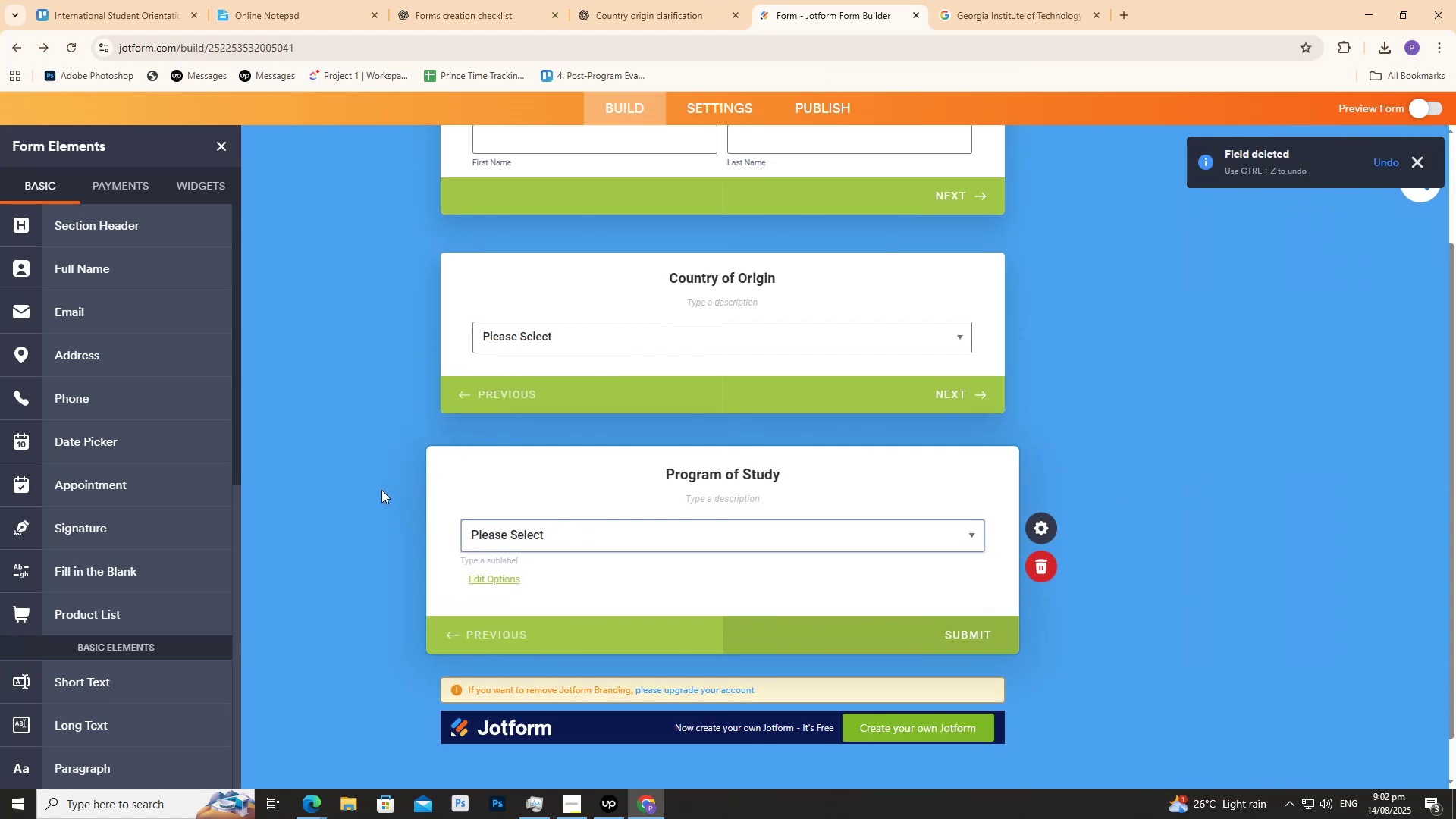 
left_click([366, 478])
 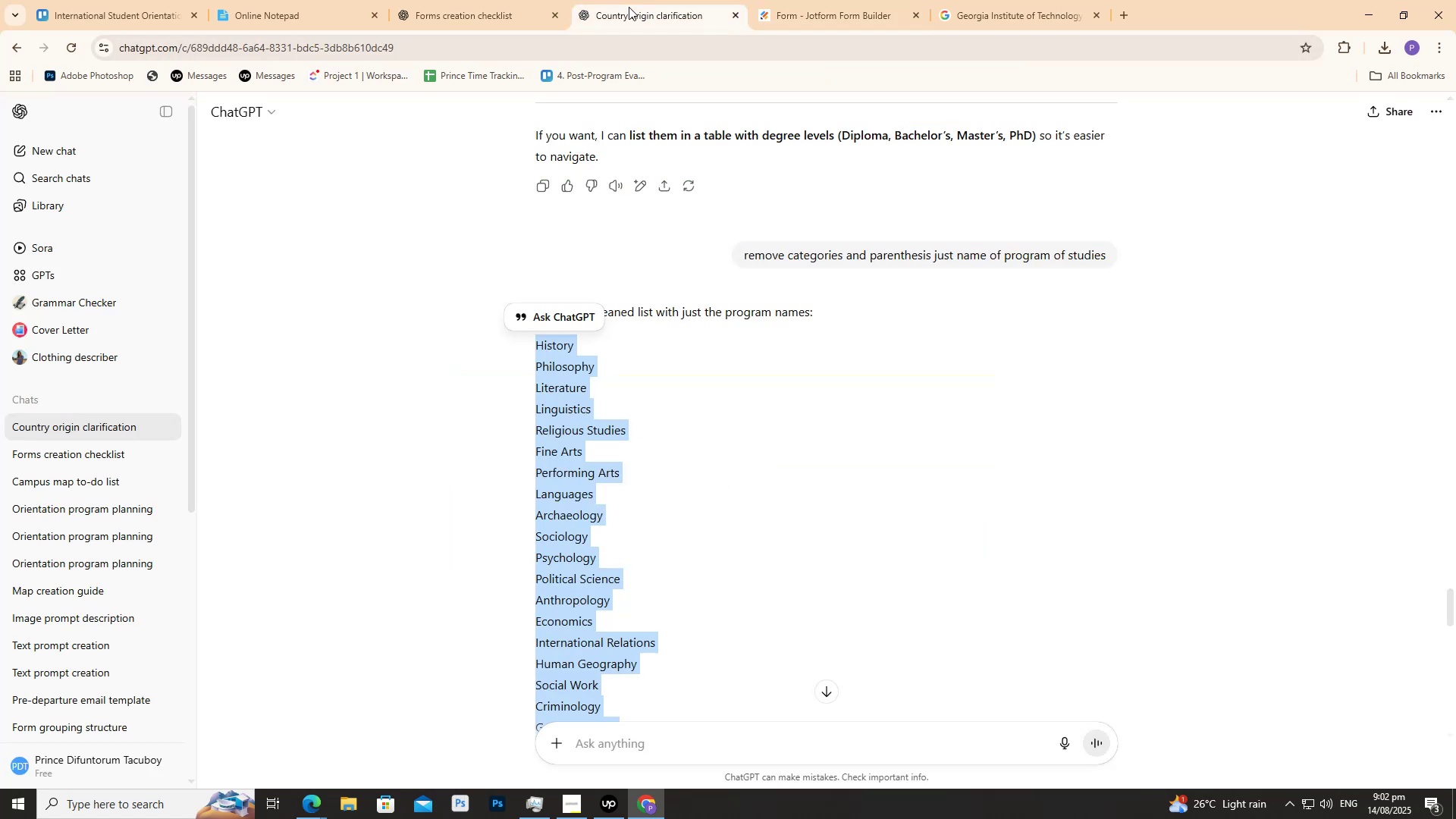 
left_click([451, 0])
 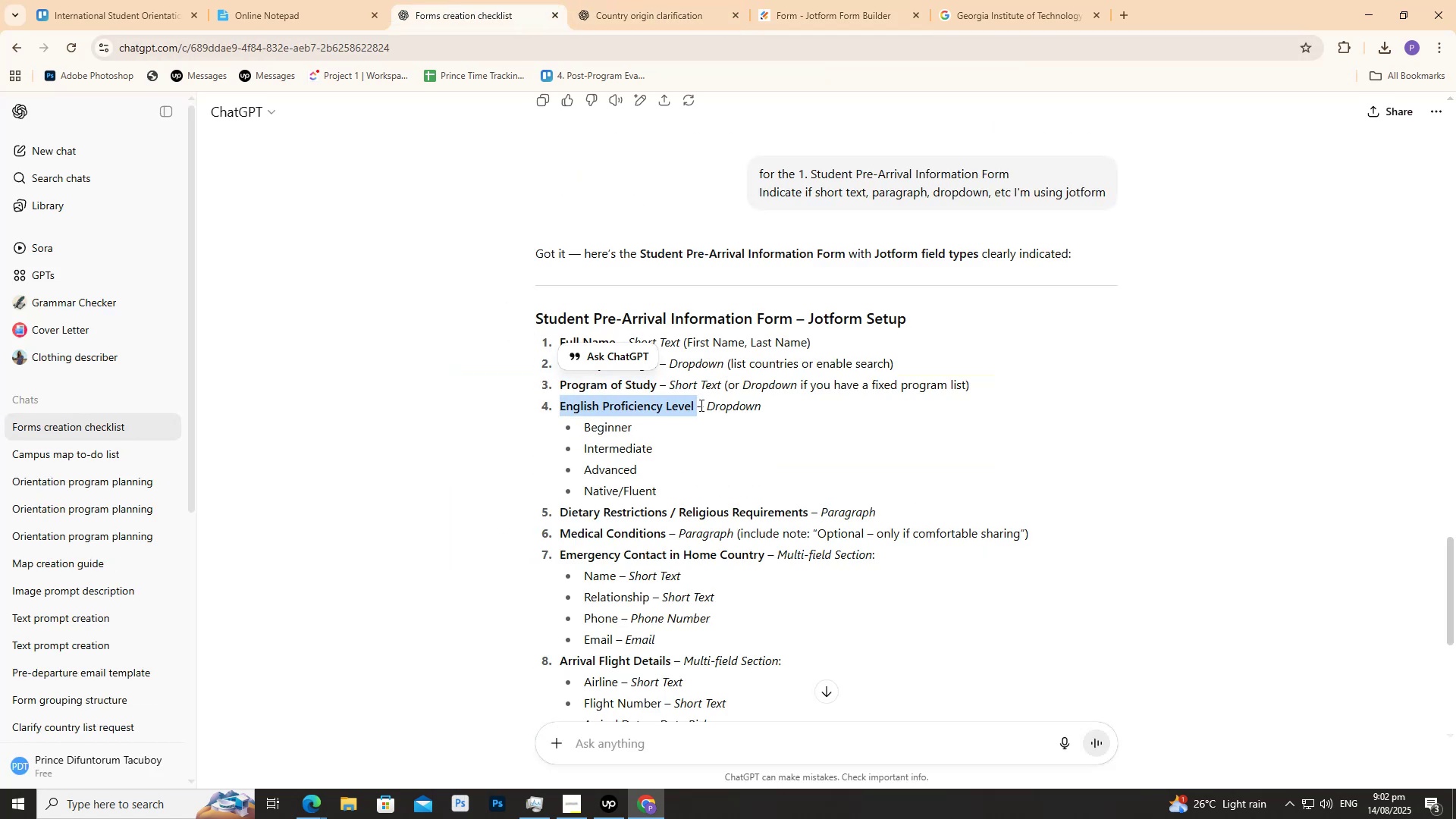 
key(Control+C)
 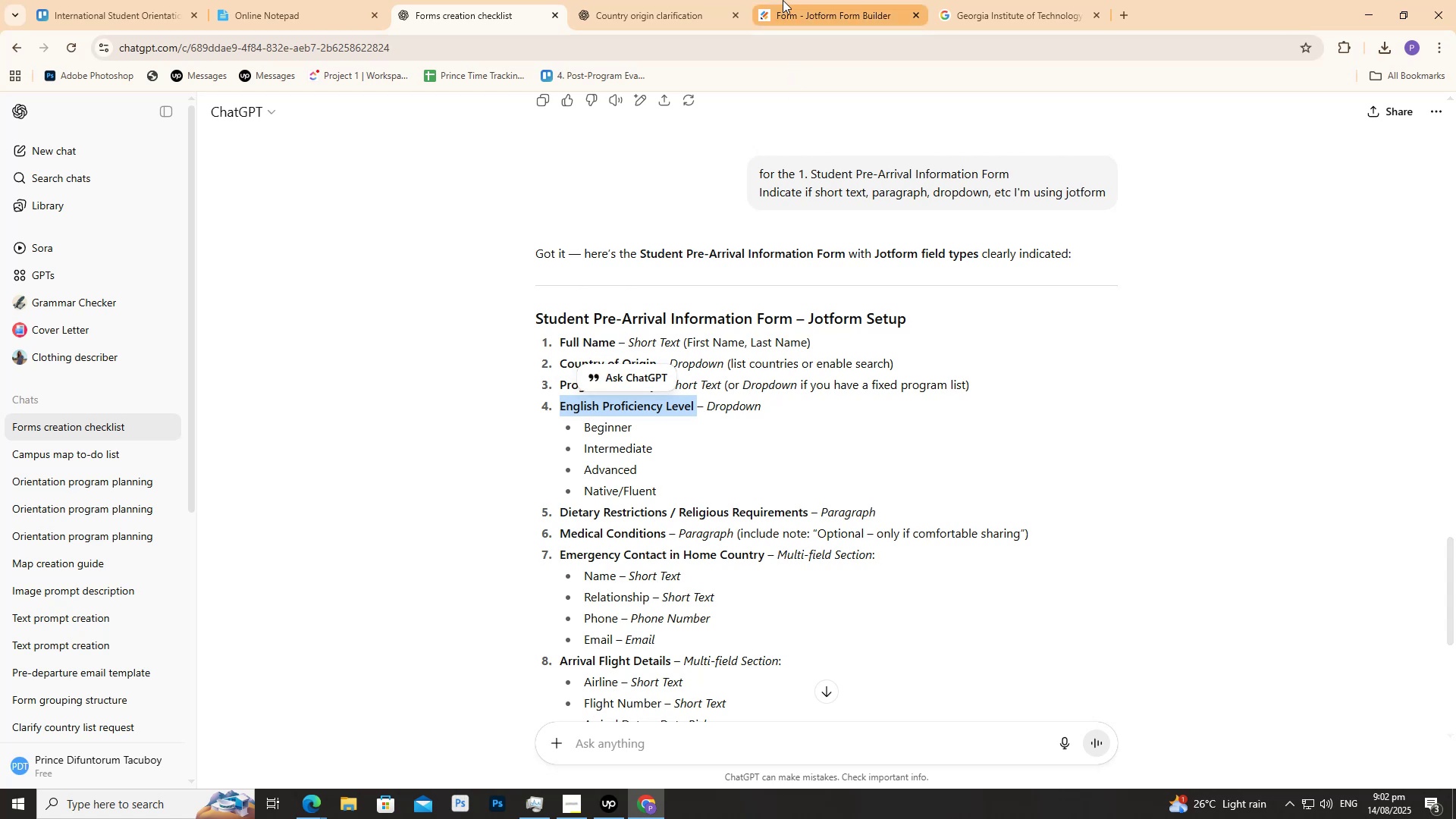 
left_click([783, 0])
 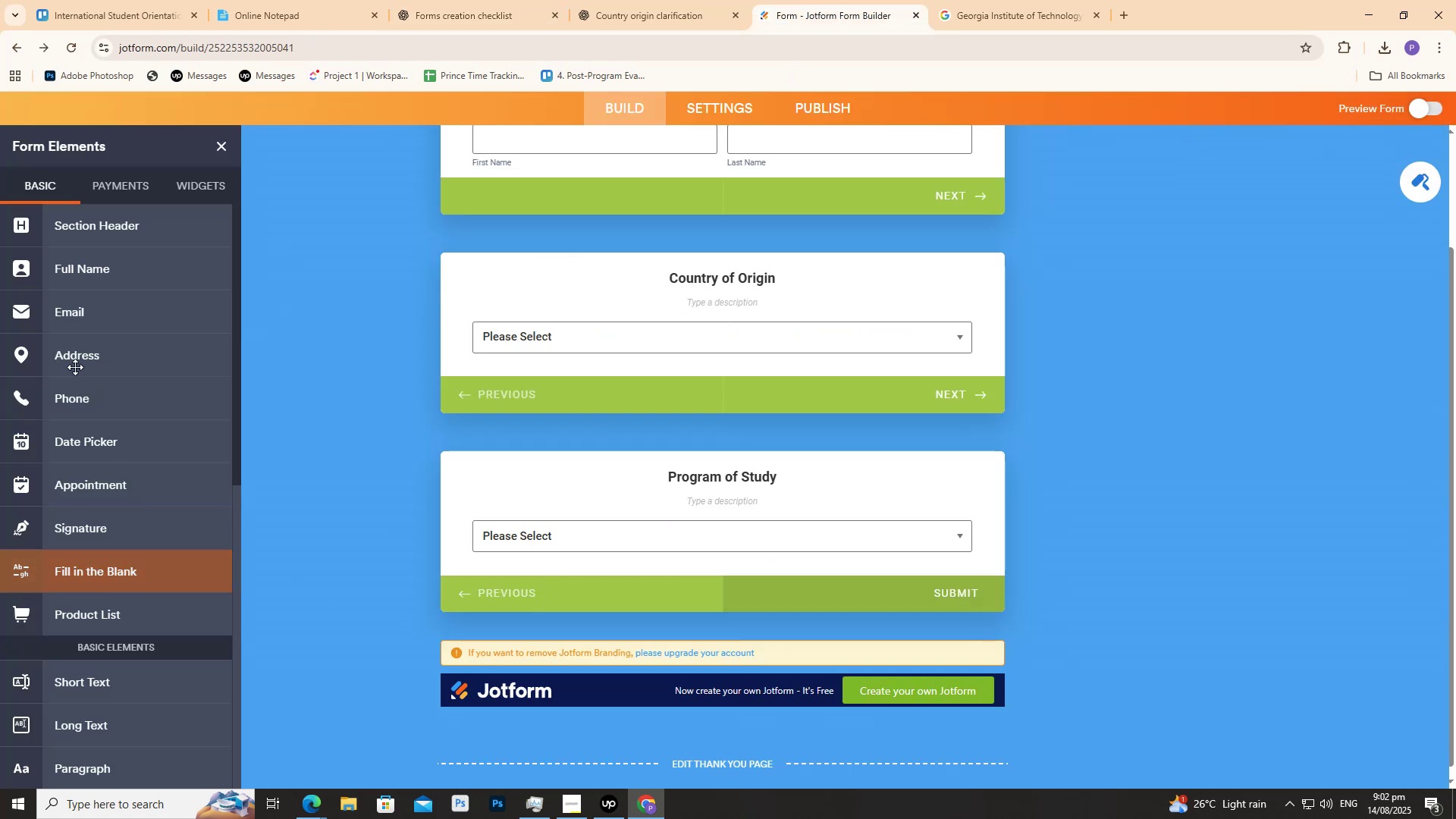 
scroll: coordinate [161, 489], scroll_direction: down, amount: 8.0
 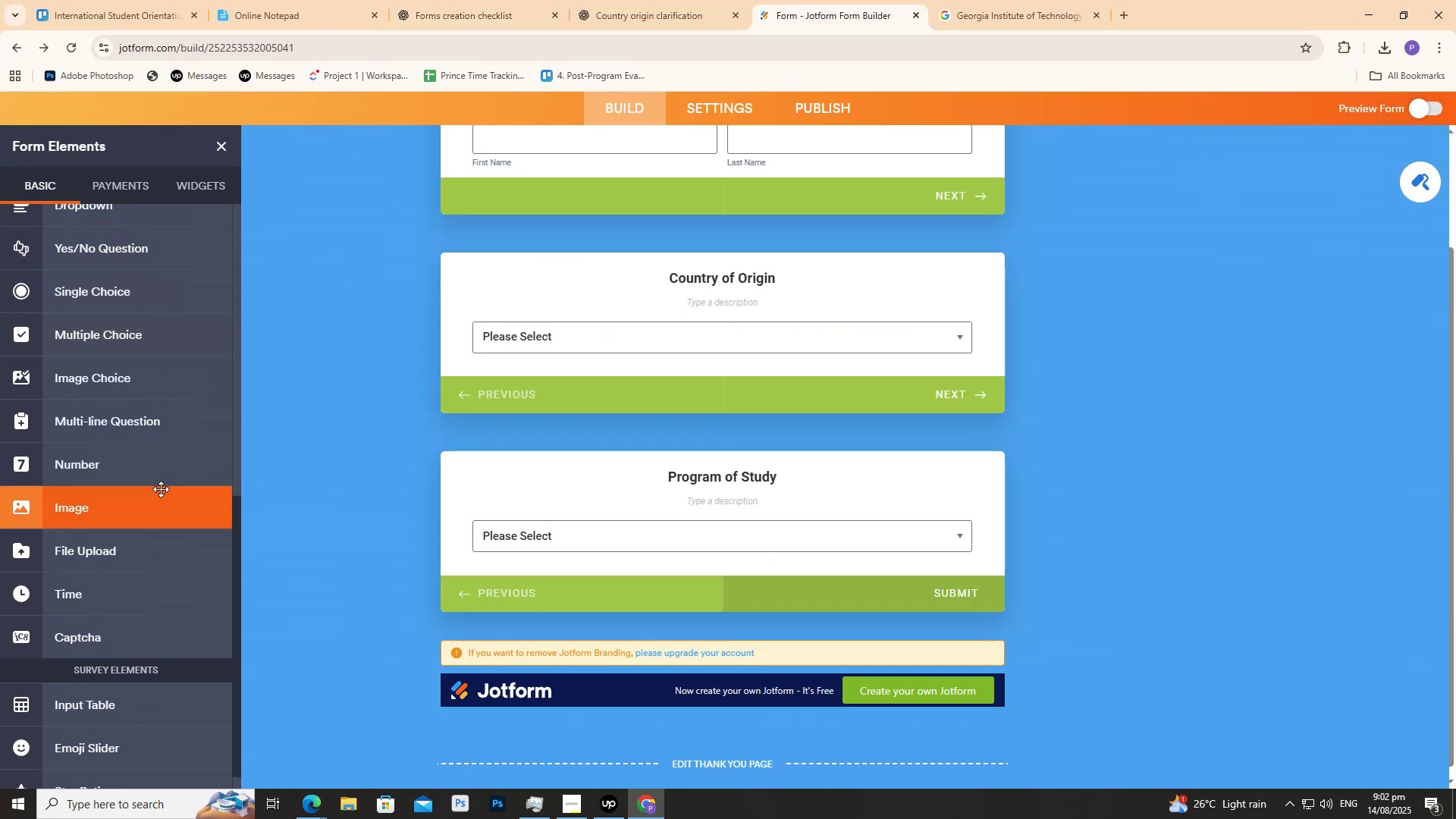 
scroll: coordinate [162, 482], scroll_direction: up, amount: 3.0
 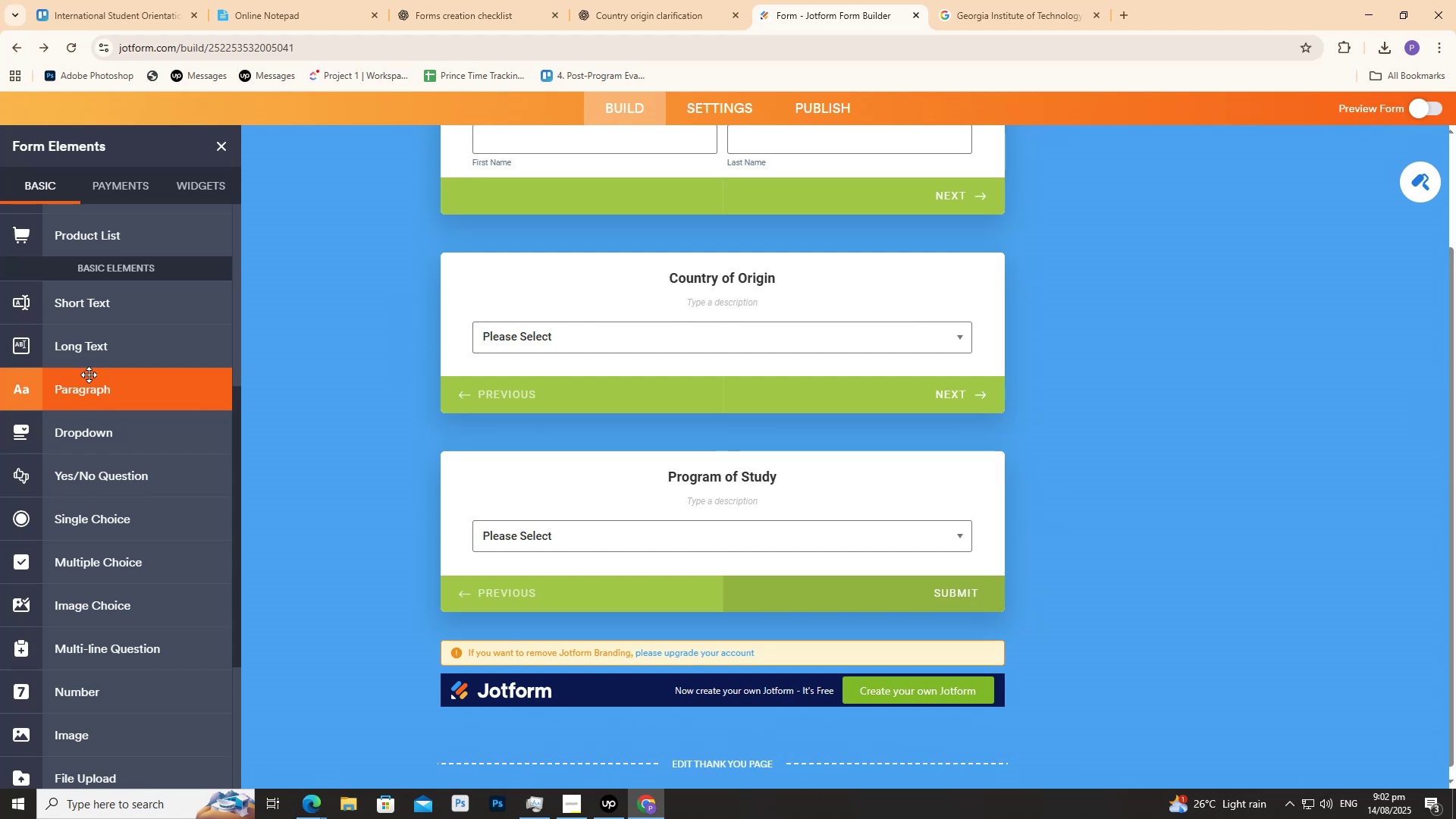 
wait(17.24)
 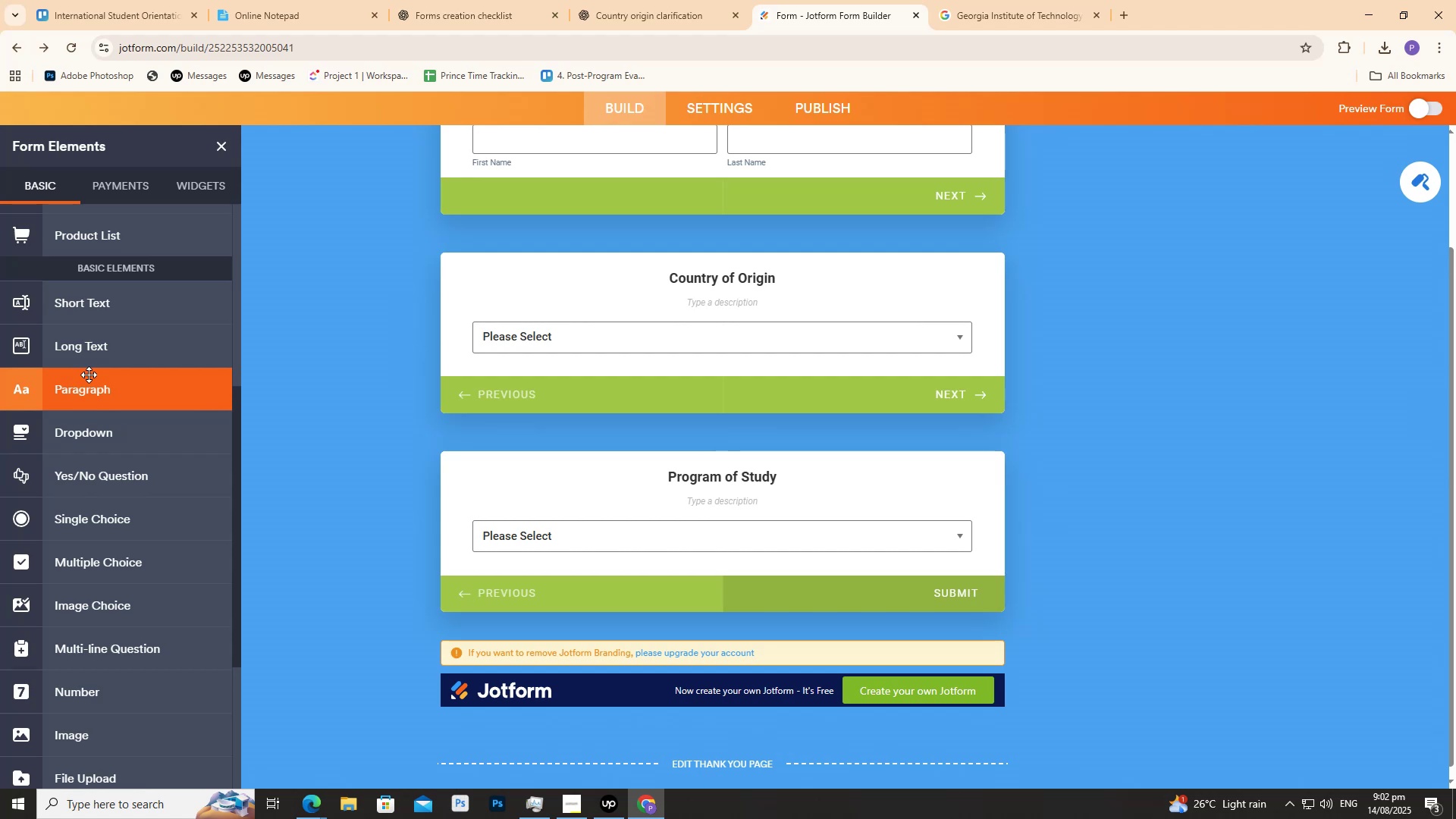 
left_click([132, 427])
 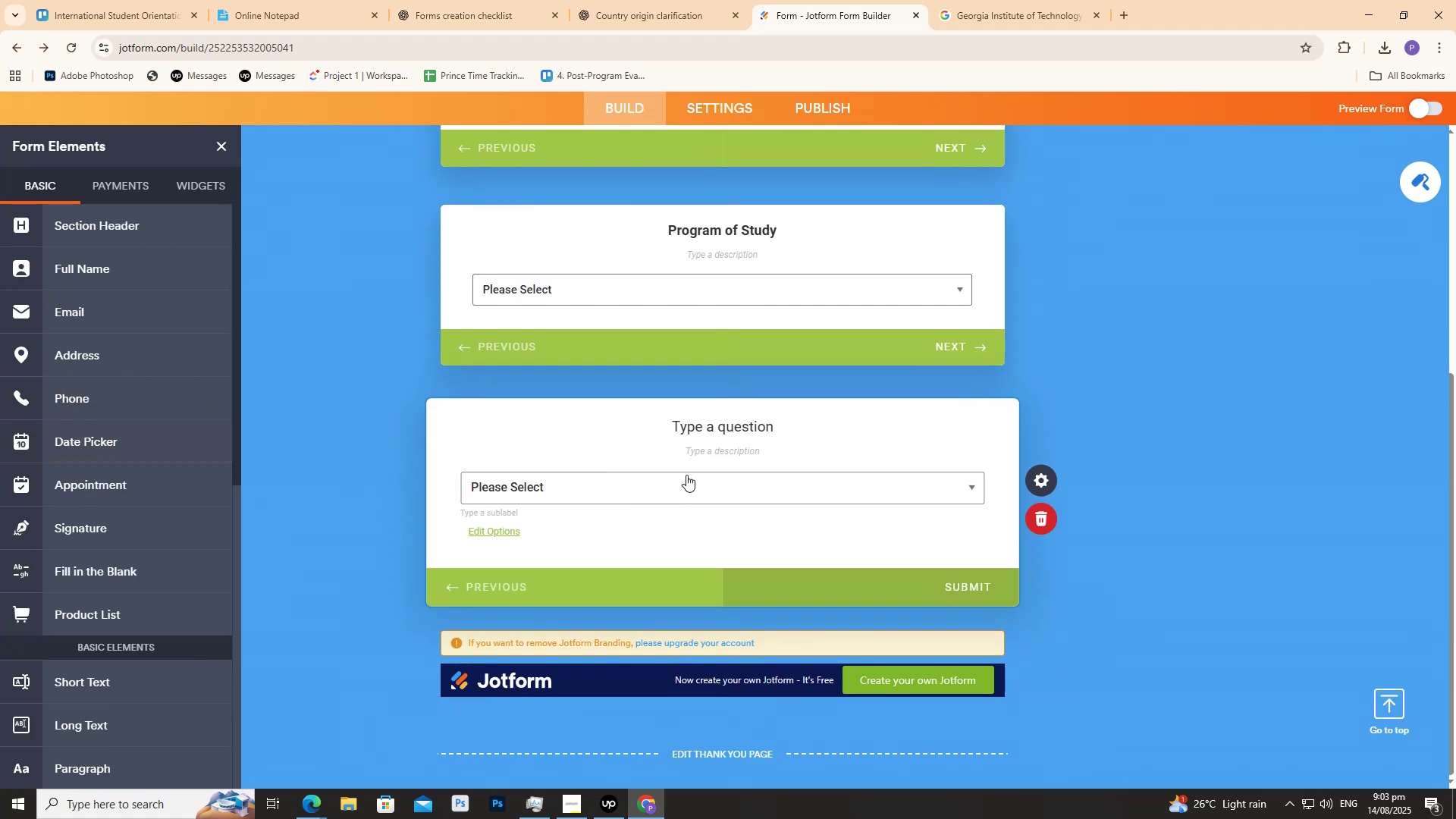 
scroll: coordinate [695, 445], scroll_direction: up, amount: 2.0
 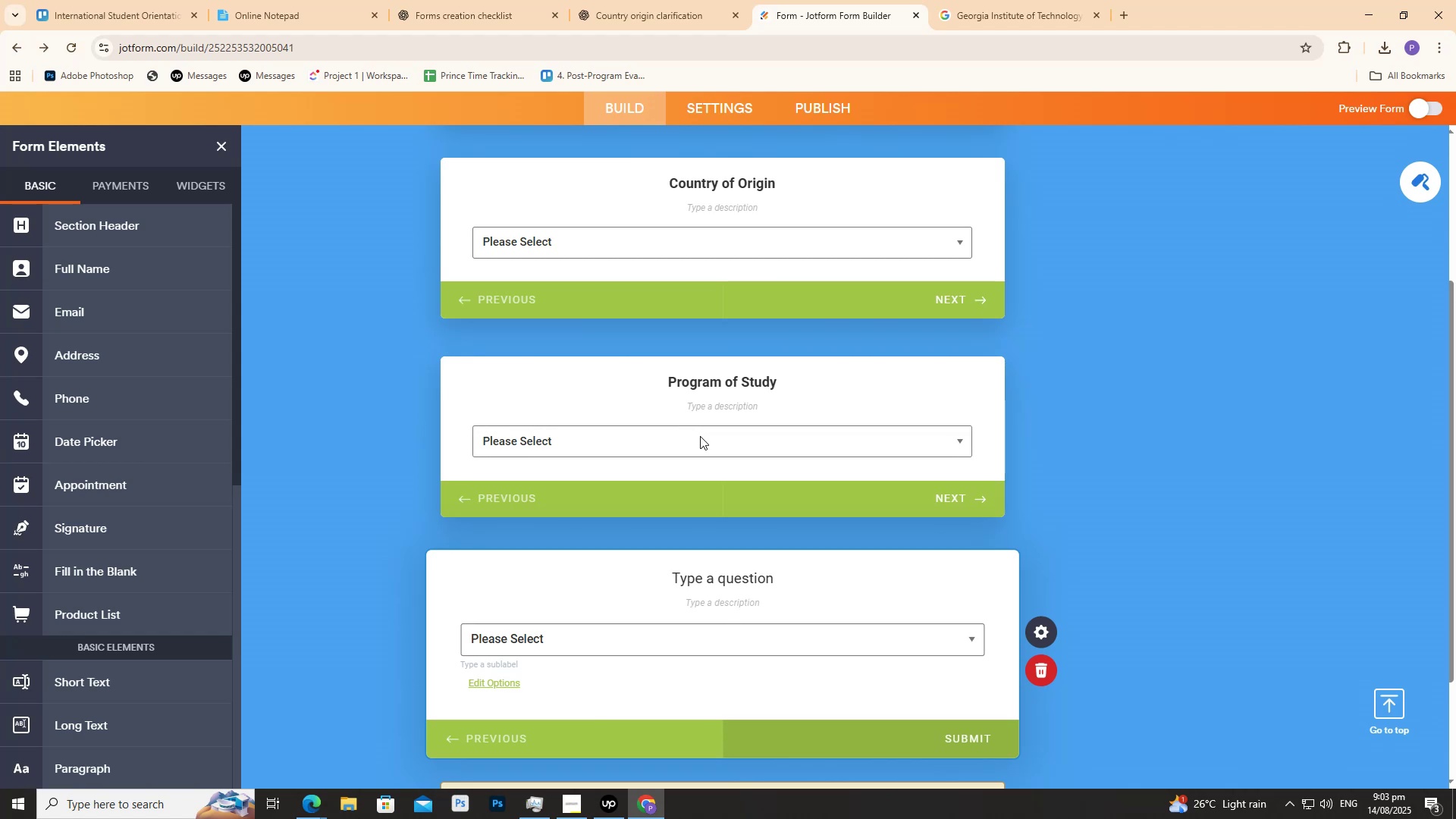 
wait(5.68)
 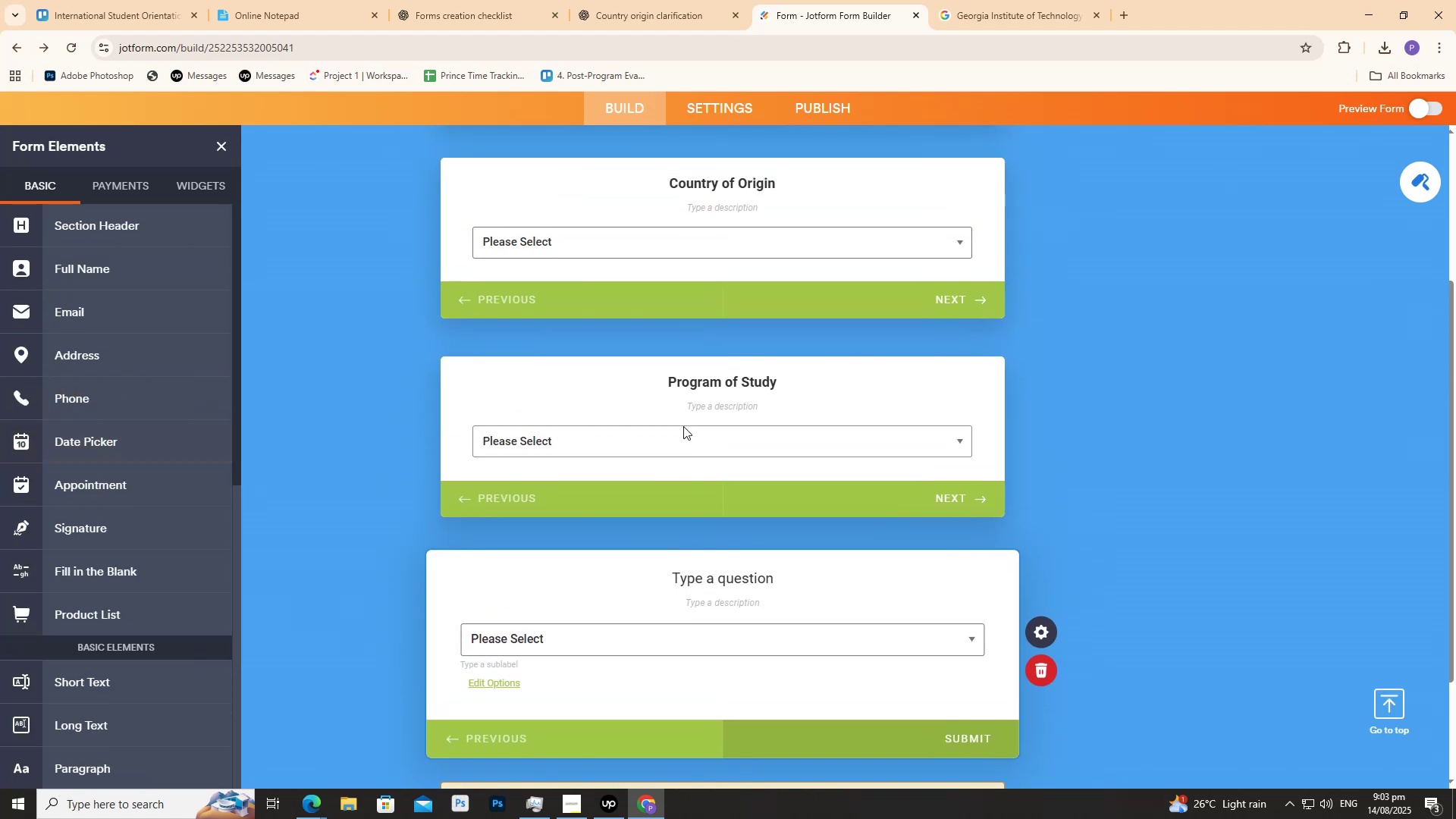 
left_click([683, 583])
 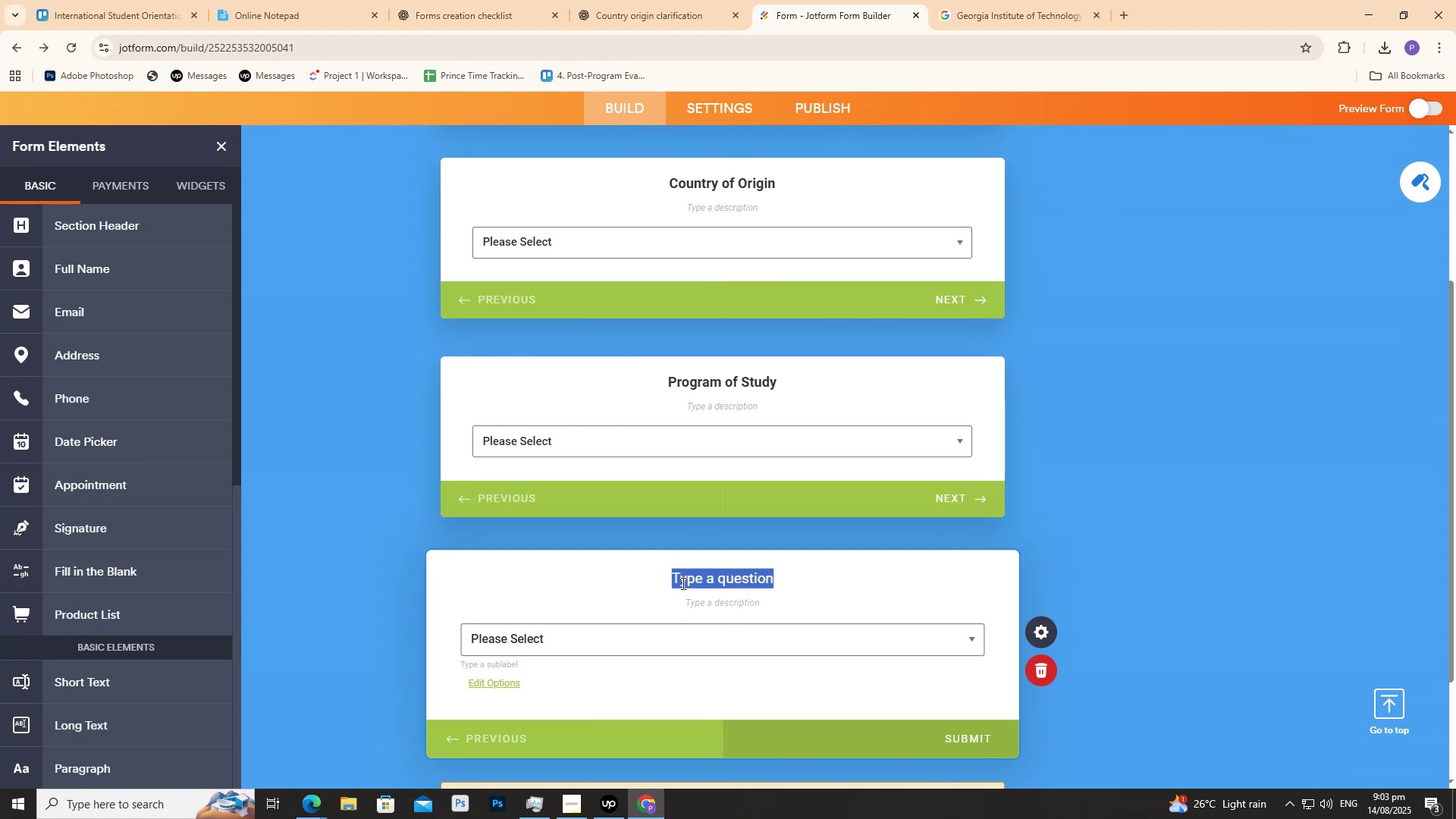 
key(Control+V)
 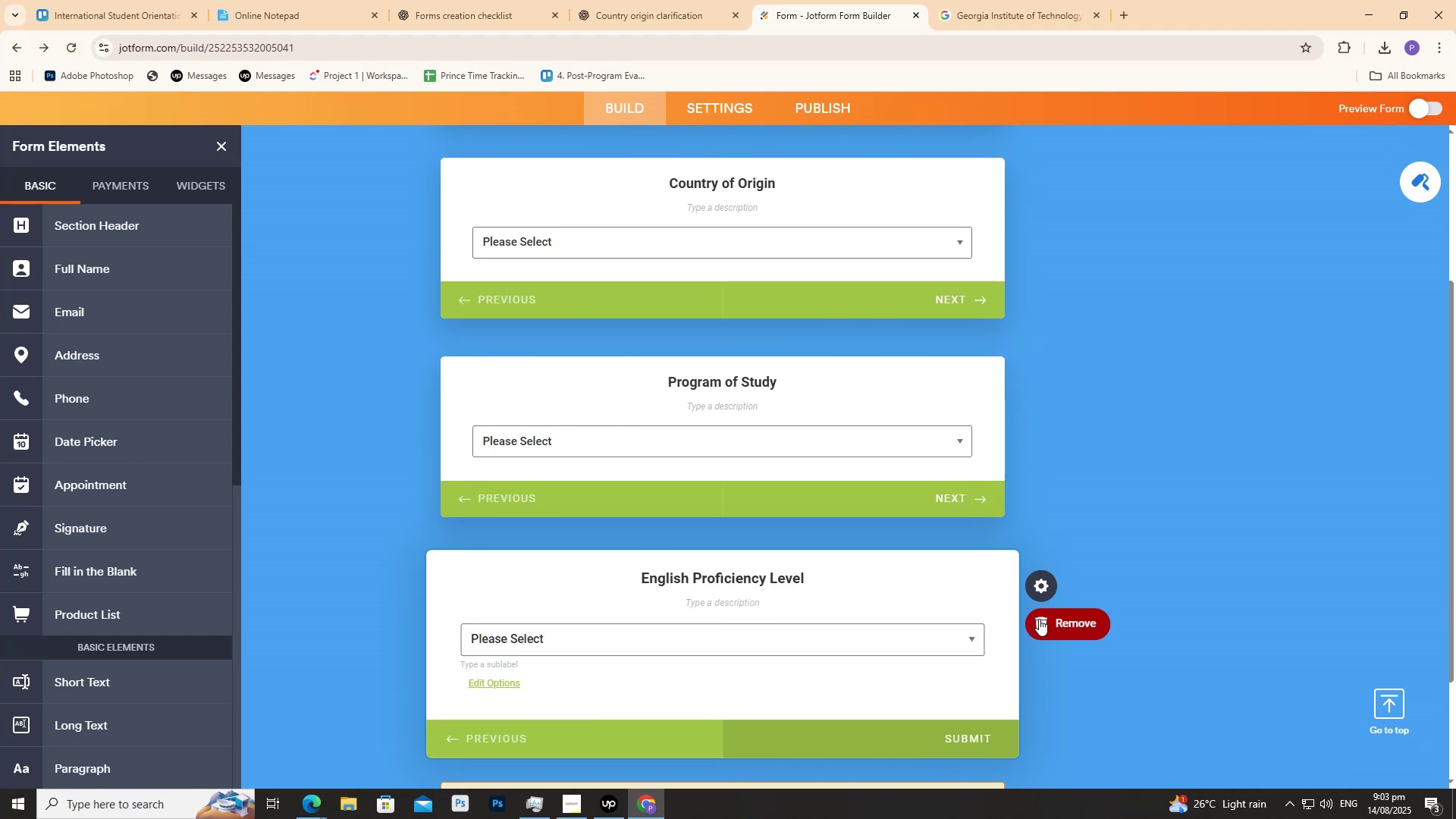 
wait(5.23)
 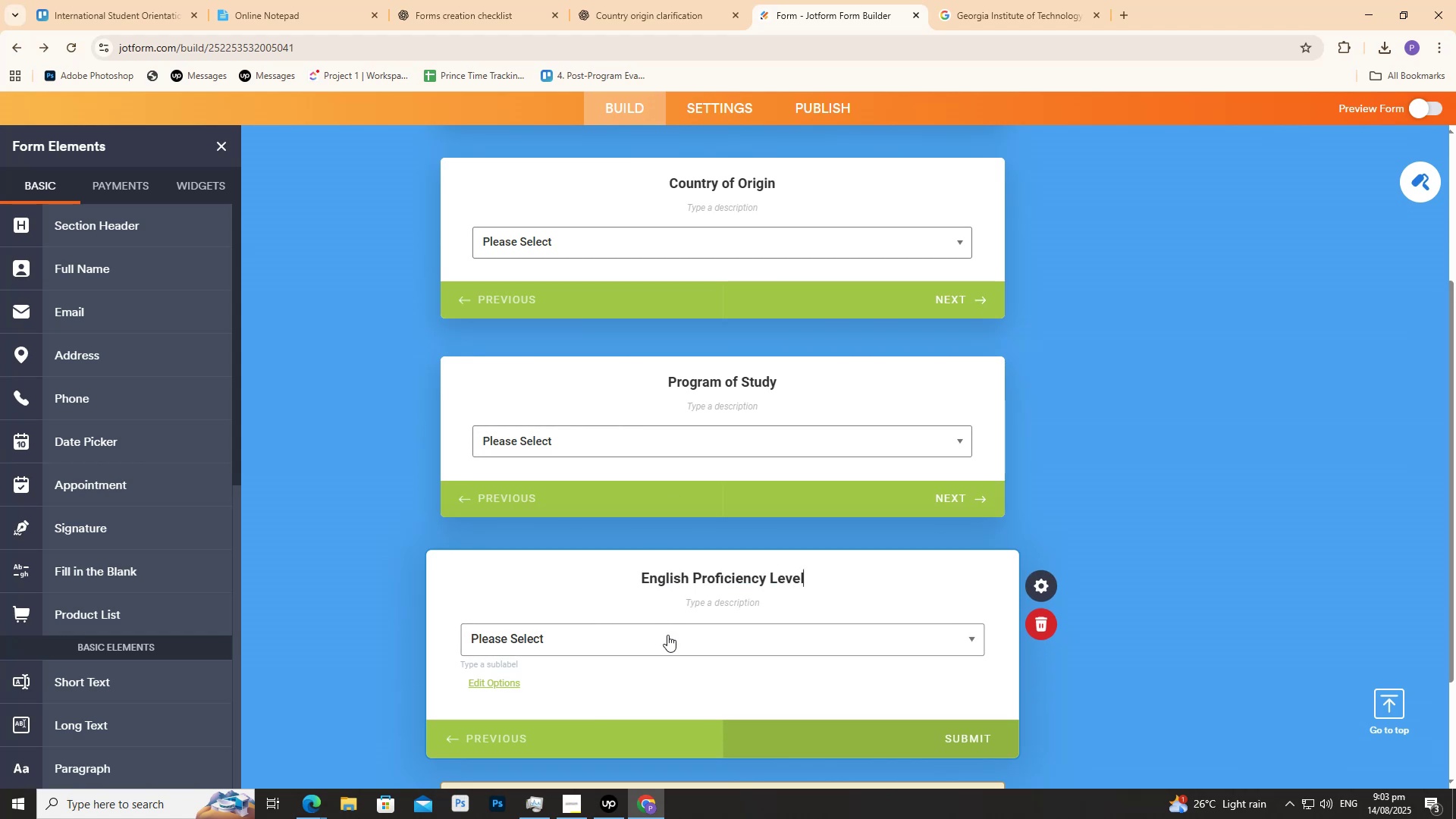 
left_click([1039, 619])
 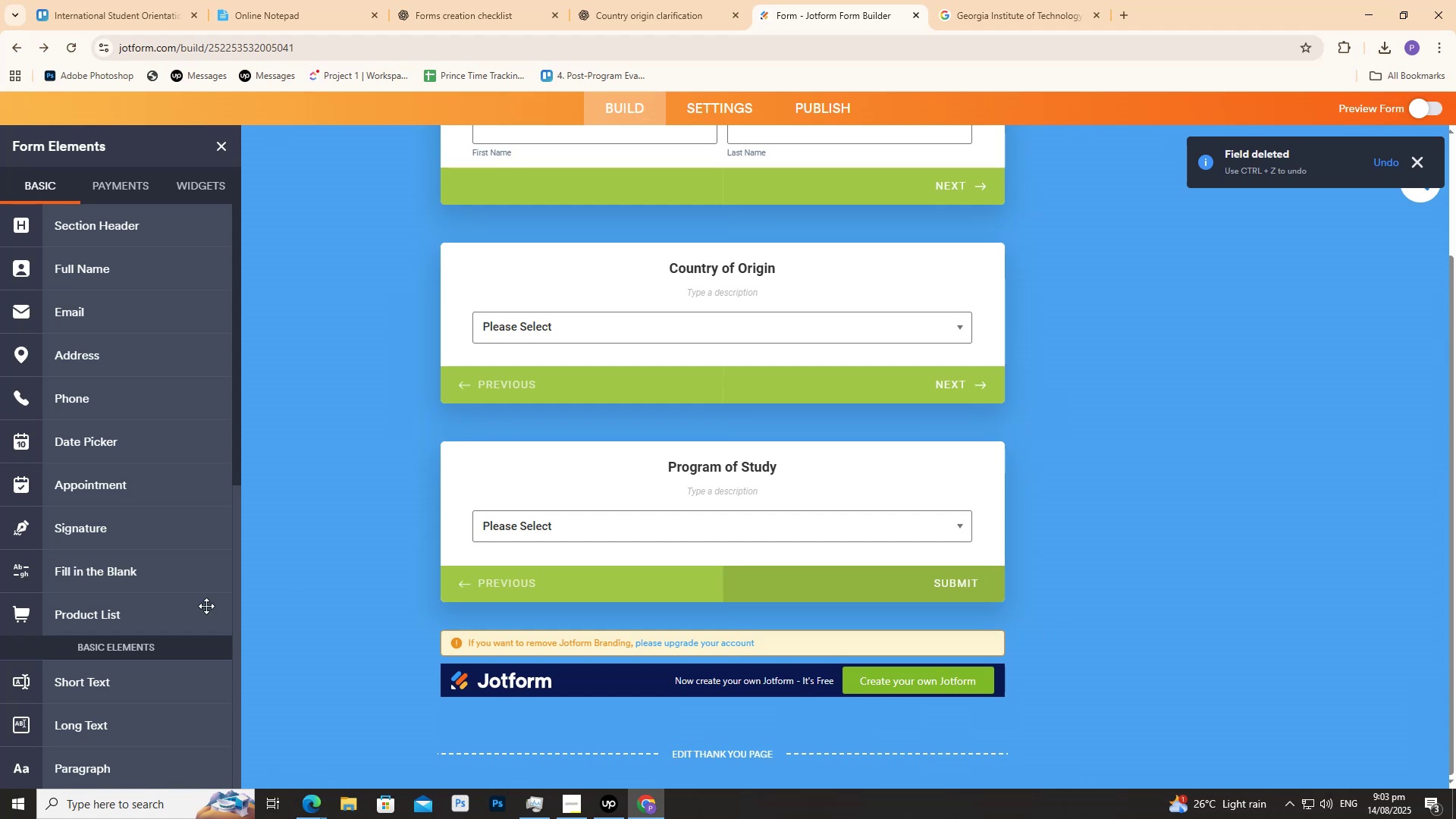 
scroll: coordinate [74, 601], scroll_direction: down, amount: 5.0
 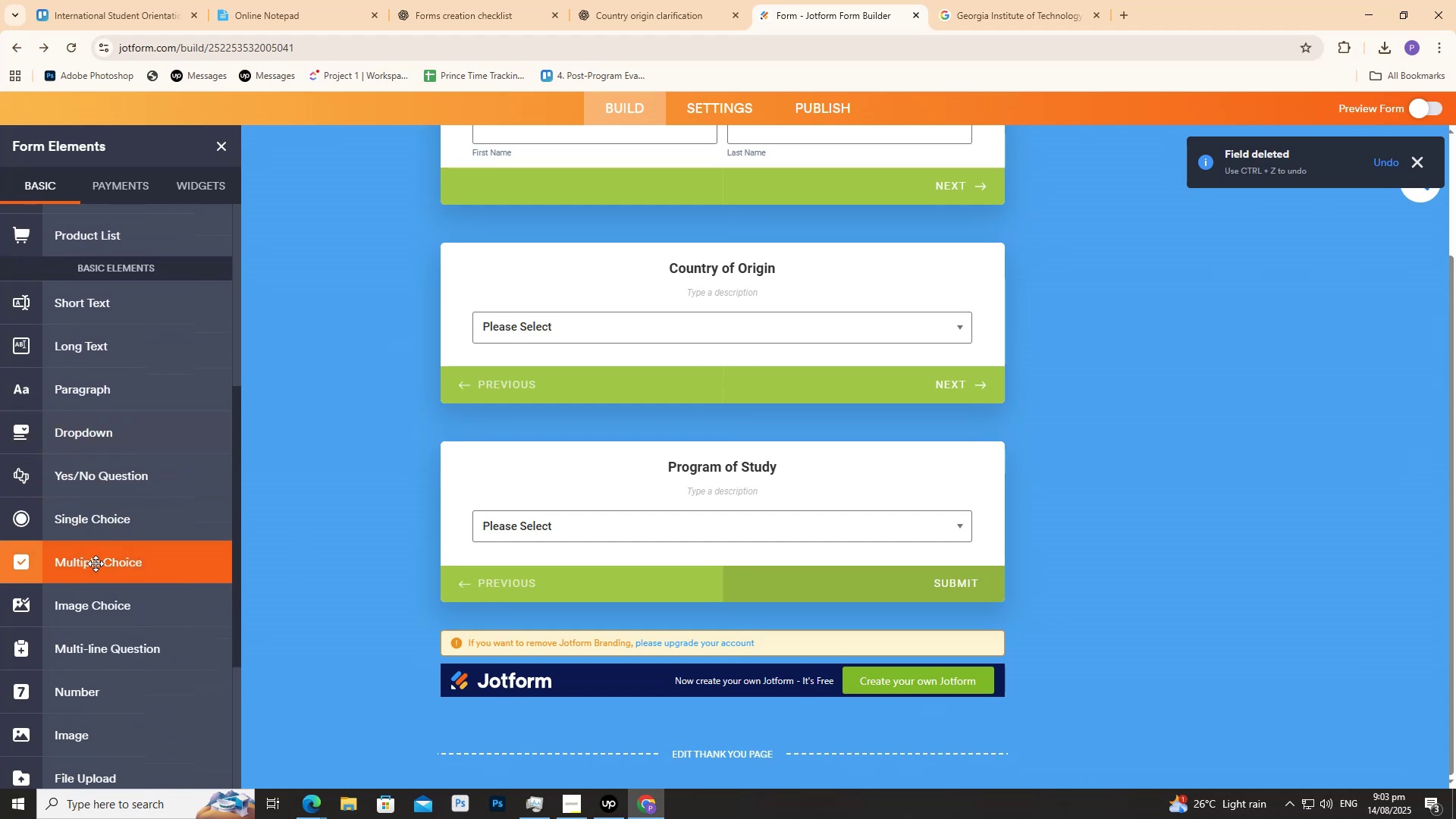 
scroll: coordinate [127, 495], scroll_direction: up, amount: 9.0
 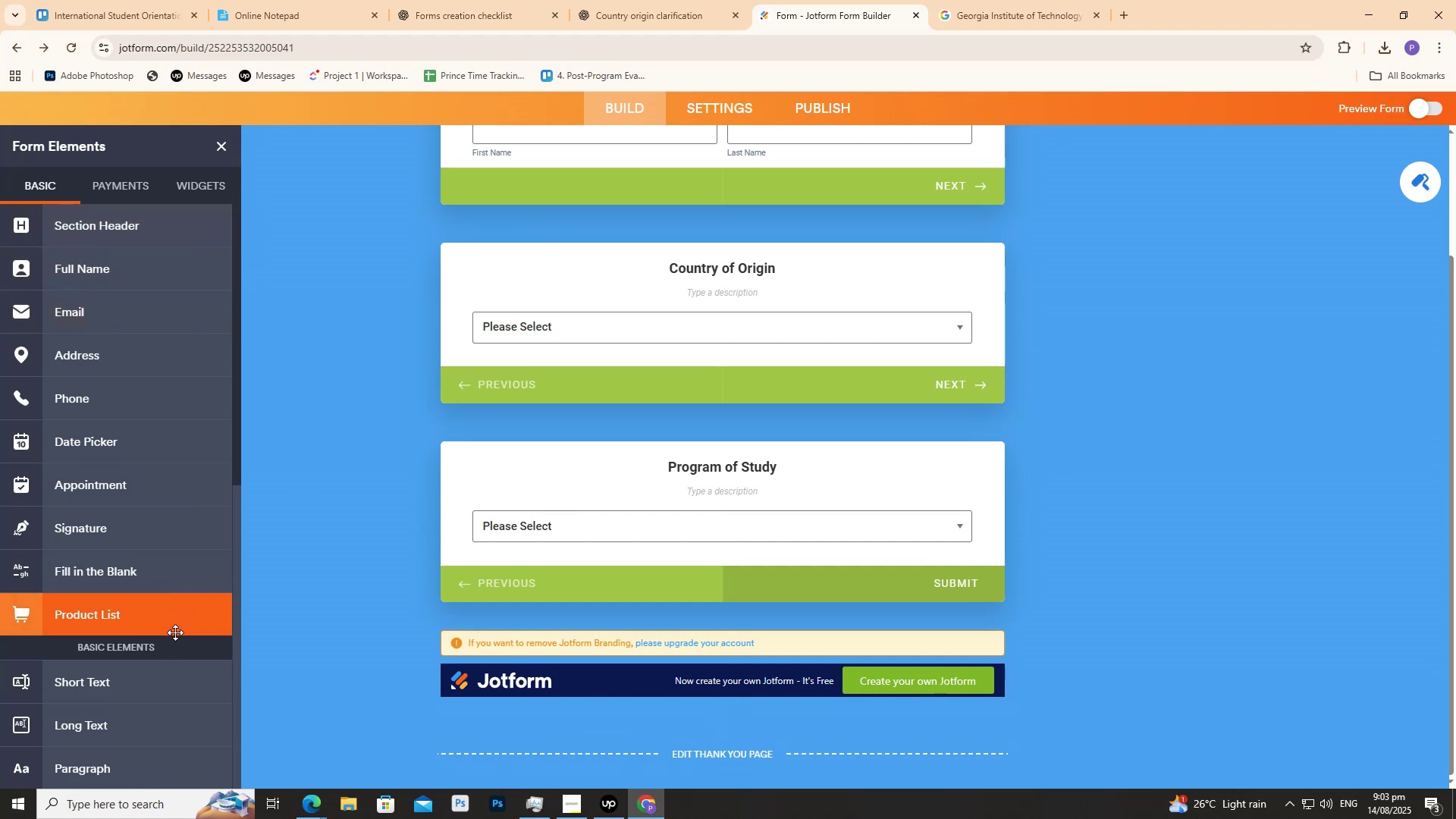 
wait(5.26)
 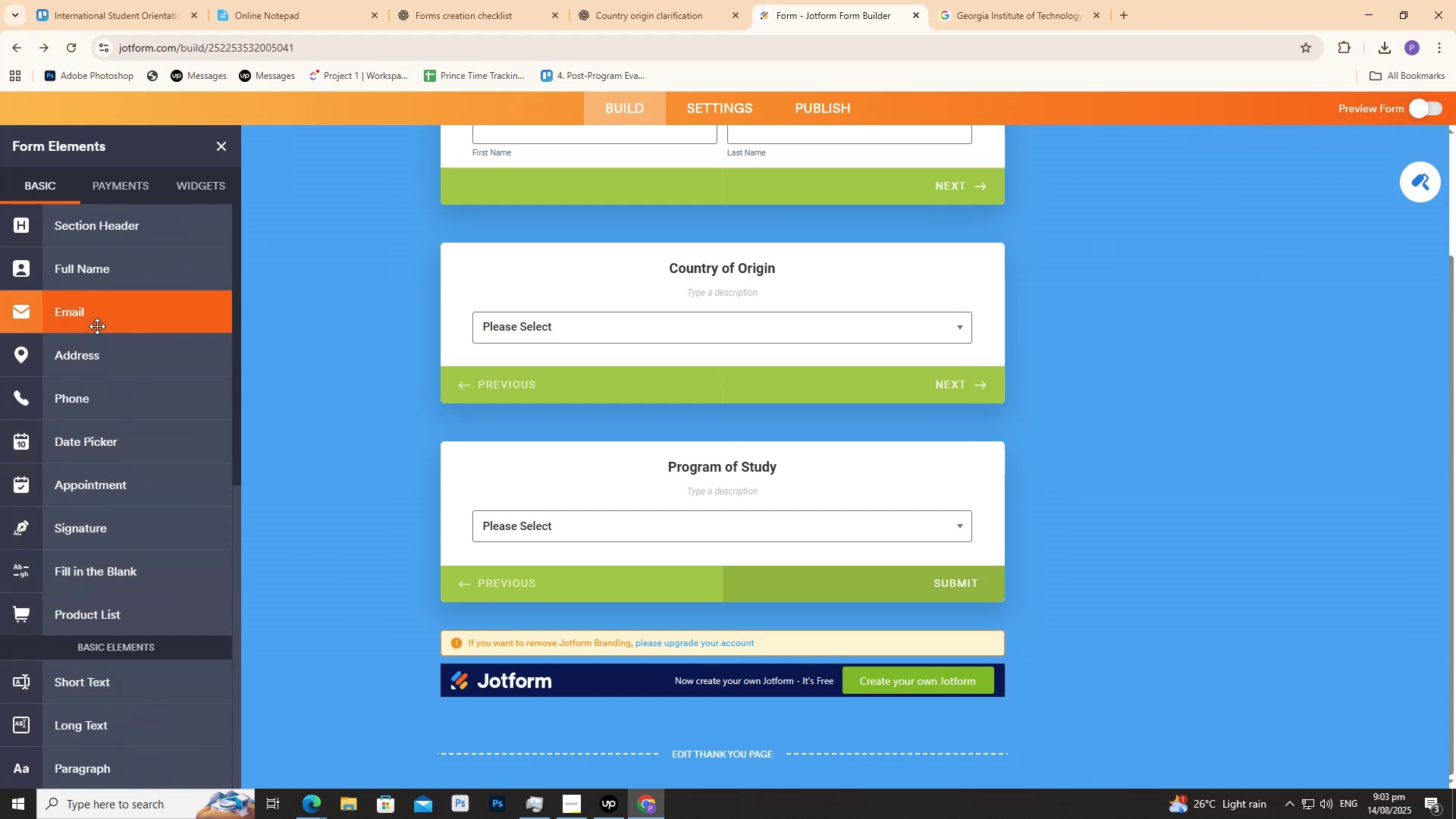 
scroll: coordinate [158, 593], scroll_direction: down, amount: 11.0
 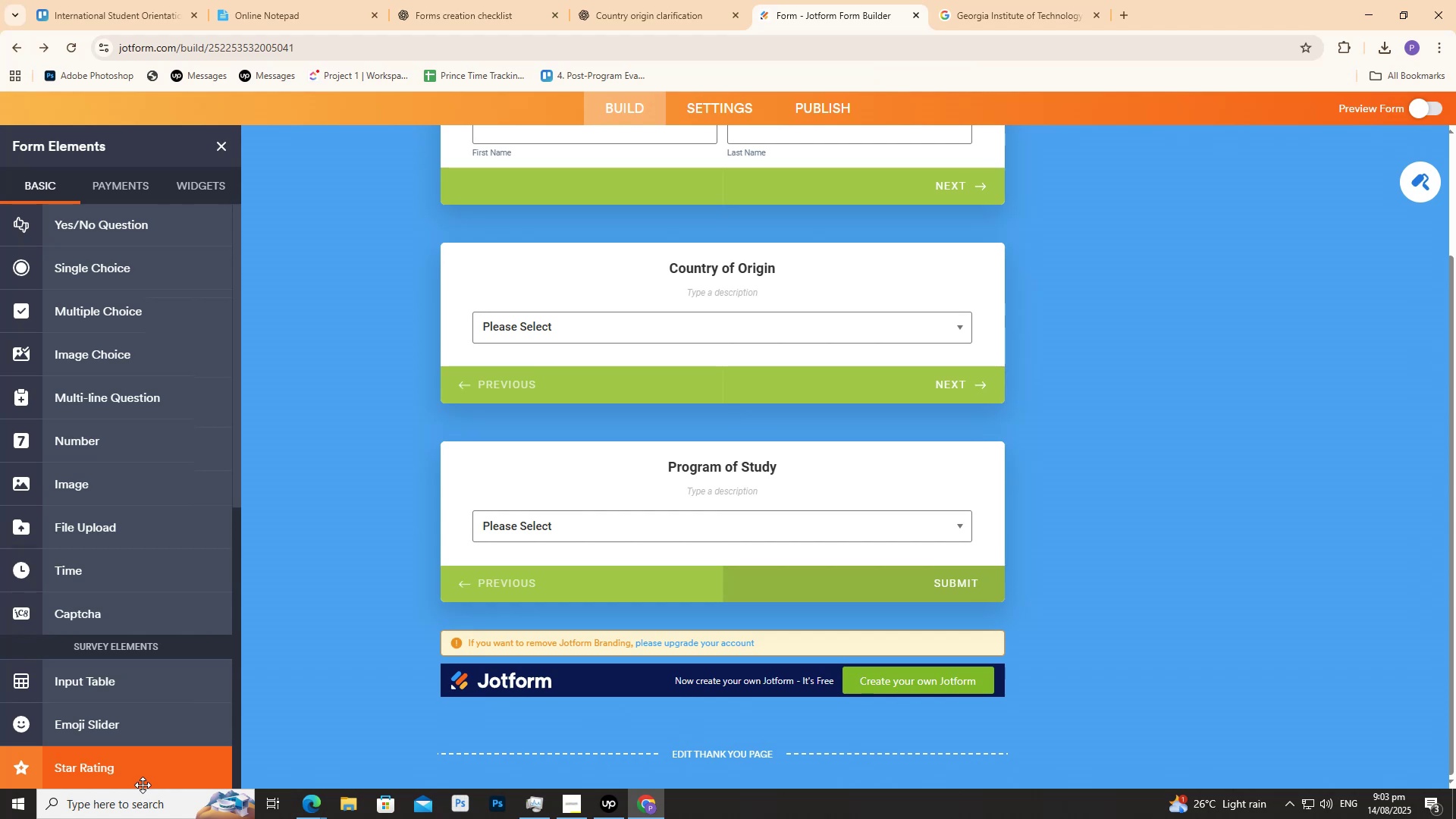 
wait(5.16)
 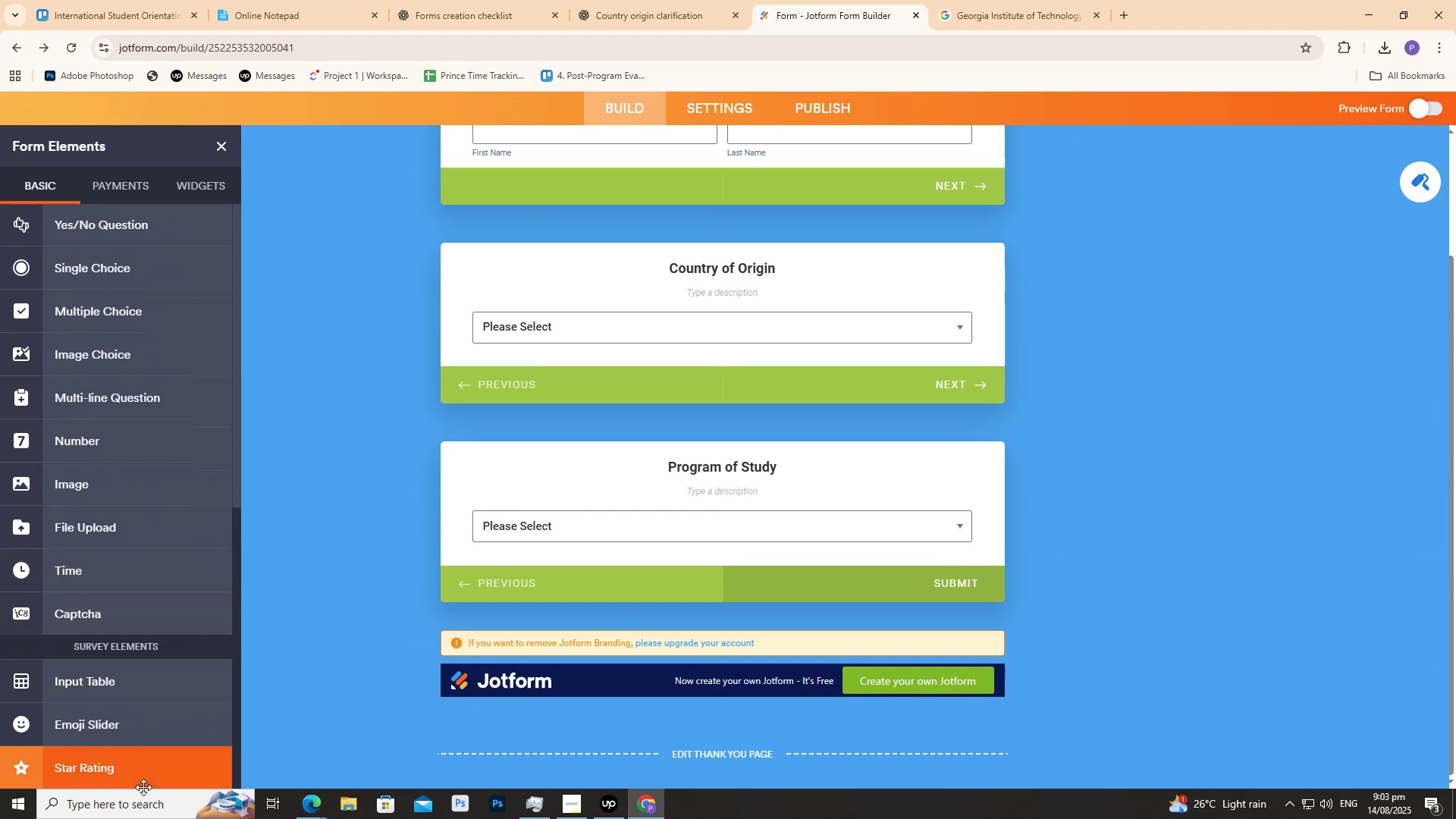 
left_click([705, 406])
 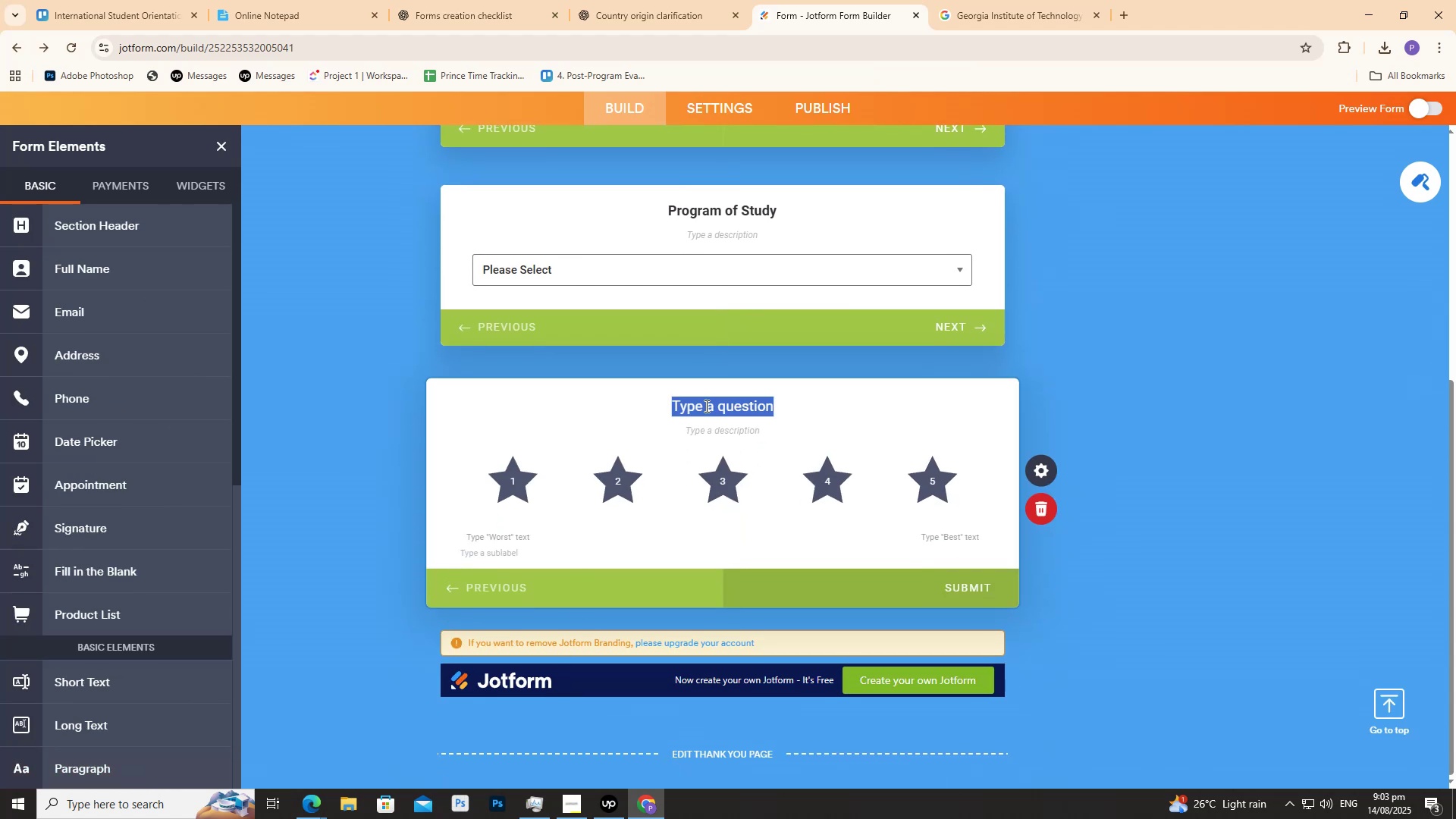 
key(Control+V)
 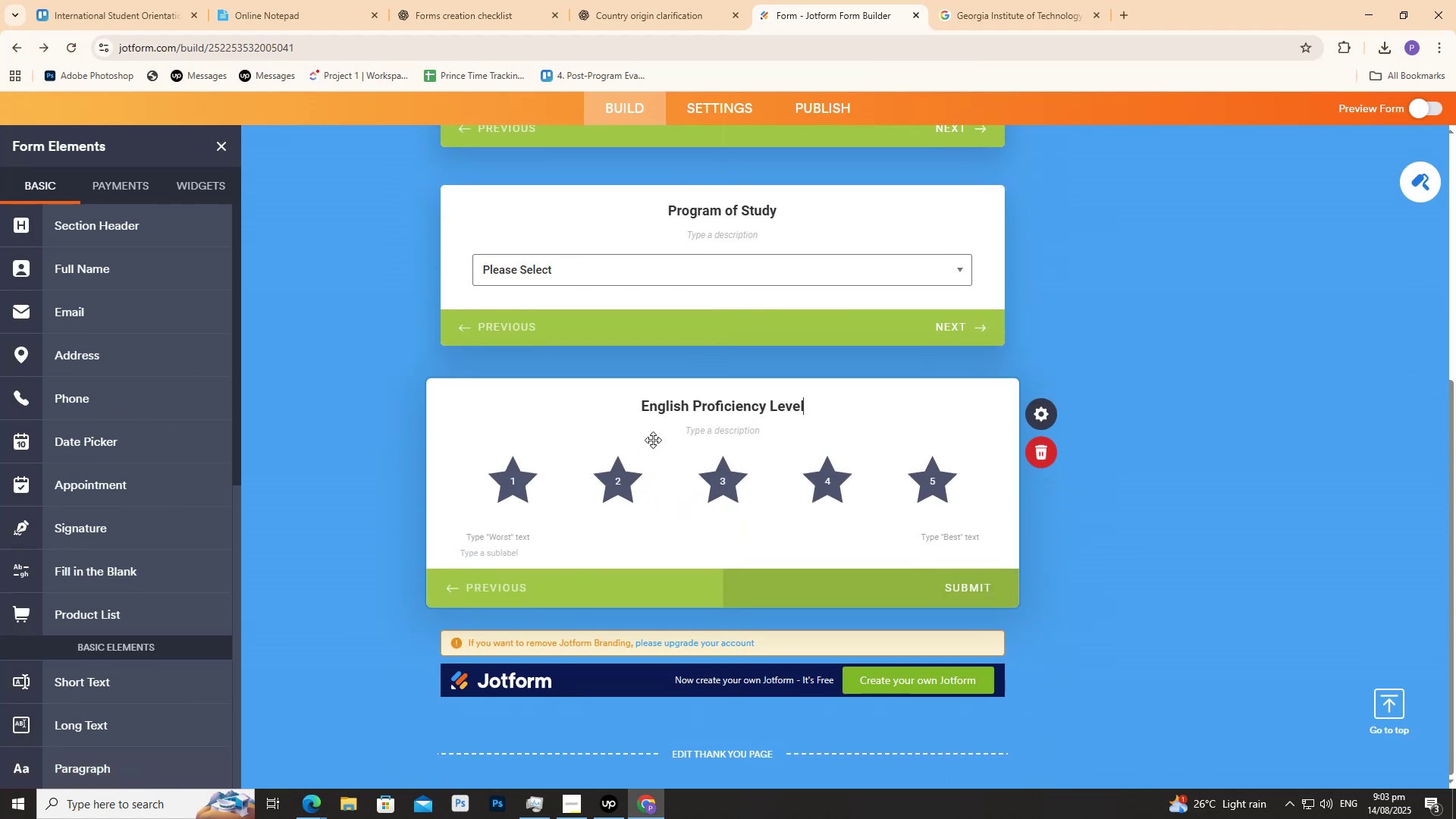 
wait(5.89)
 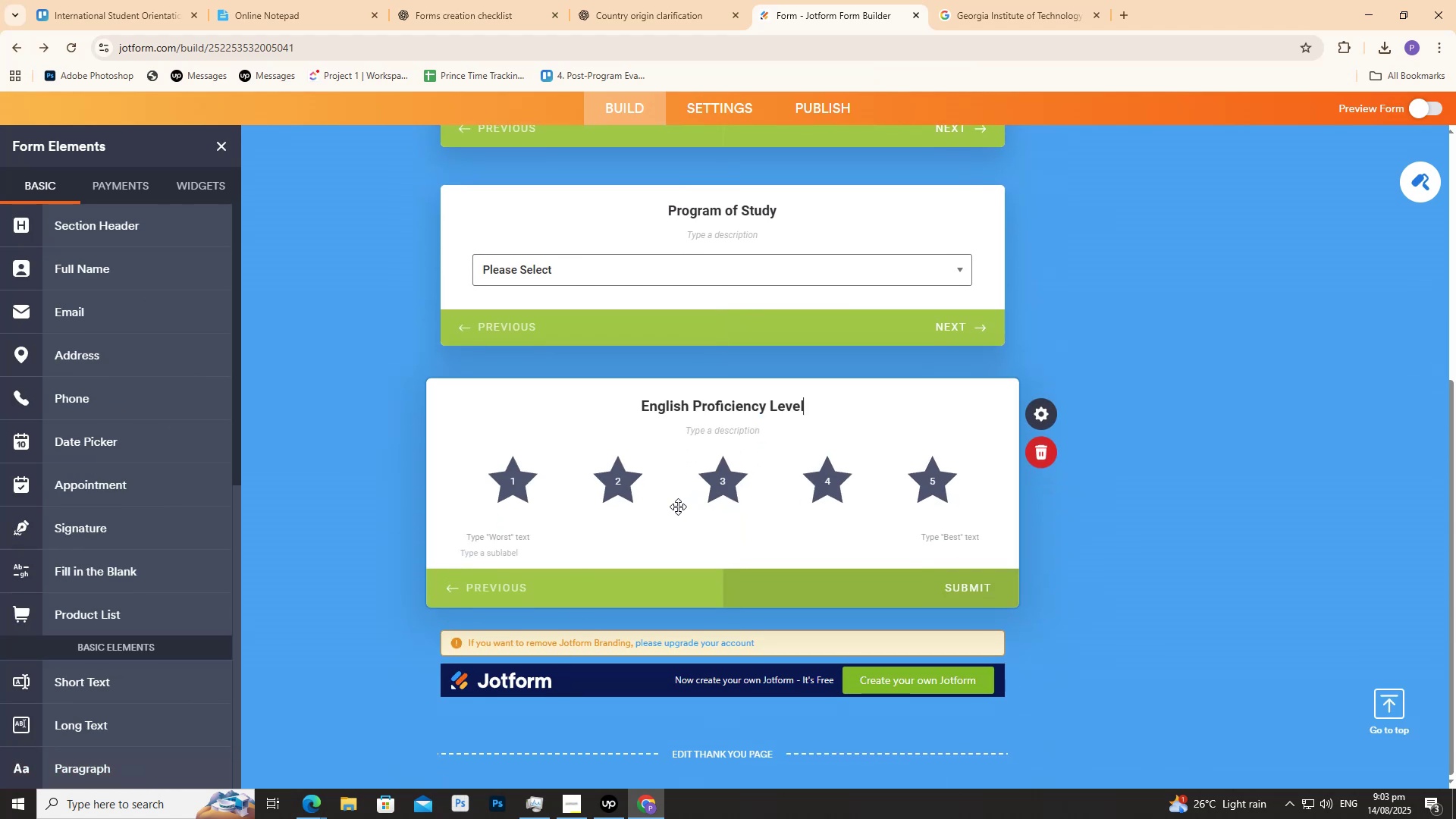 
scroll: coordinate [630, 542], scroll_direction: down, amount: 2.0
 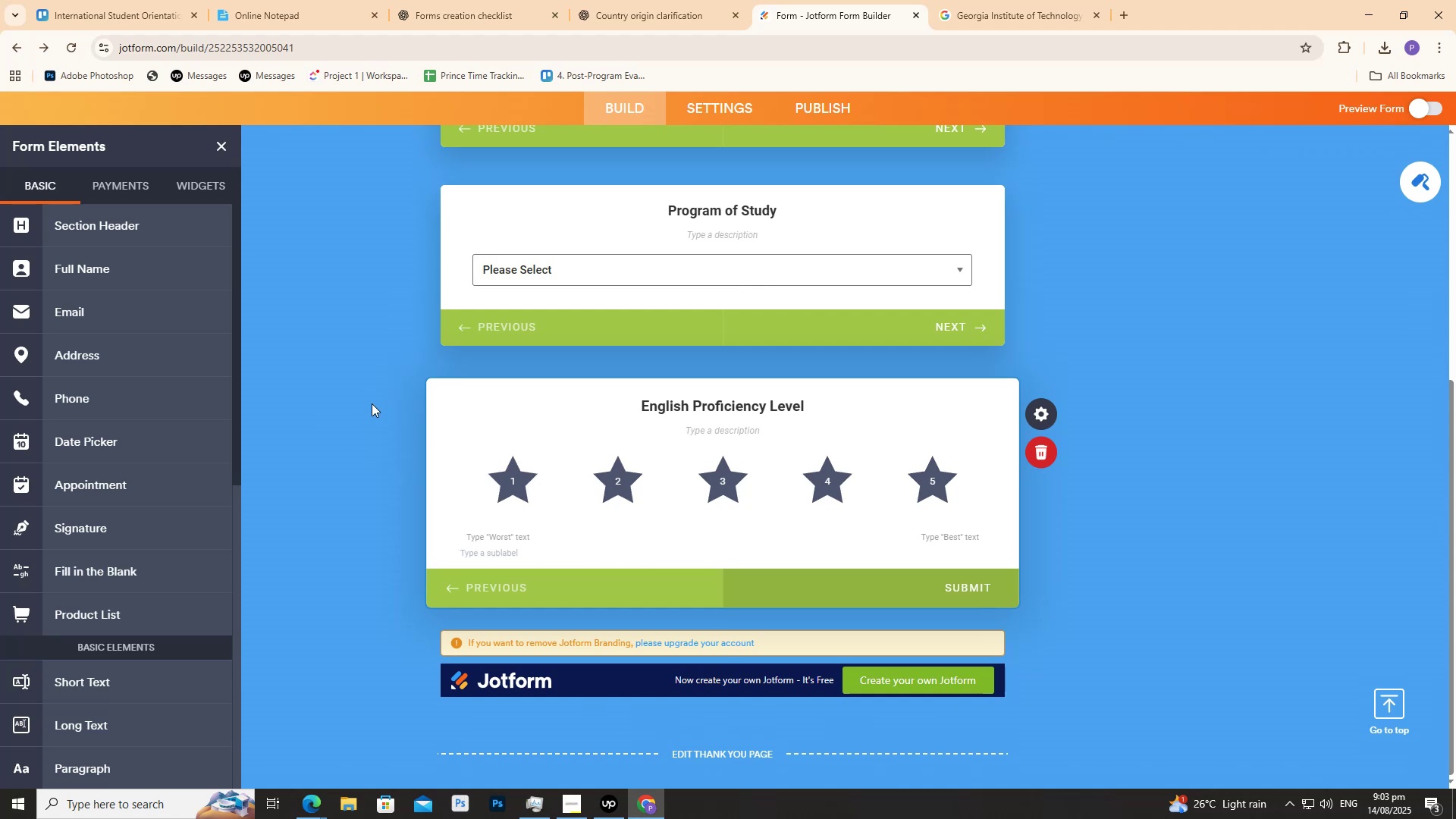 
left_click([372, 403])
 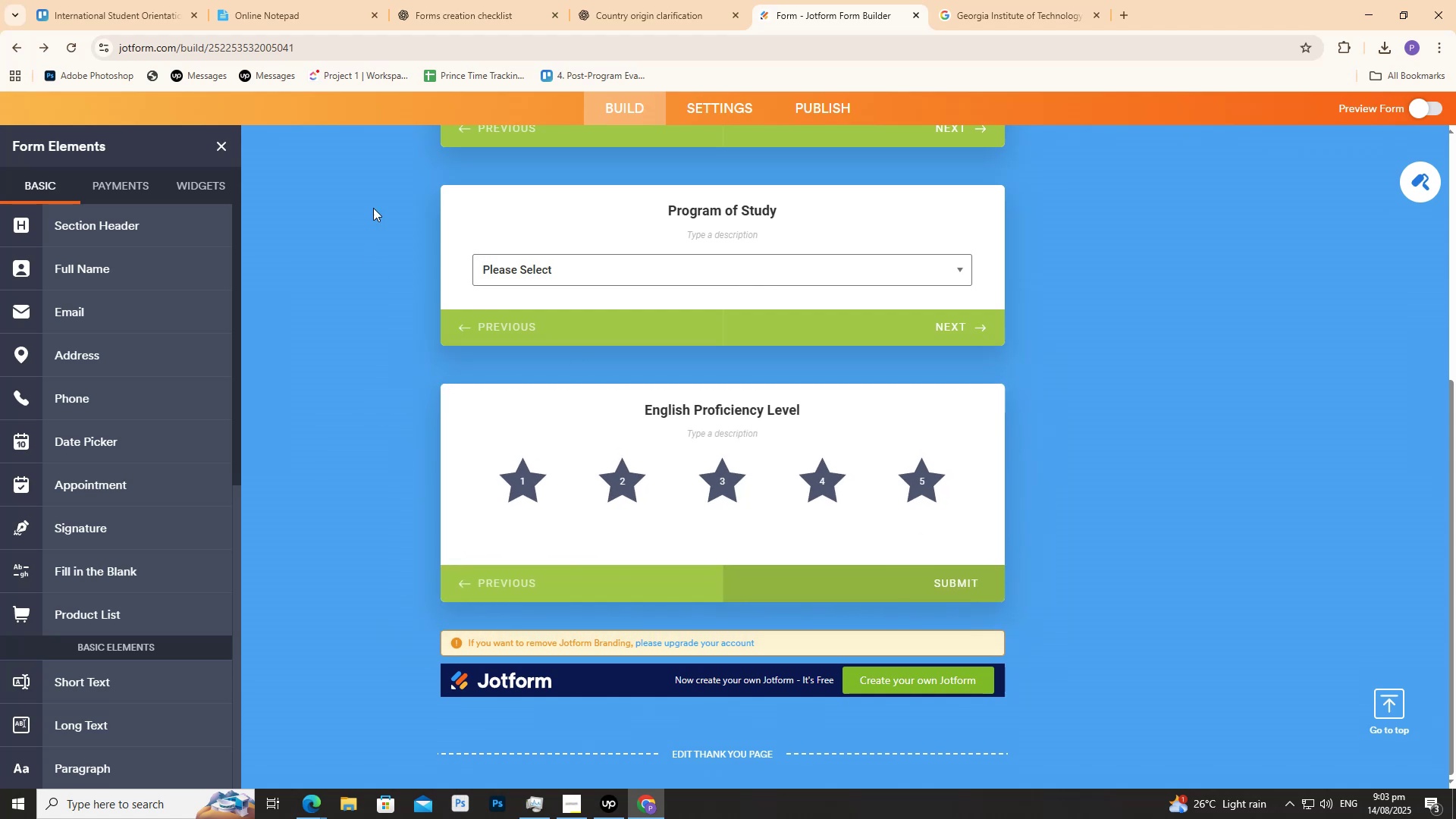 
left_click([658, 0])
 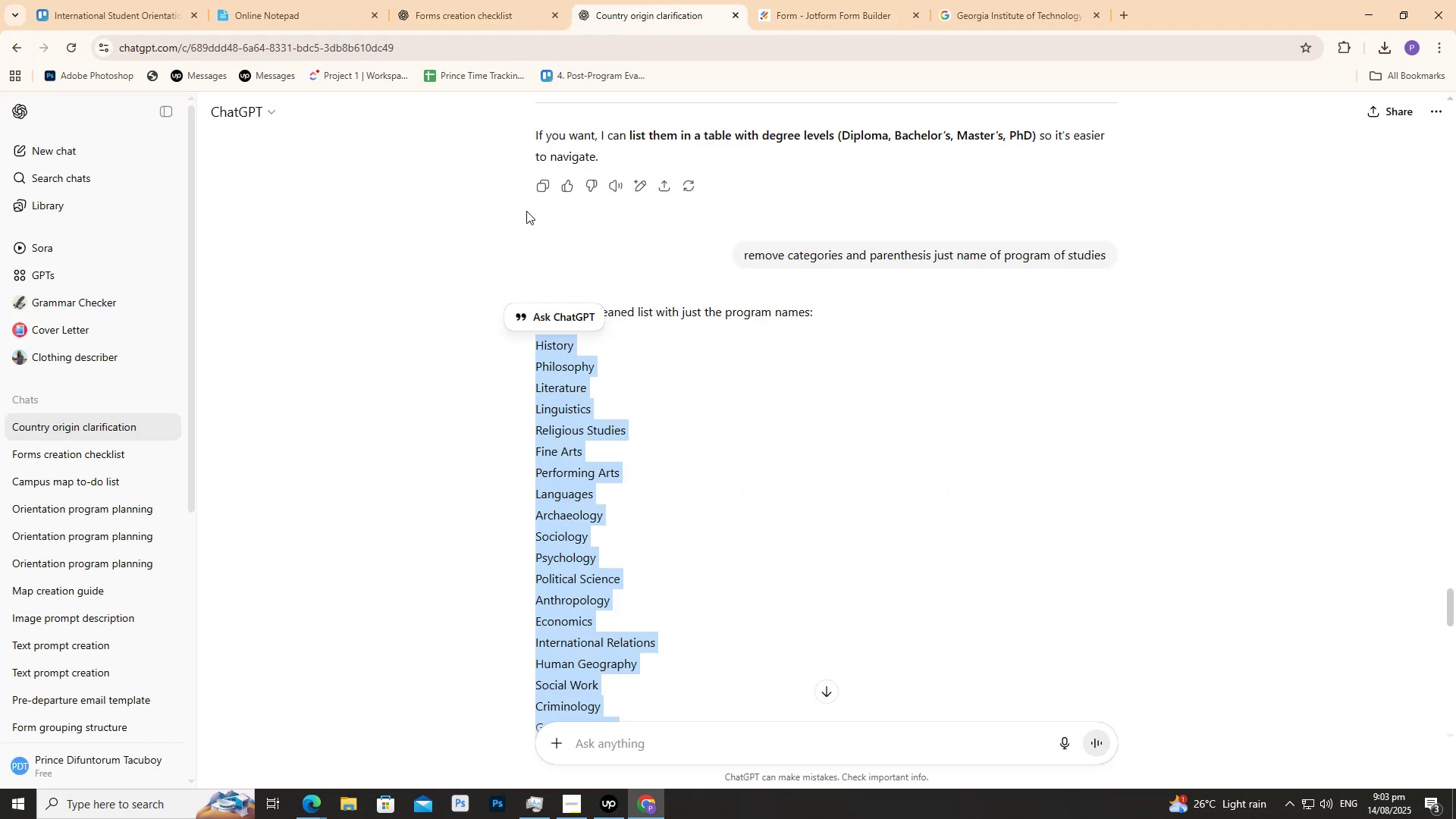 
left_click([500, 0])
 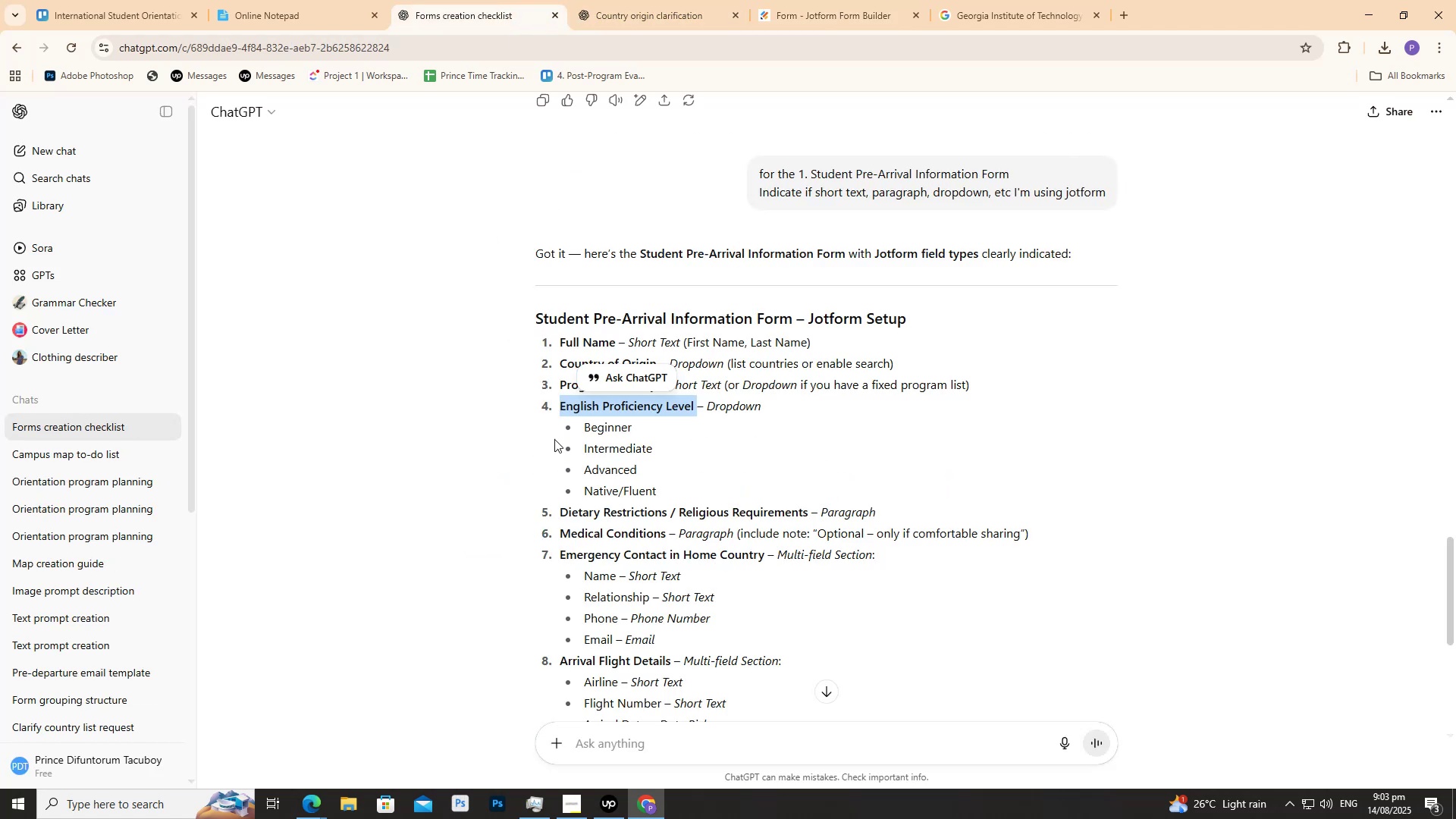 
scroll: coordinate [567, 429], scroll_direction: down, amount: 3.0
 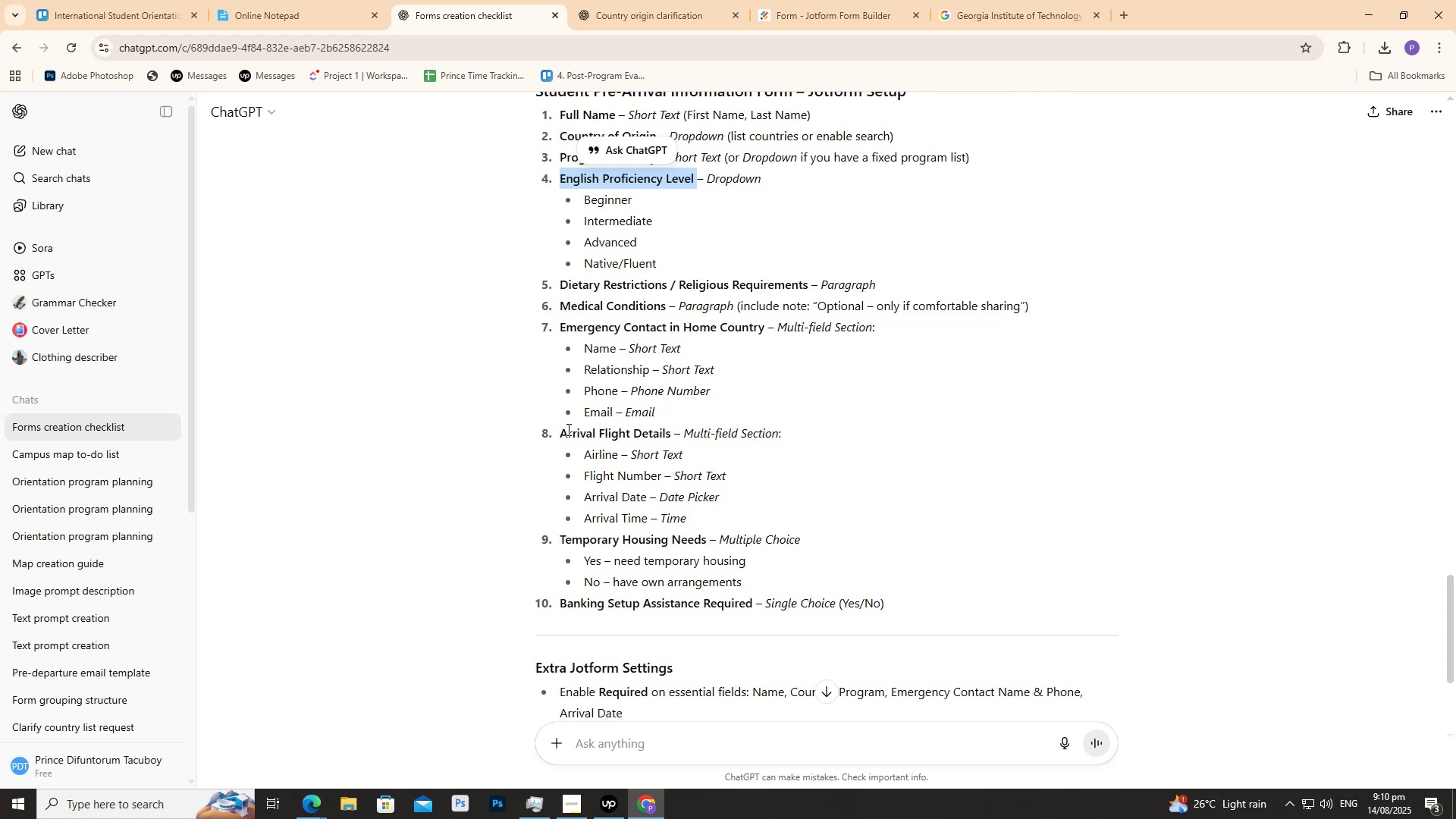 
wait(390.39)
 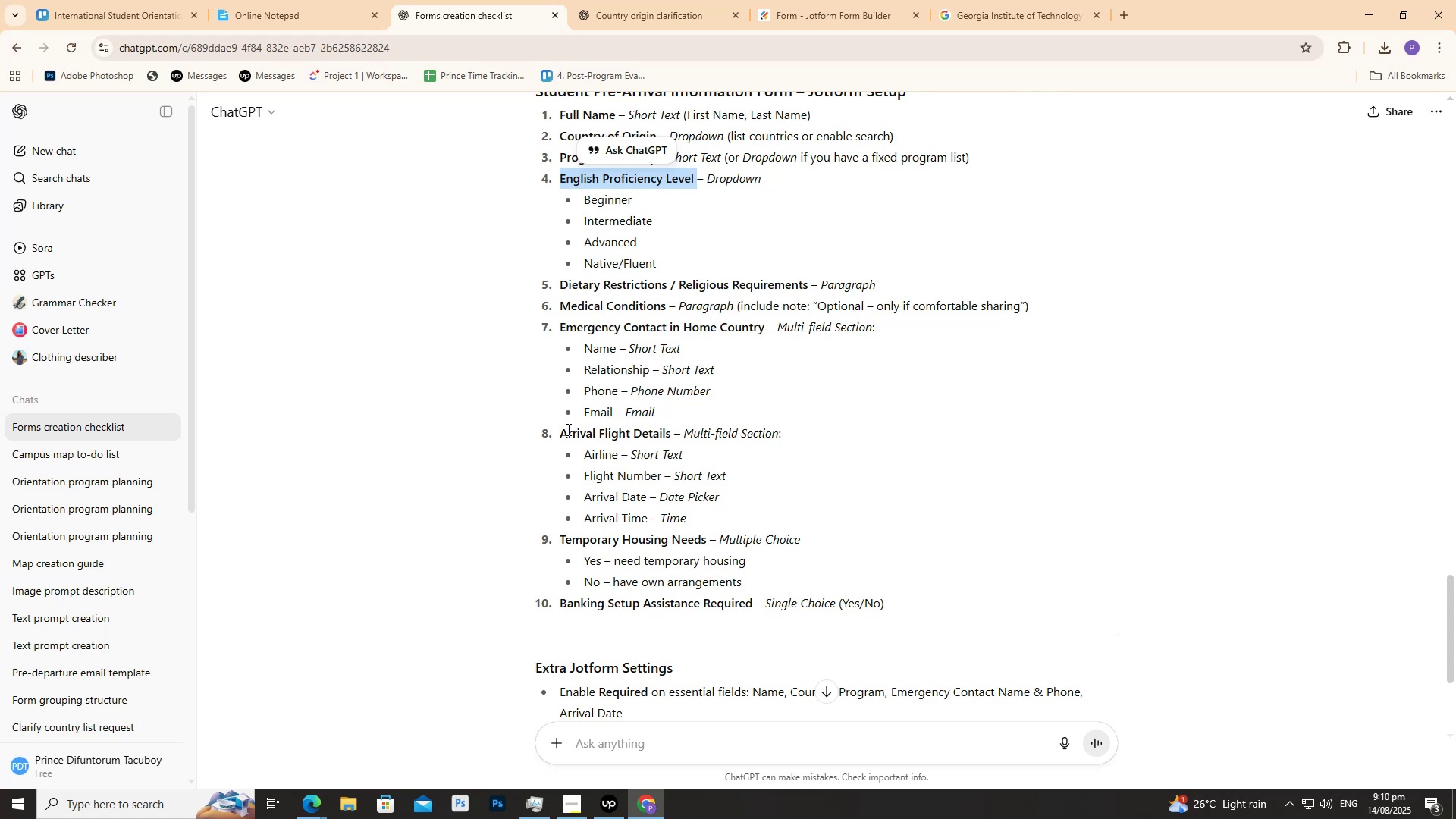 
scroll: coordinate [884, 137], scroll_direction: none, amount: 0.0
 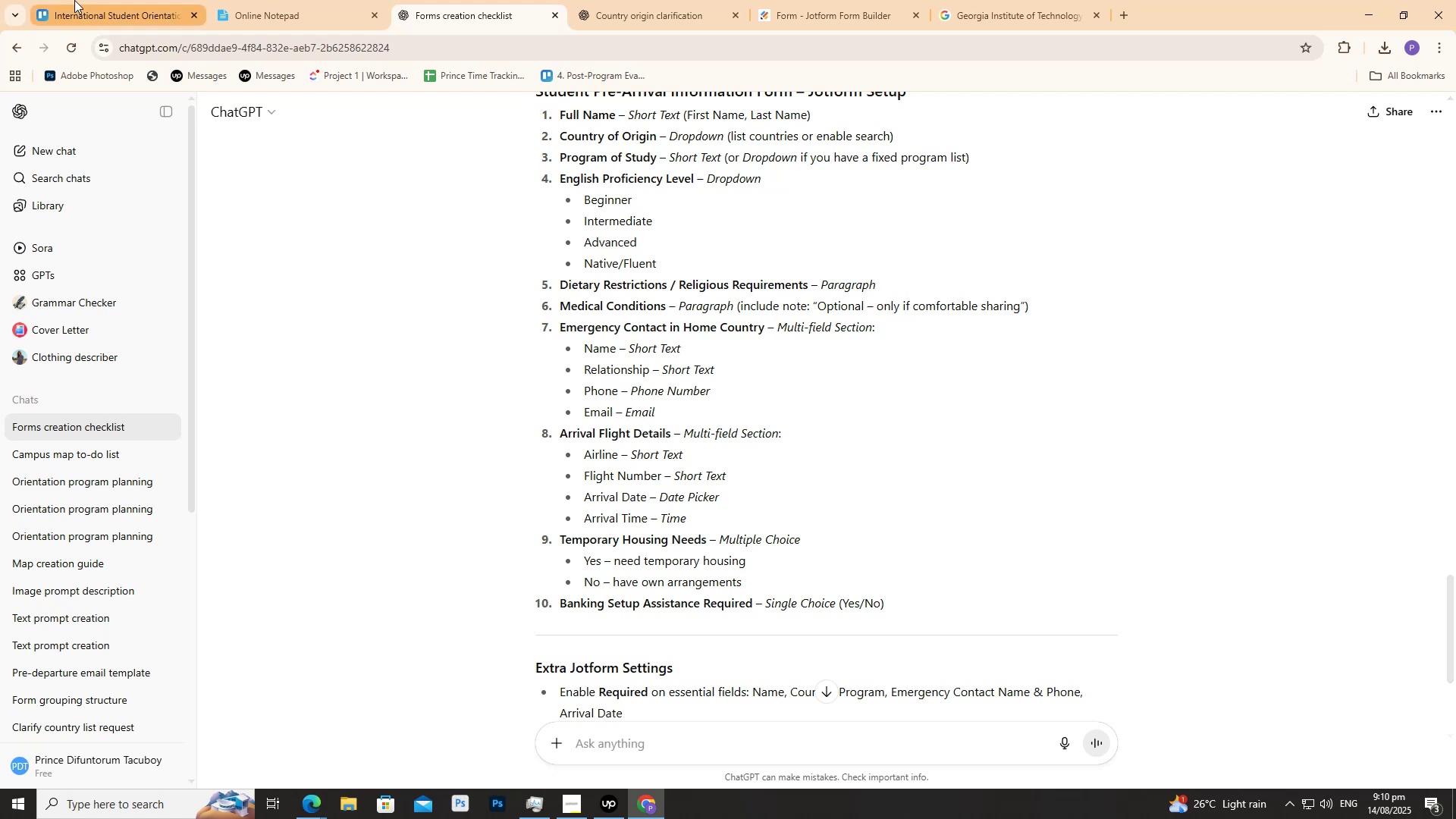 
wait(6.77)
 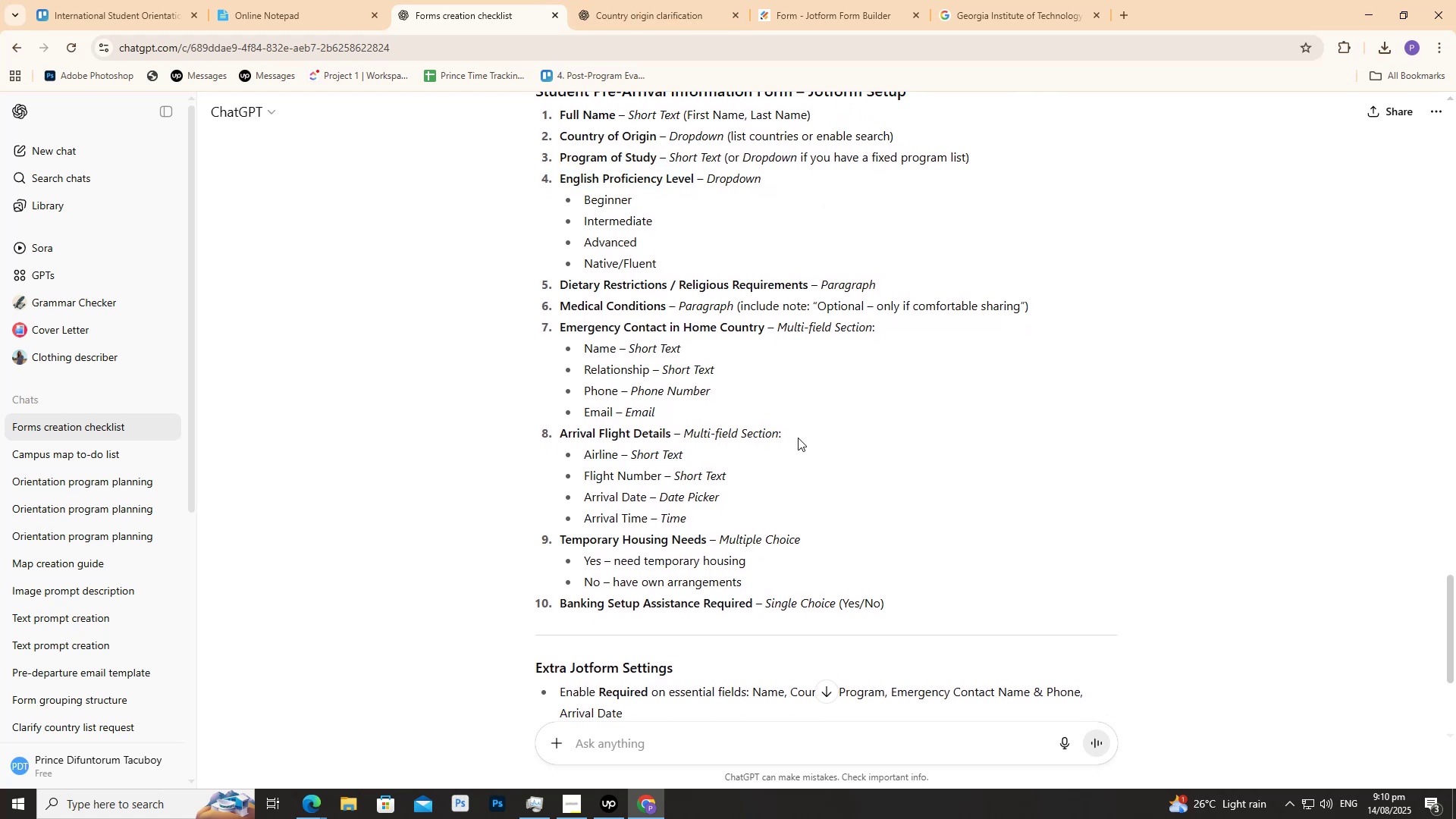 
left_click([801, 0])
 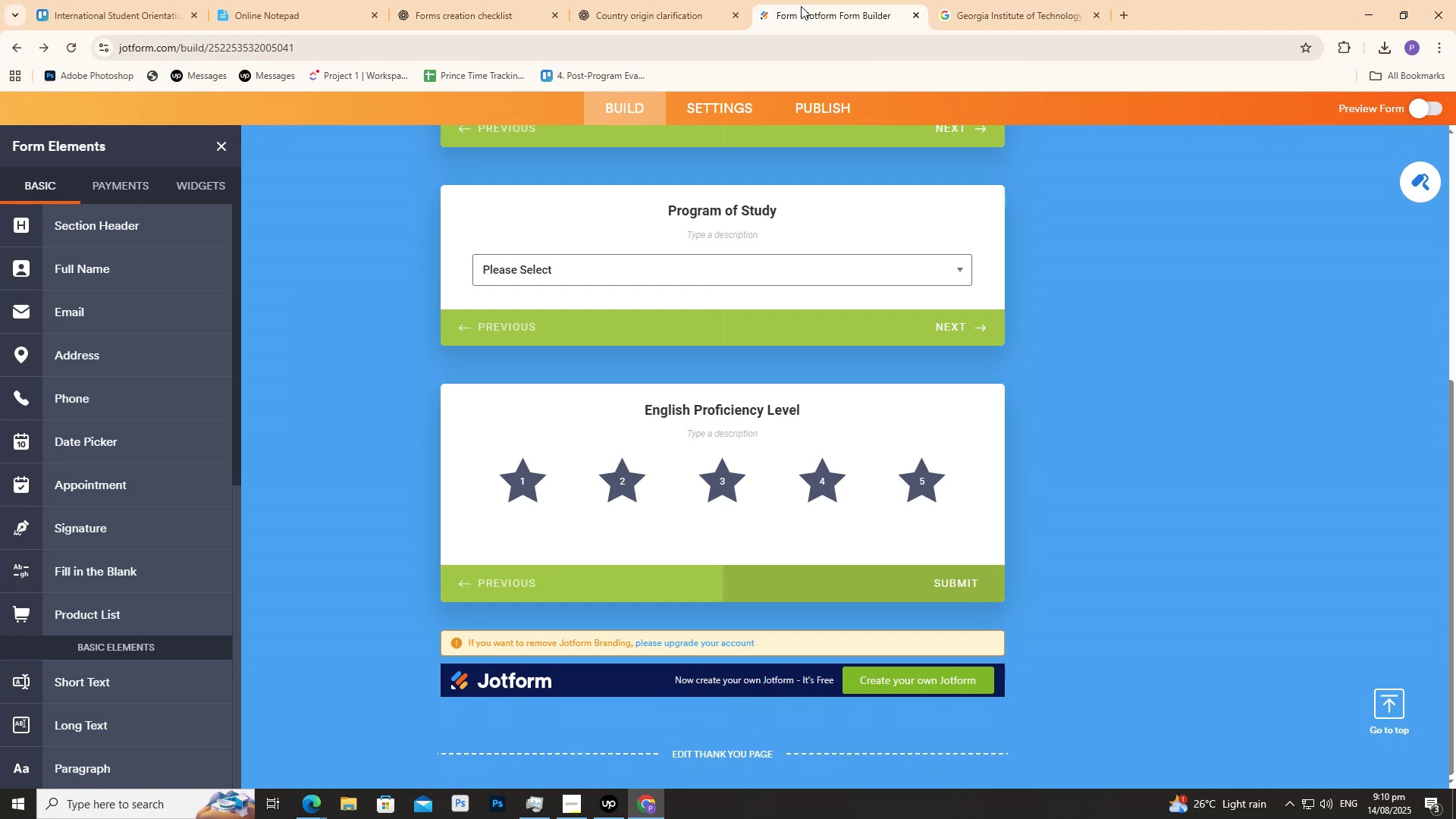 
wait(27.48)
 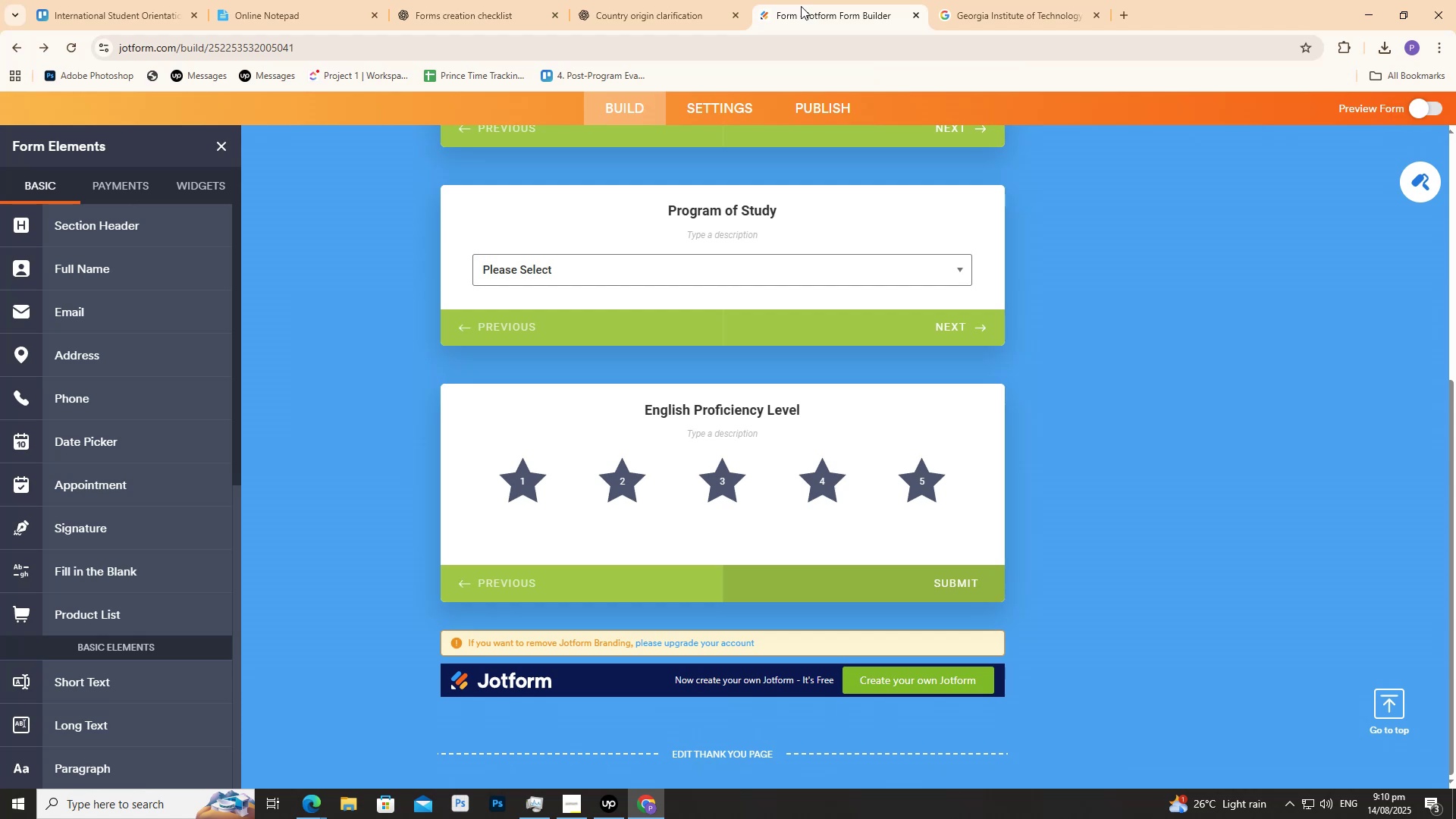 
scroll: coordinate [635, 499], scroll_direction: down, amount: 34.0
 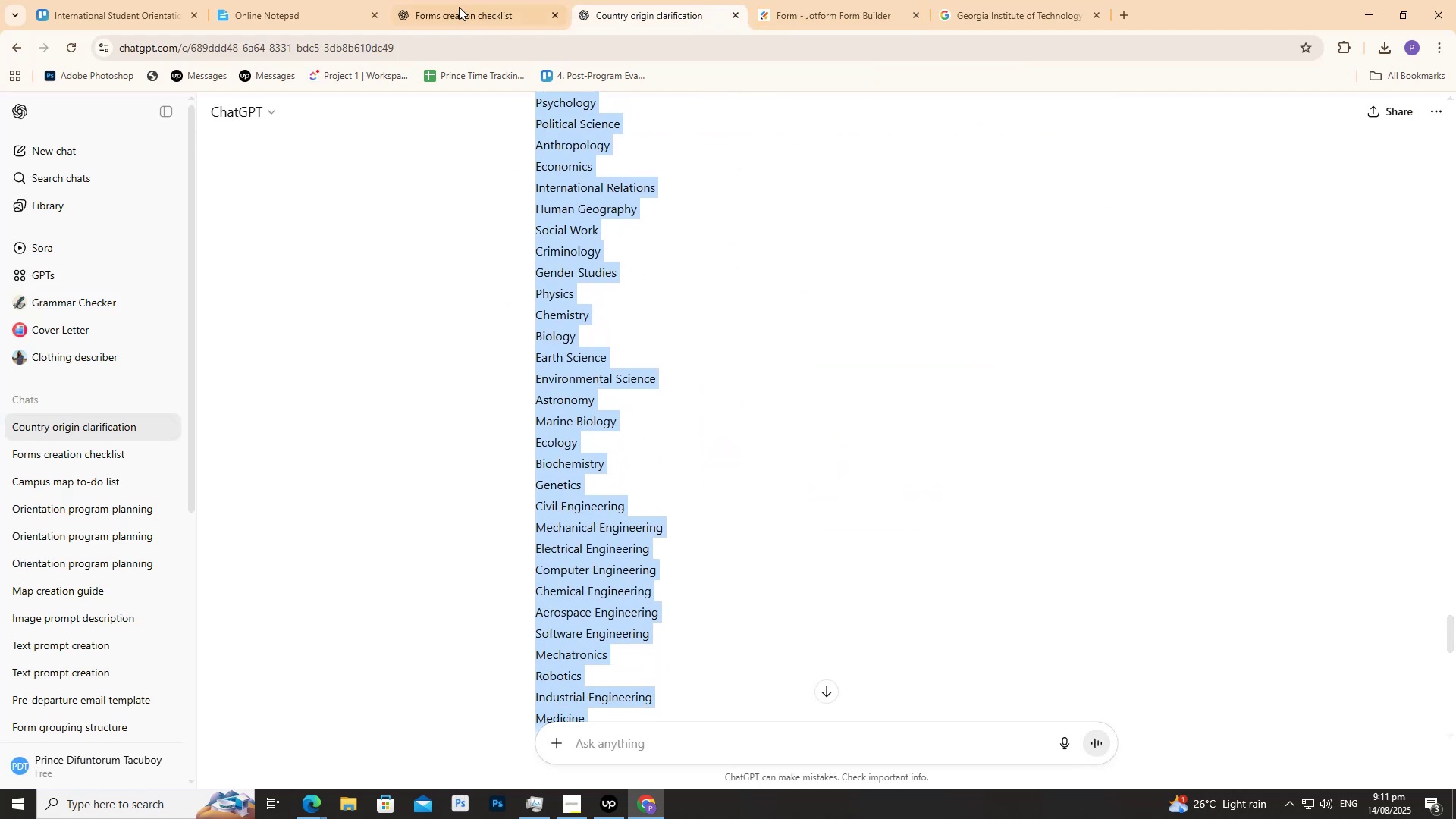 
left_click([459, 6])
 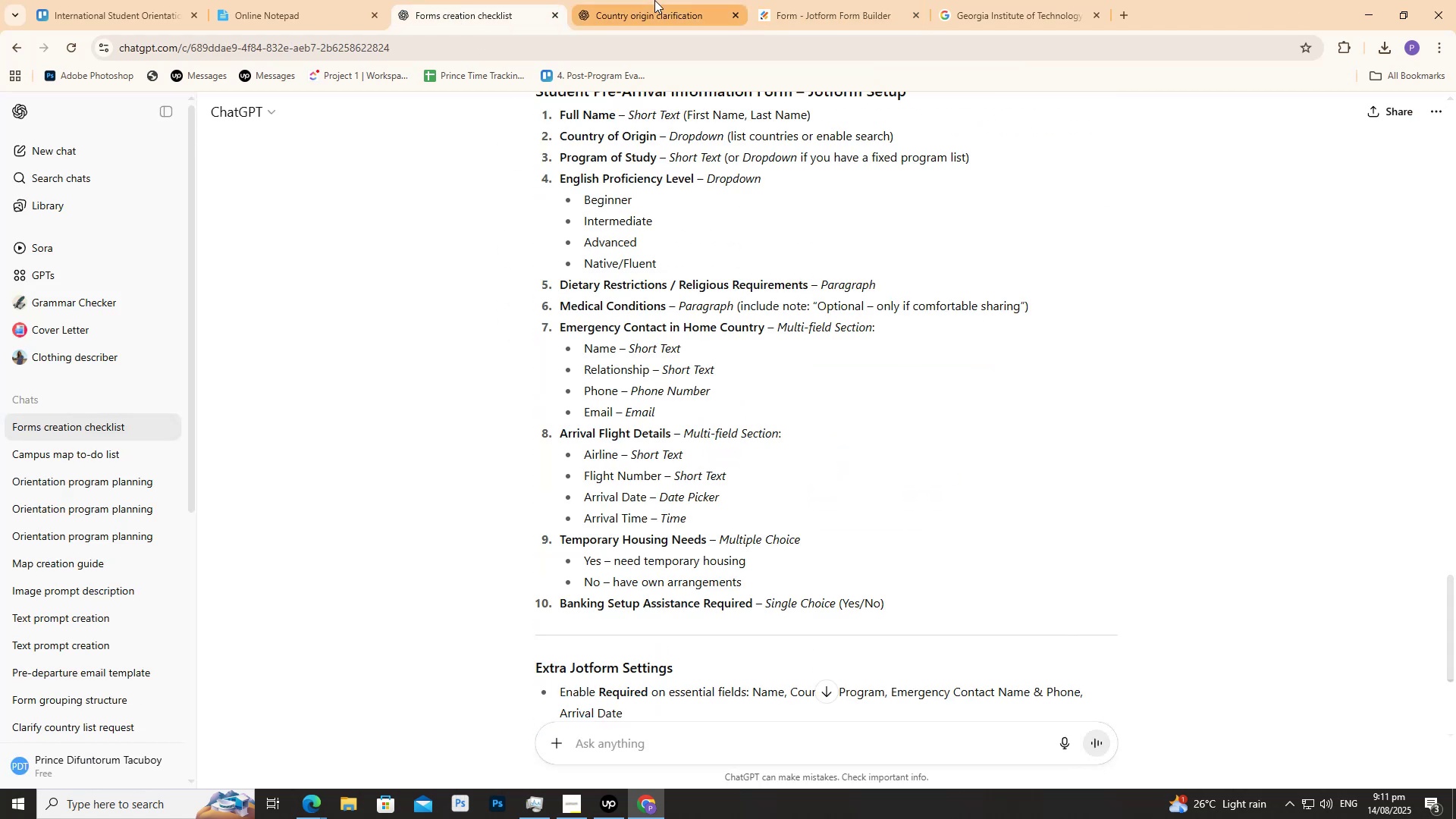 
left_click([654, 0])
 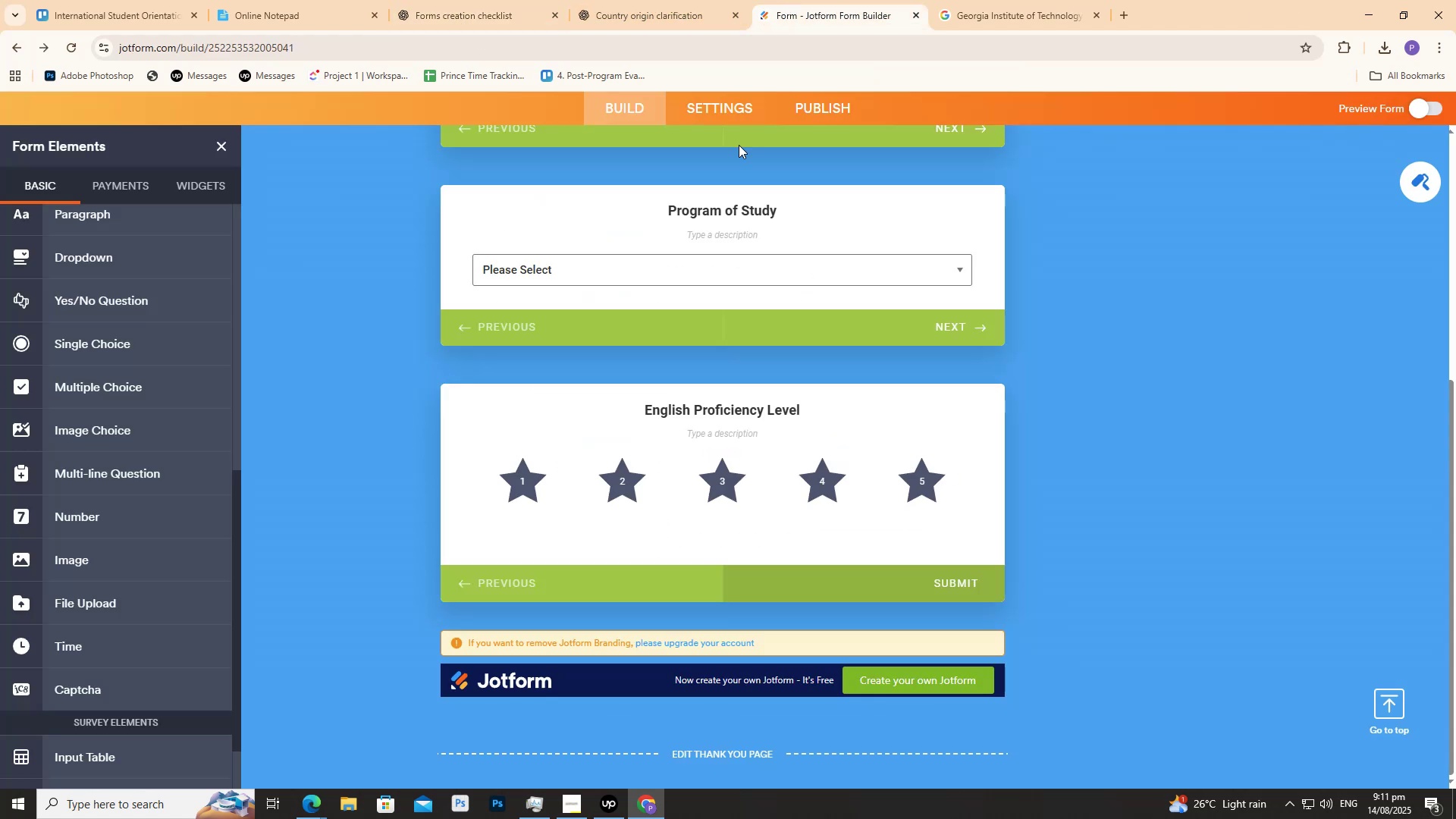 
scroll: coordinate [671, 359], scroll_direction: down, amount: 6.0
 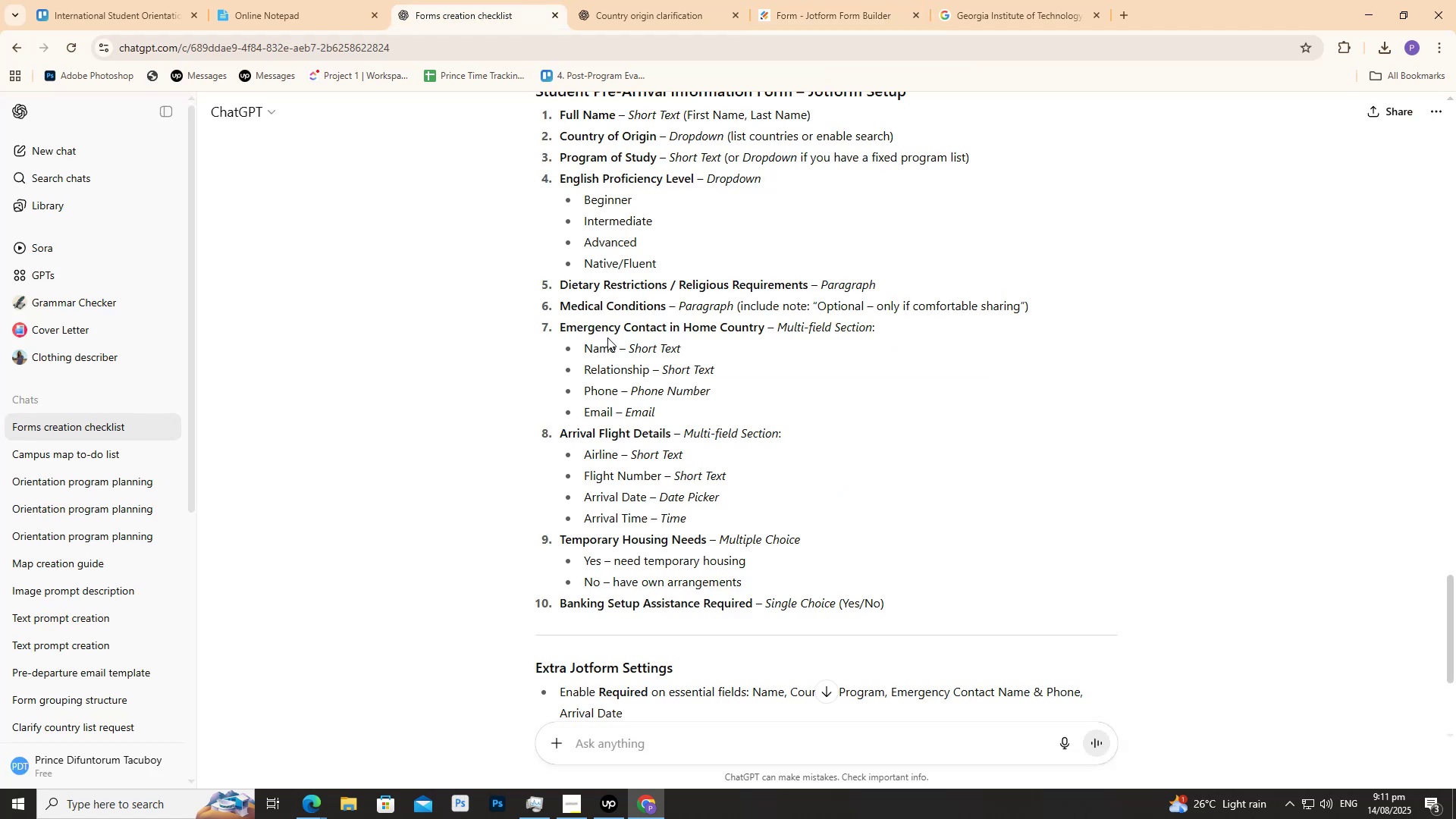 
left_click([634, 0])
 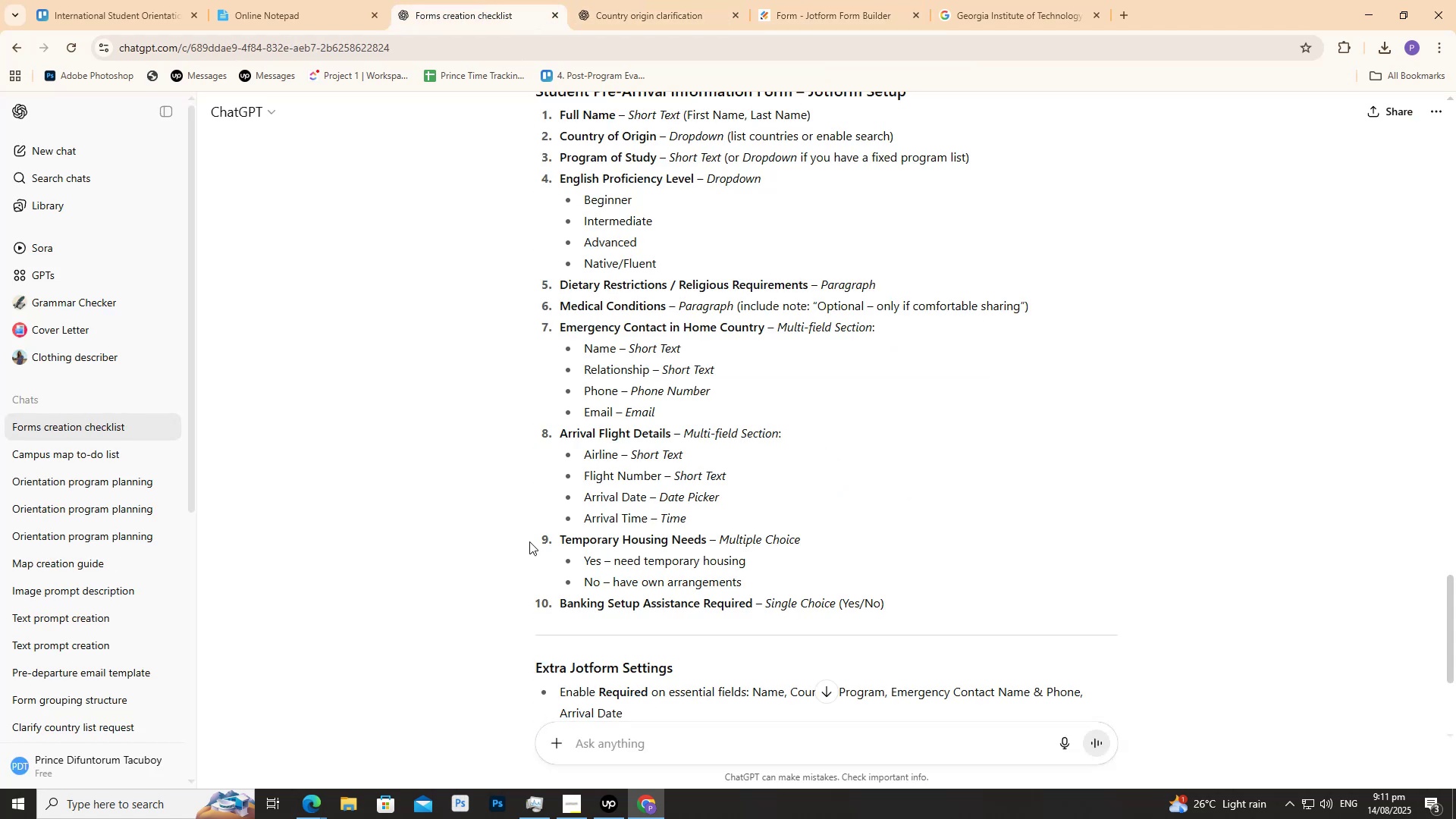 
scroll: coordinate [551, 472], scroll_direction: up, amount: 2.0
 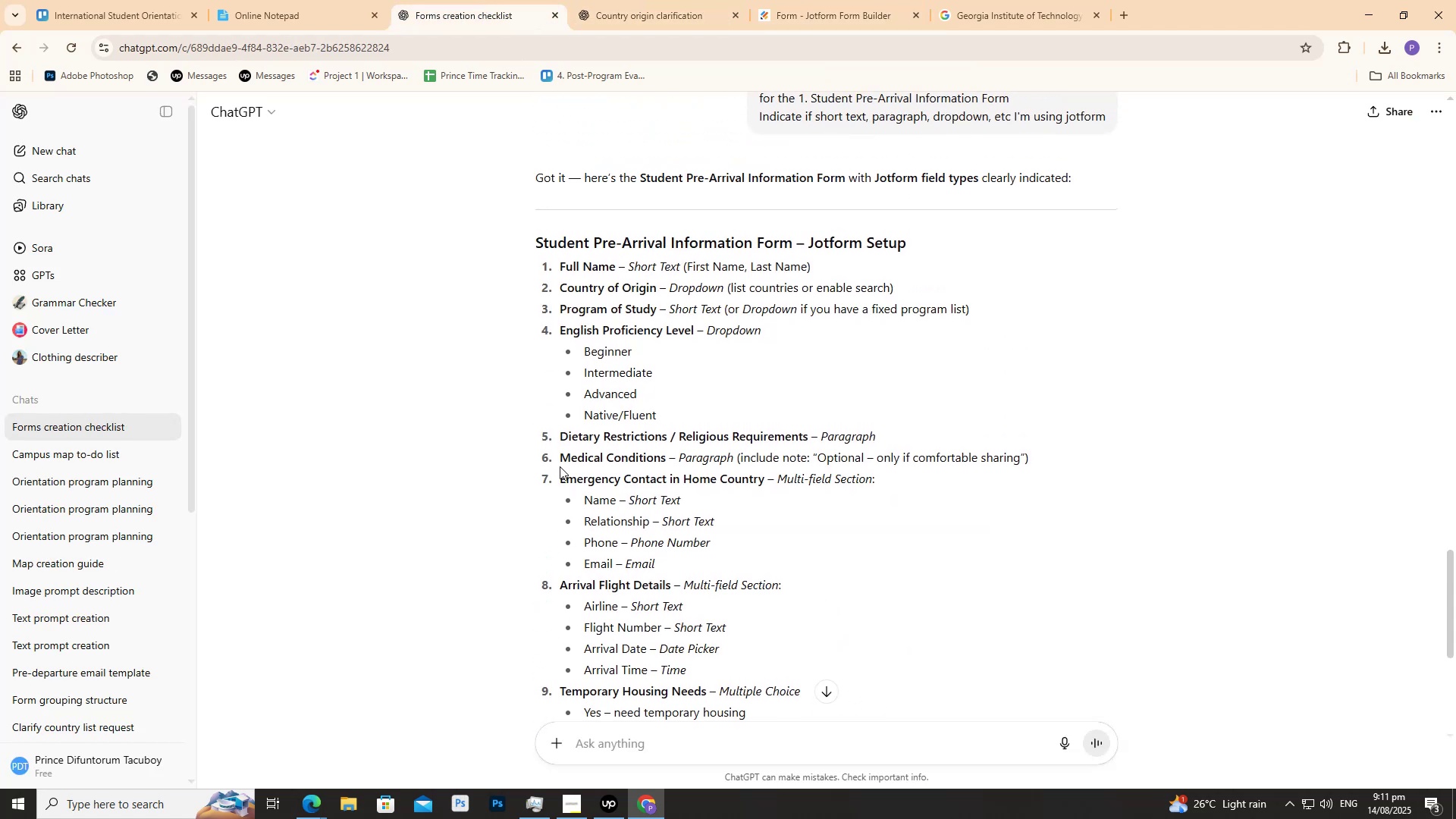 
scroll: coordinate [550, 527], scroll_direction: down, amount: 14.0
 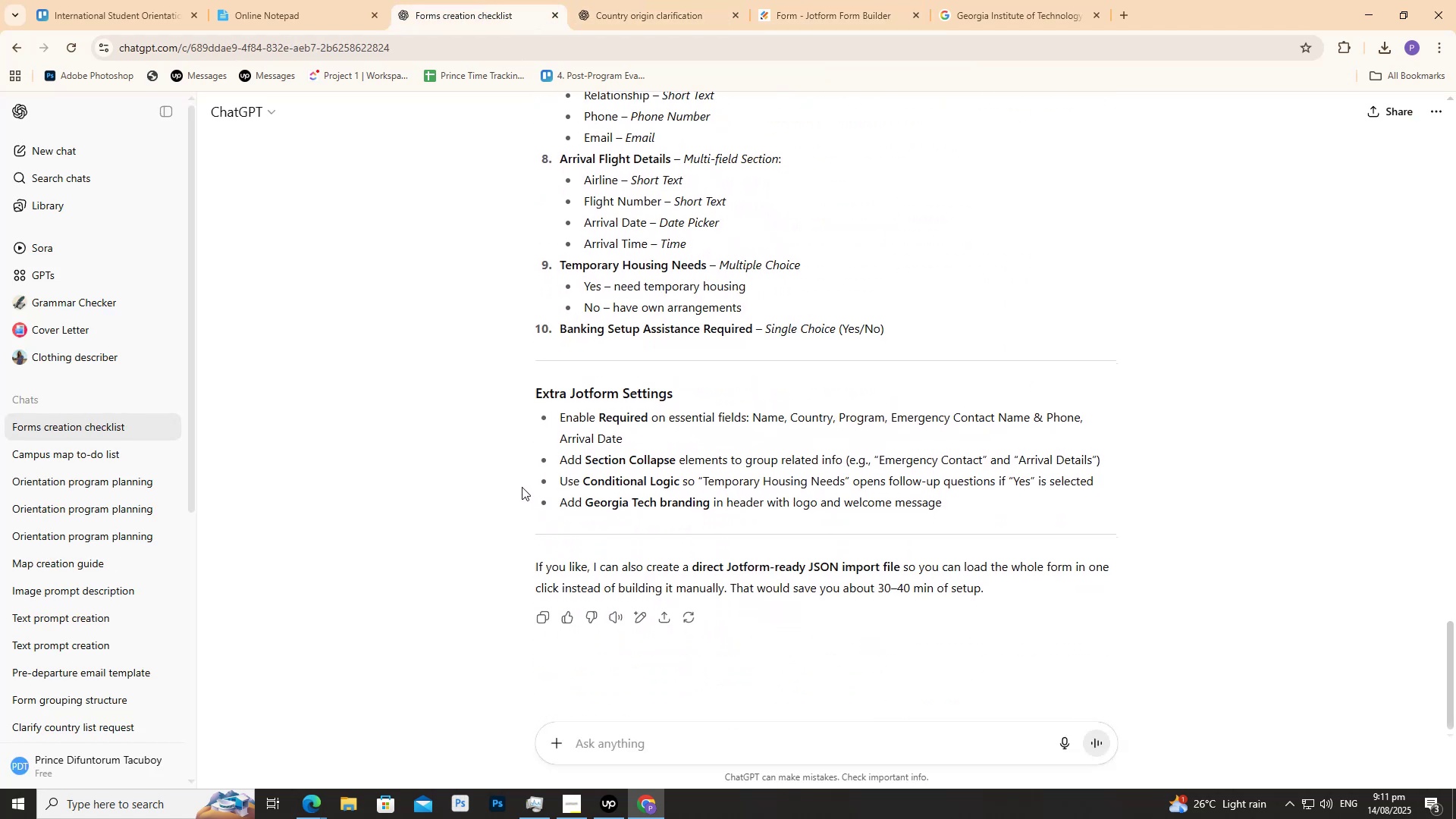 
scroll: coordinate [515, 488], scroll_direction: up, amount: 5.0
 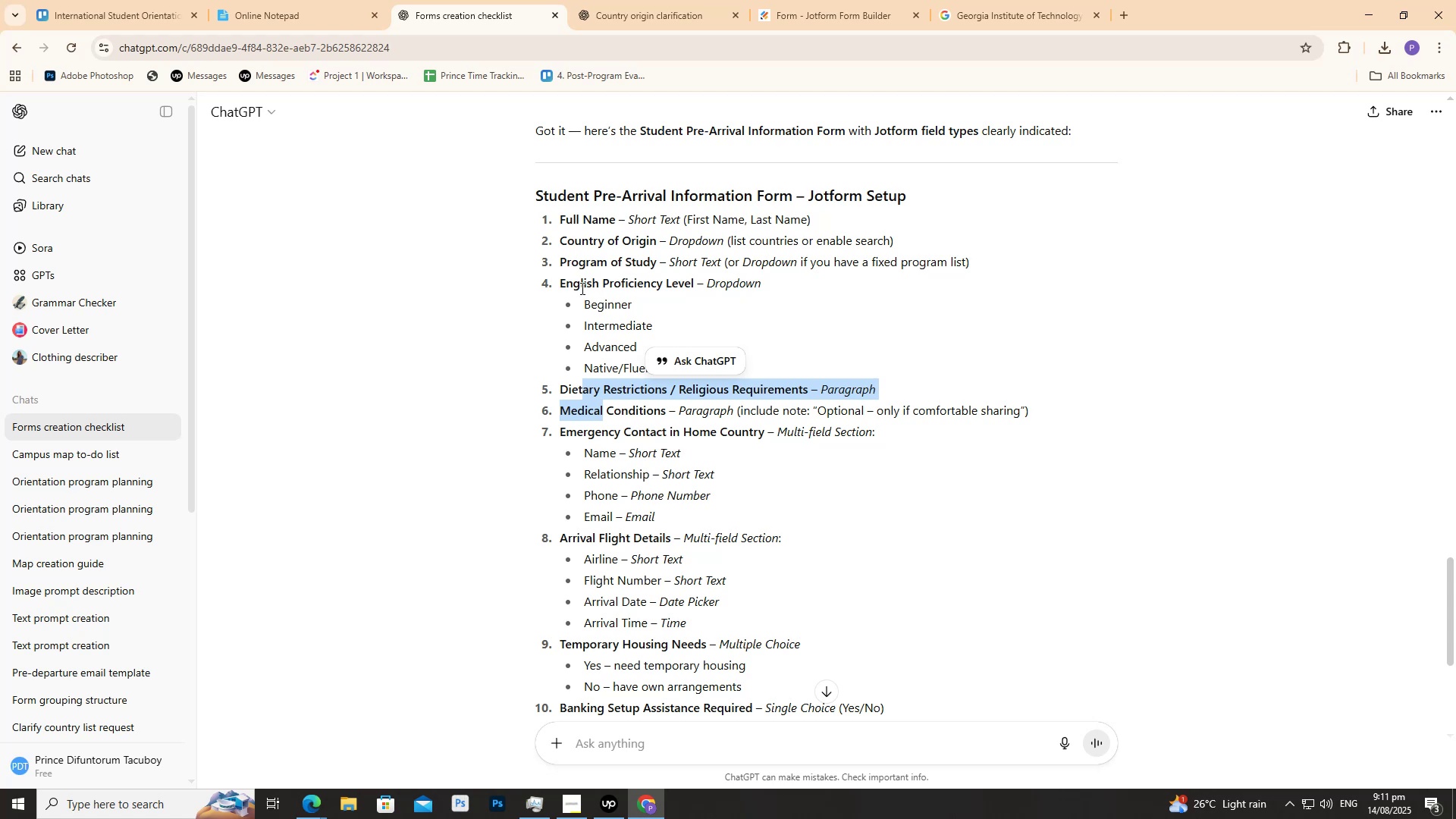 
wait(18.46)
 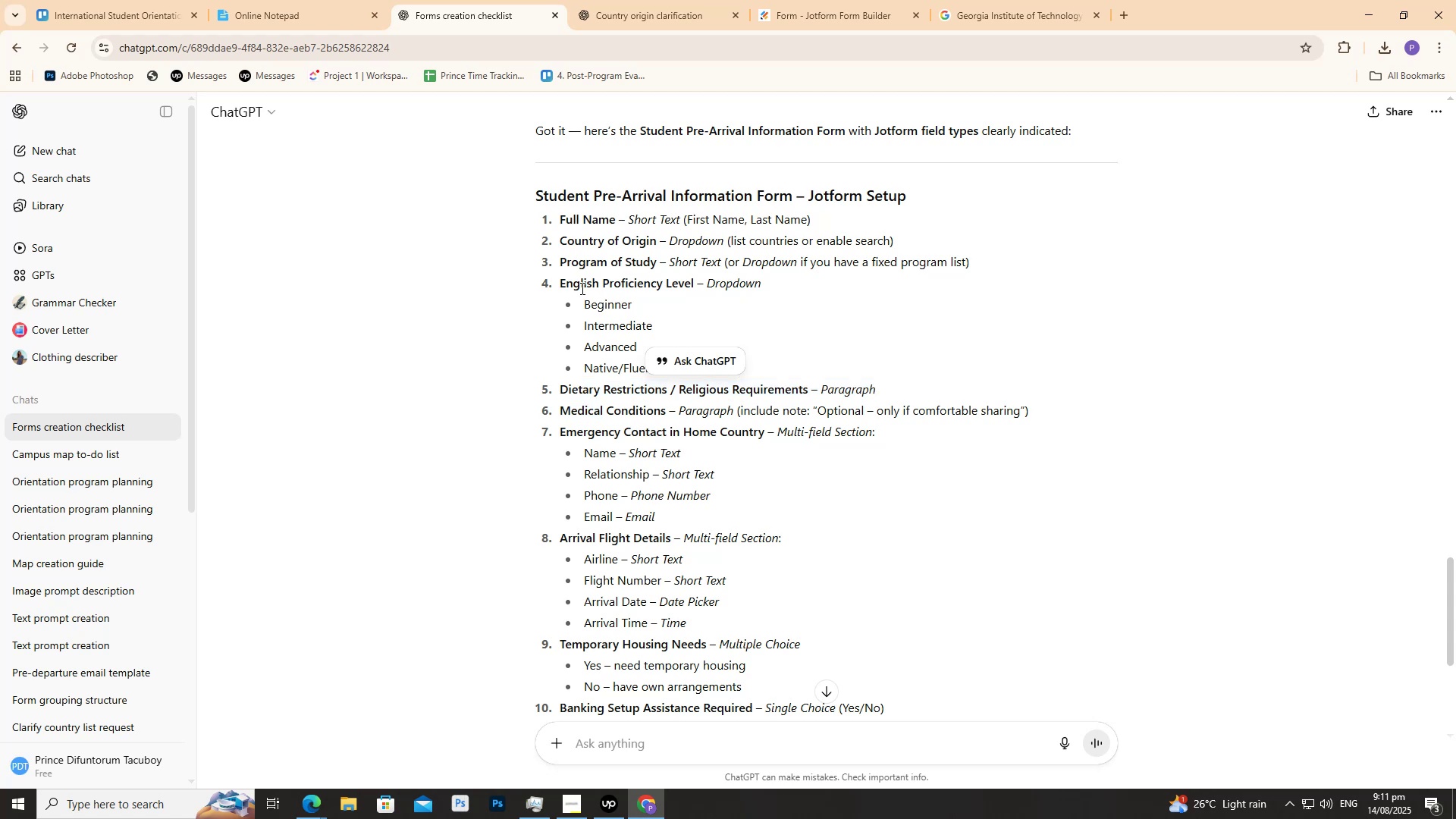 
key(Control+C)
 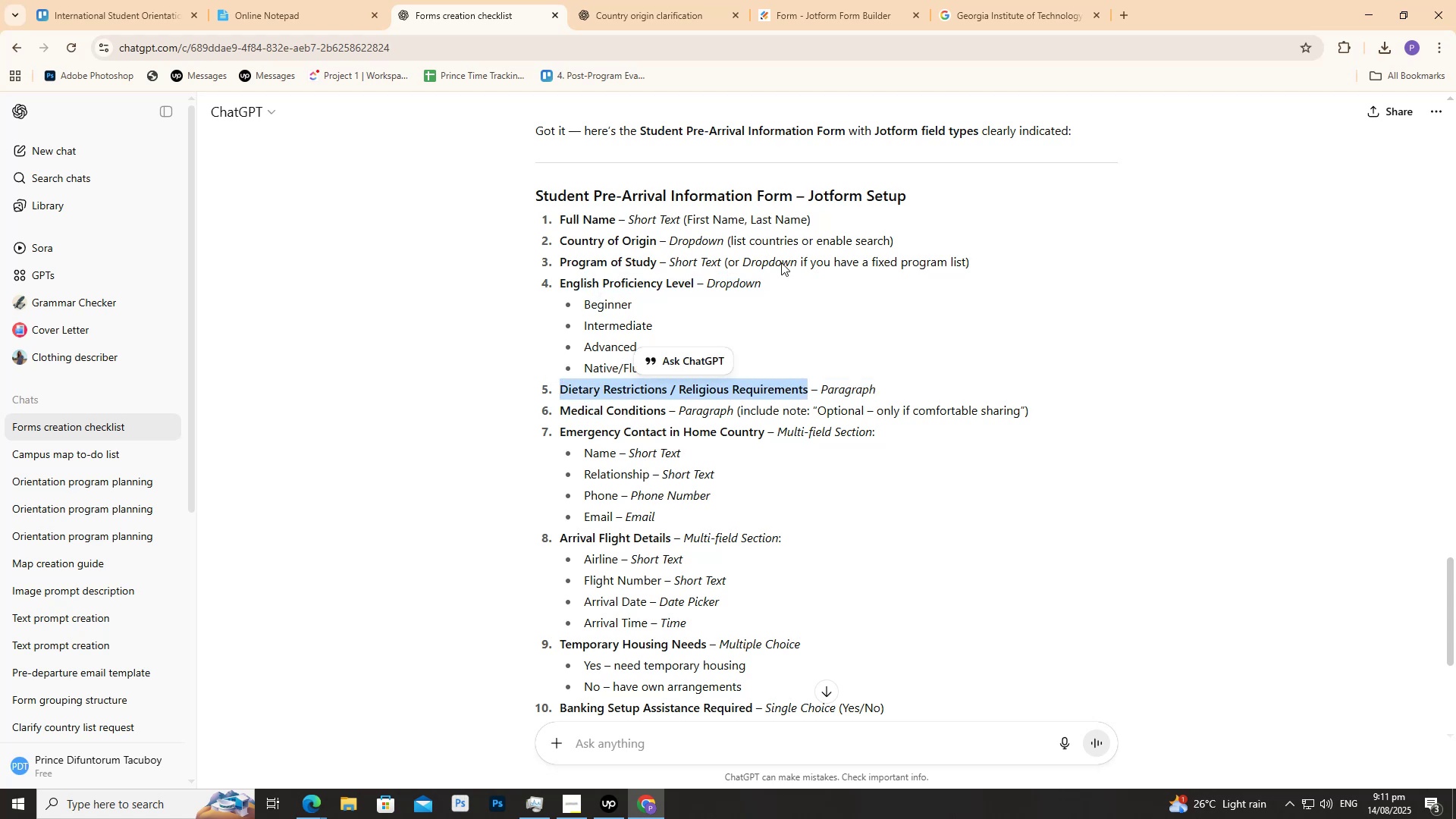 
key(Control+C)
 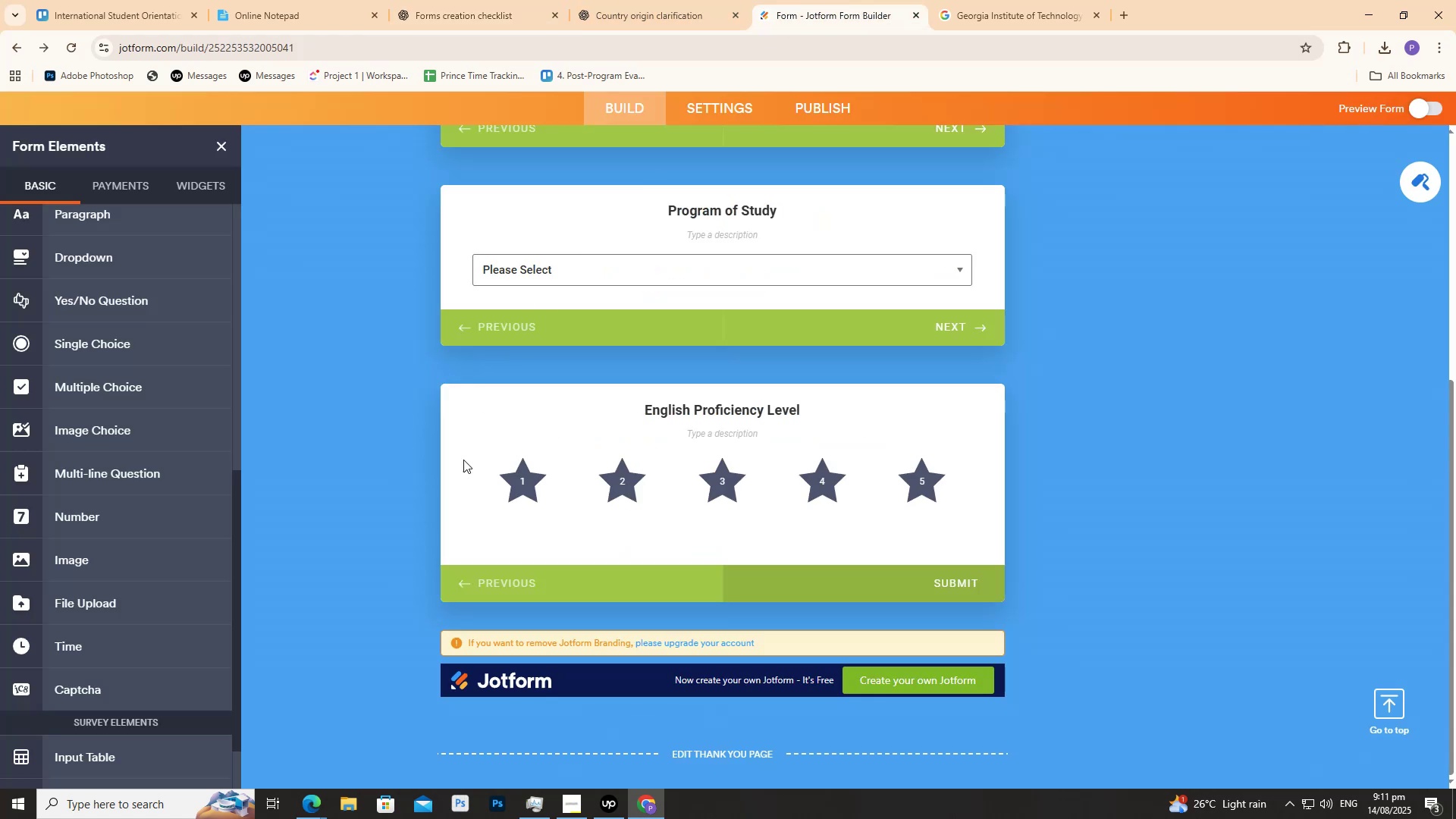 
scroll: coordinate [459, 533], scroll_direction: down, amount: 1.0
 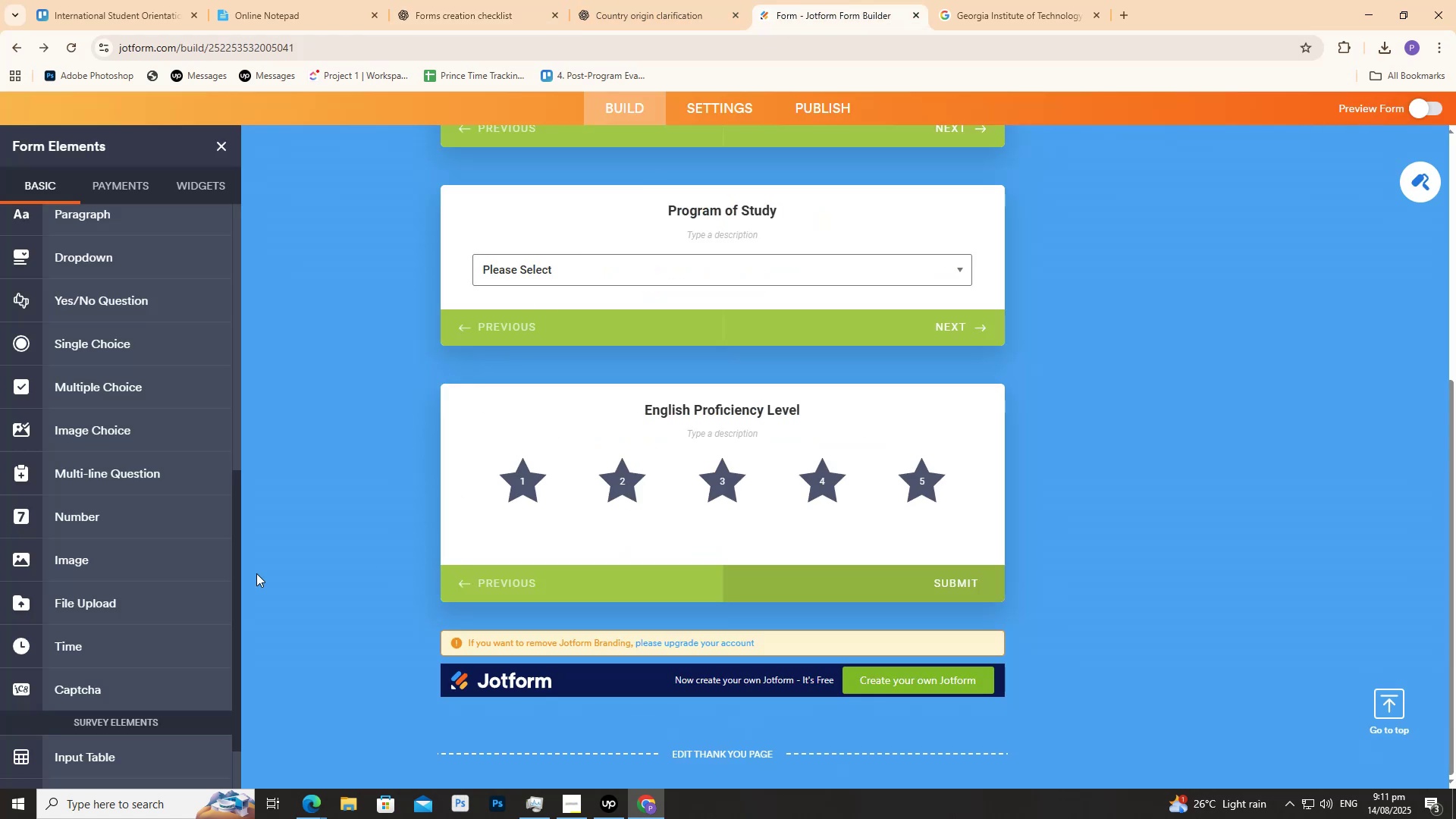 
scroll: coordinate [89, 573], scroll_direction: up, amount: 9.0
 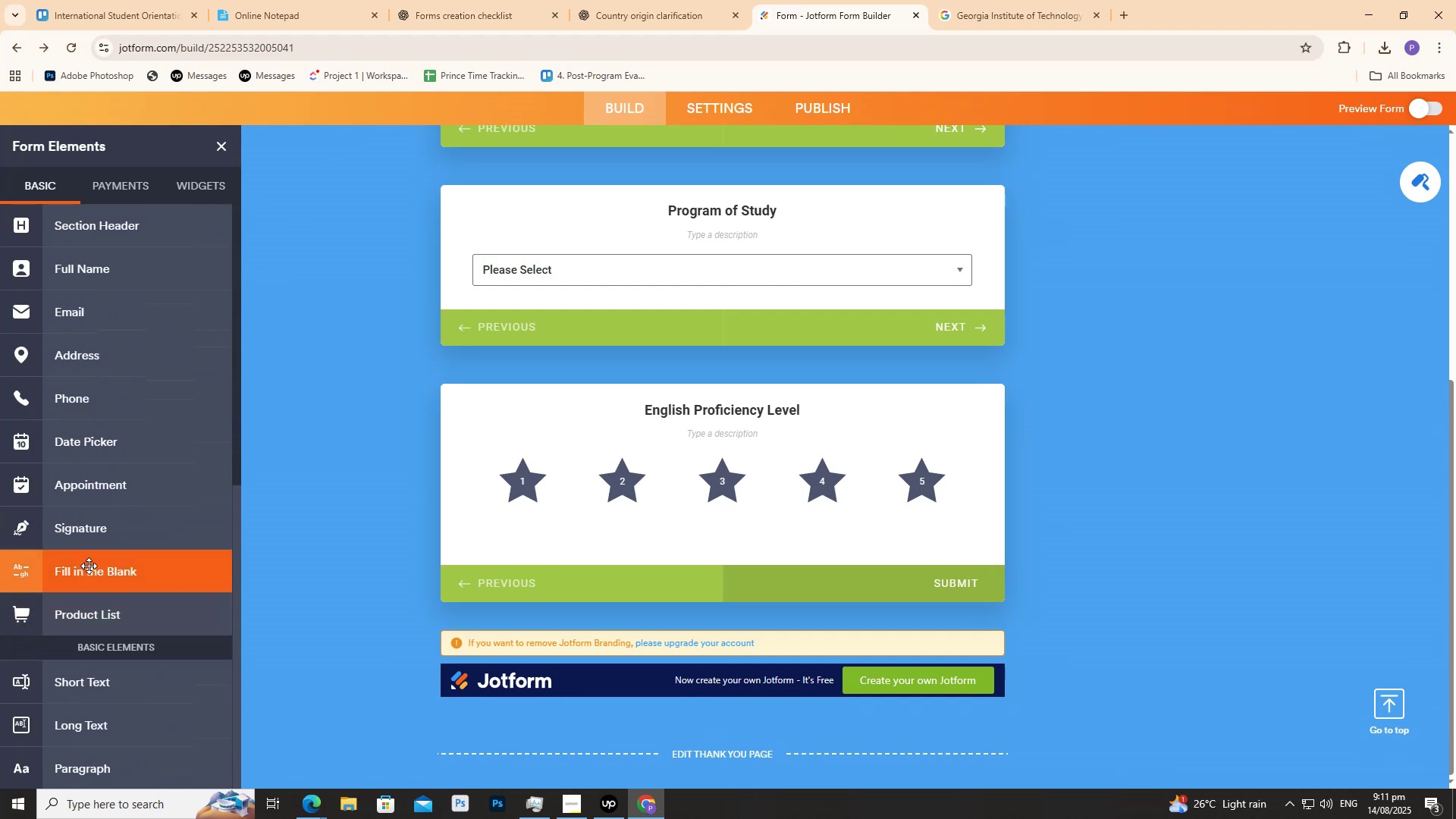 
scroll: coordinate [98, 565], scroll_direction: down, amount: 2.0
 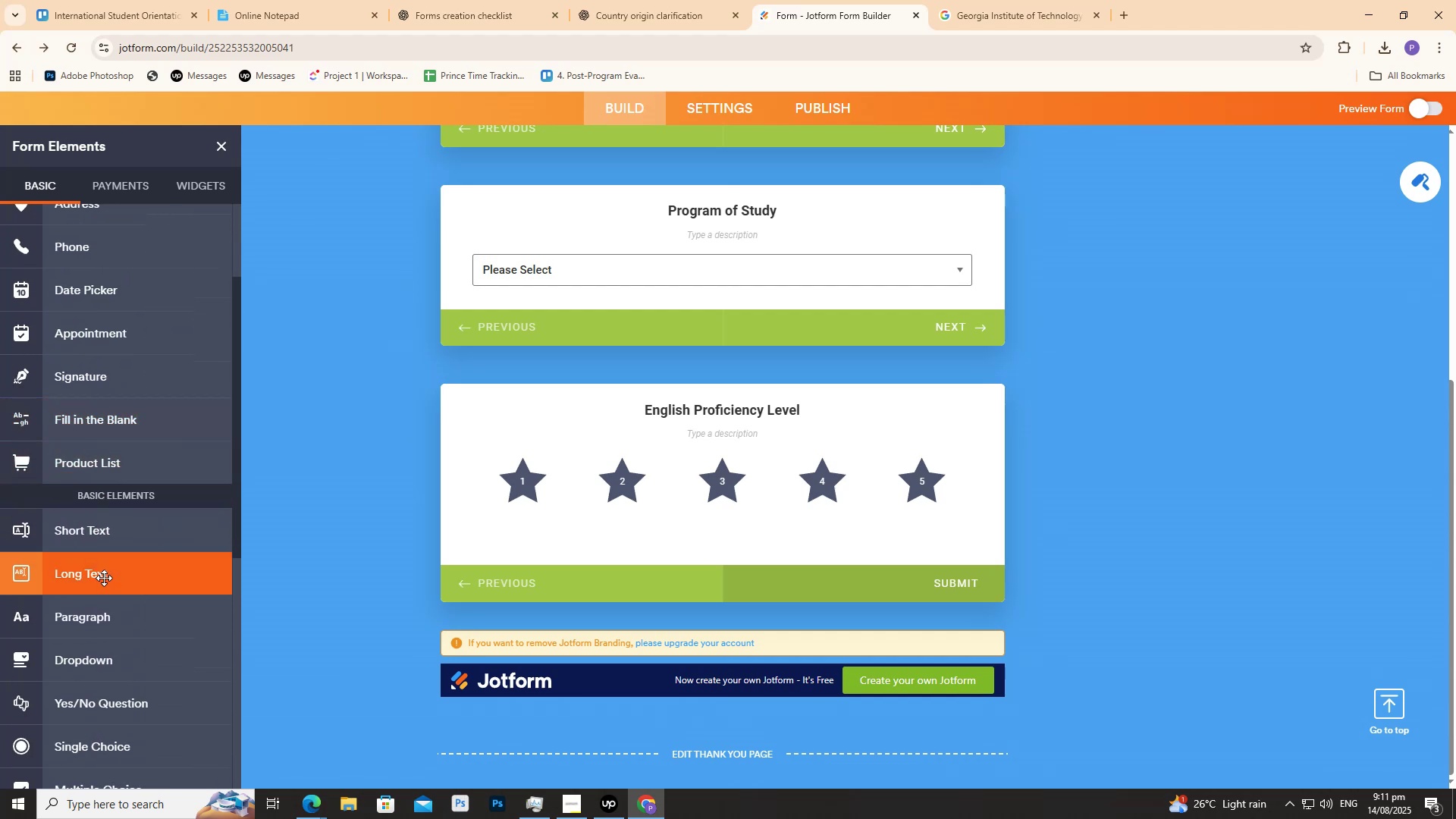 
left_click([104, 578])
 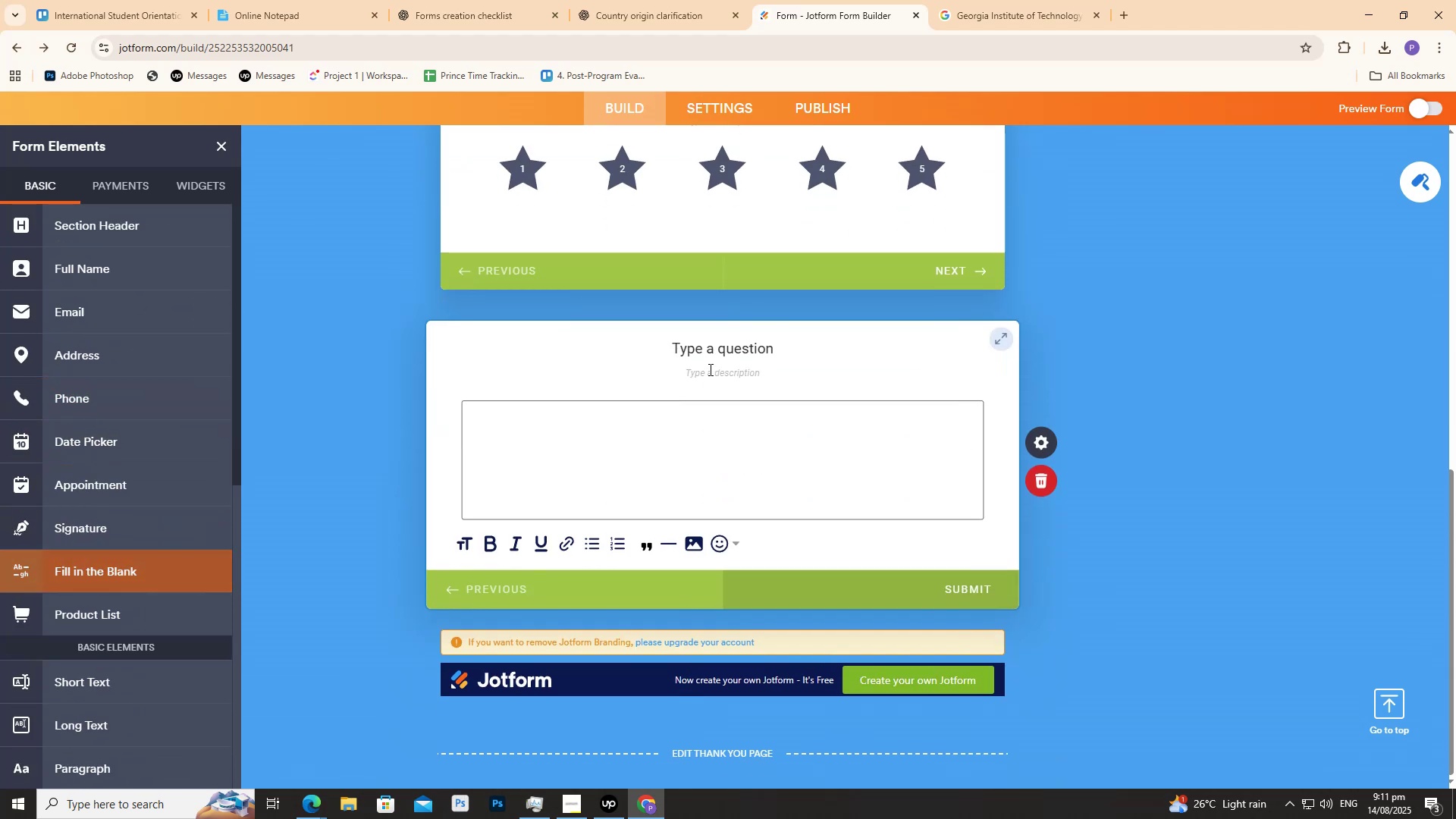 
left_click([711, 367])
 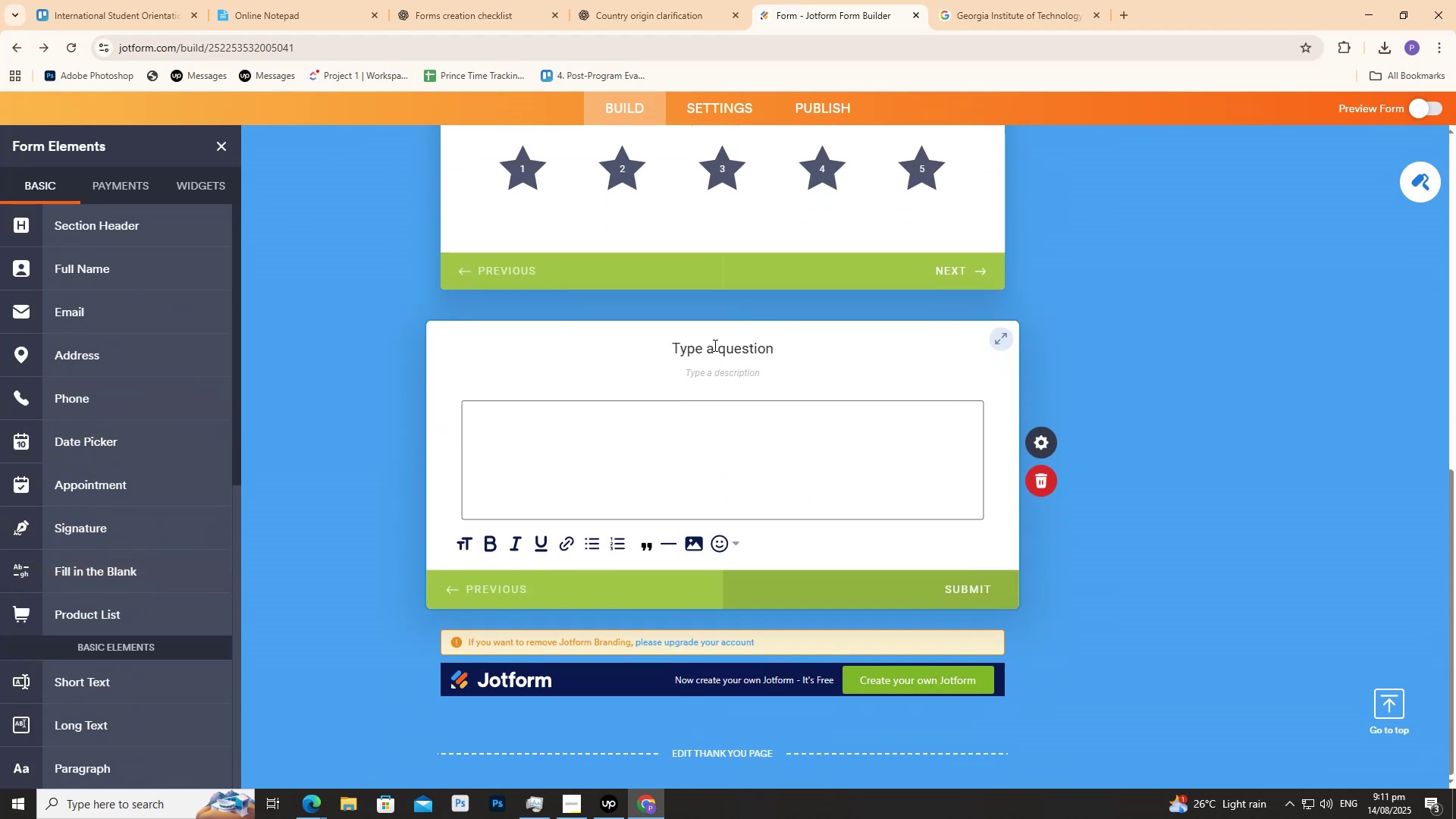 
left_click([714, 344])
 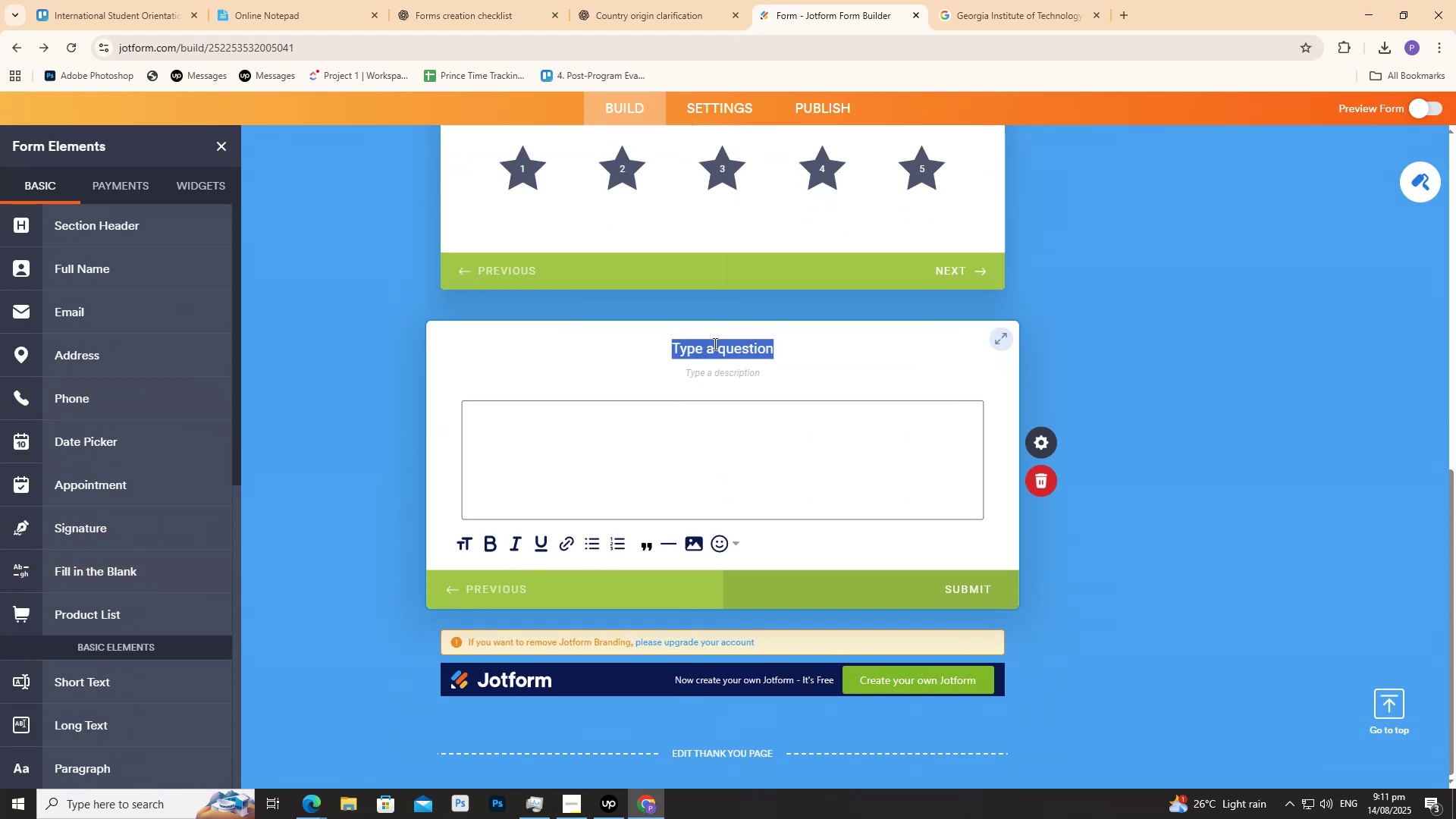 
key(Control+V)
 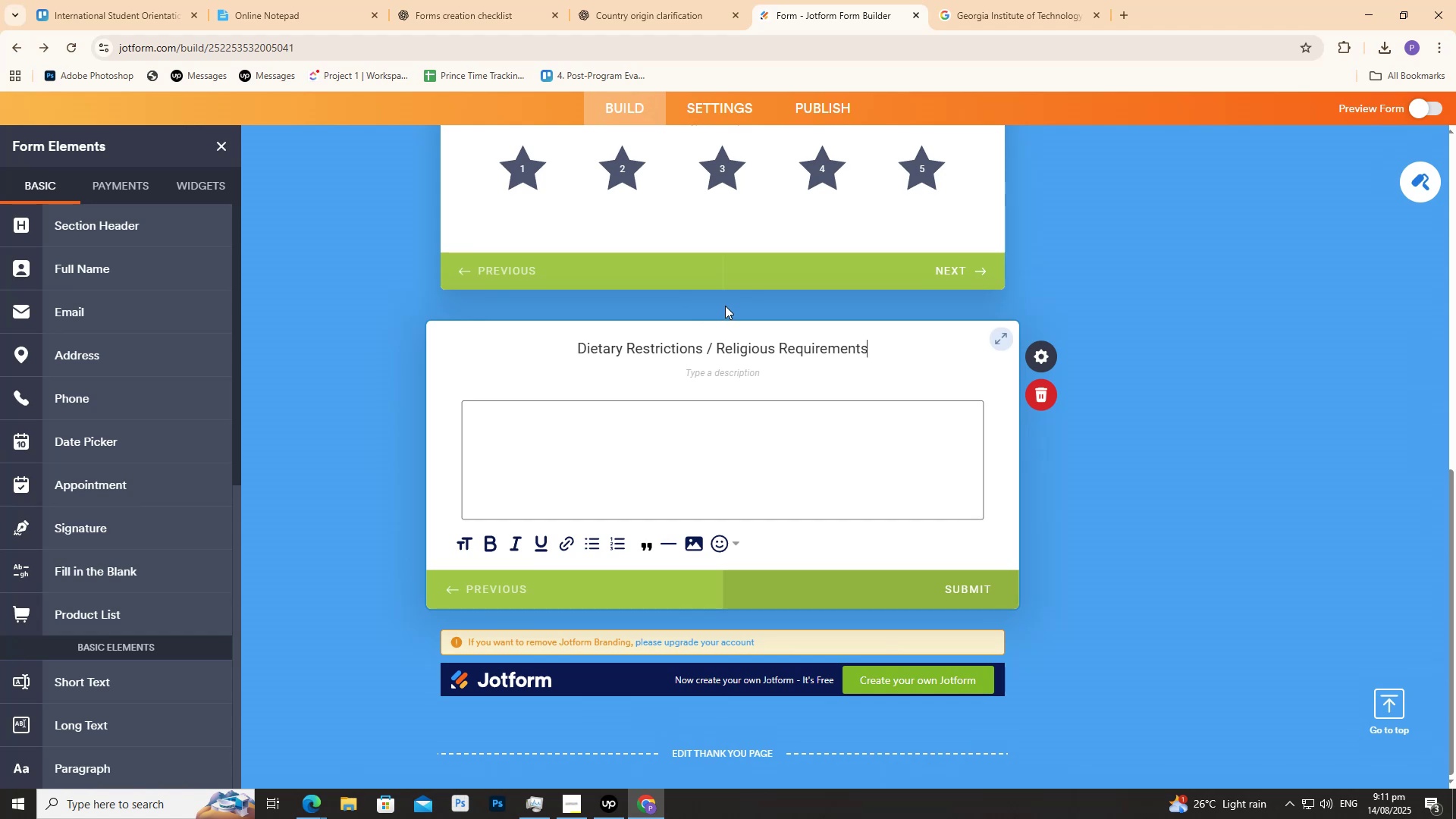 
key(Control+ControlLeft)
 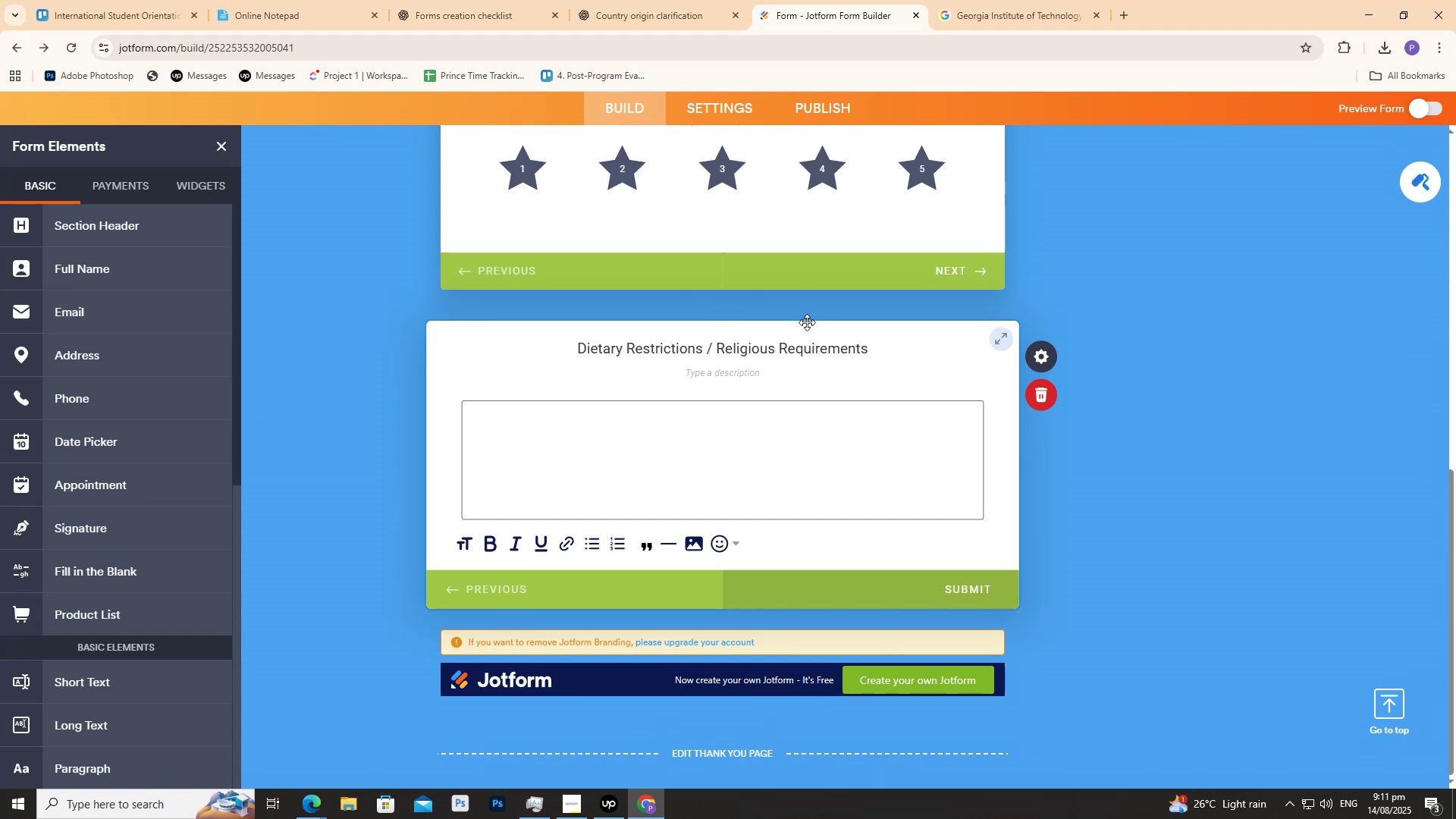 
key(Control+A)
 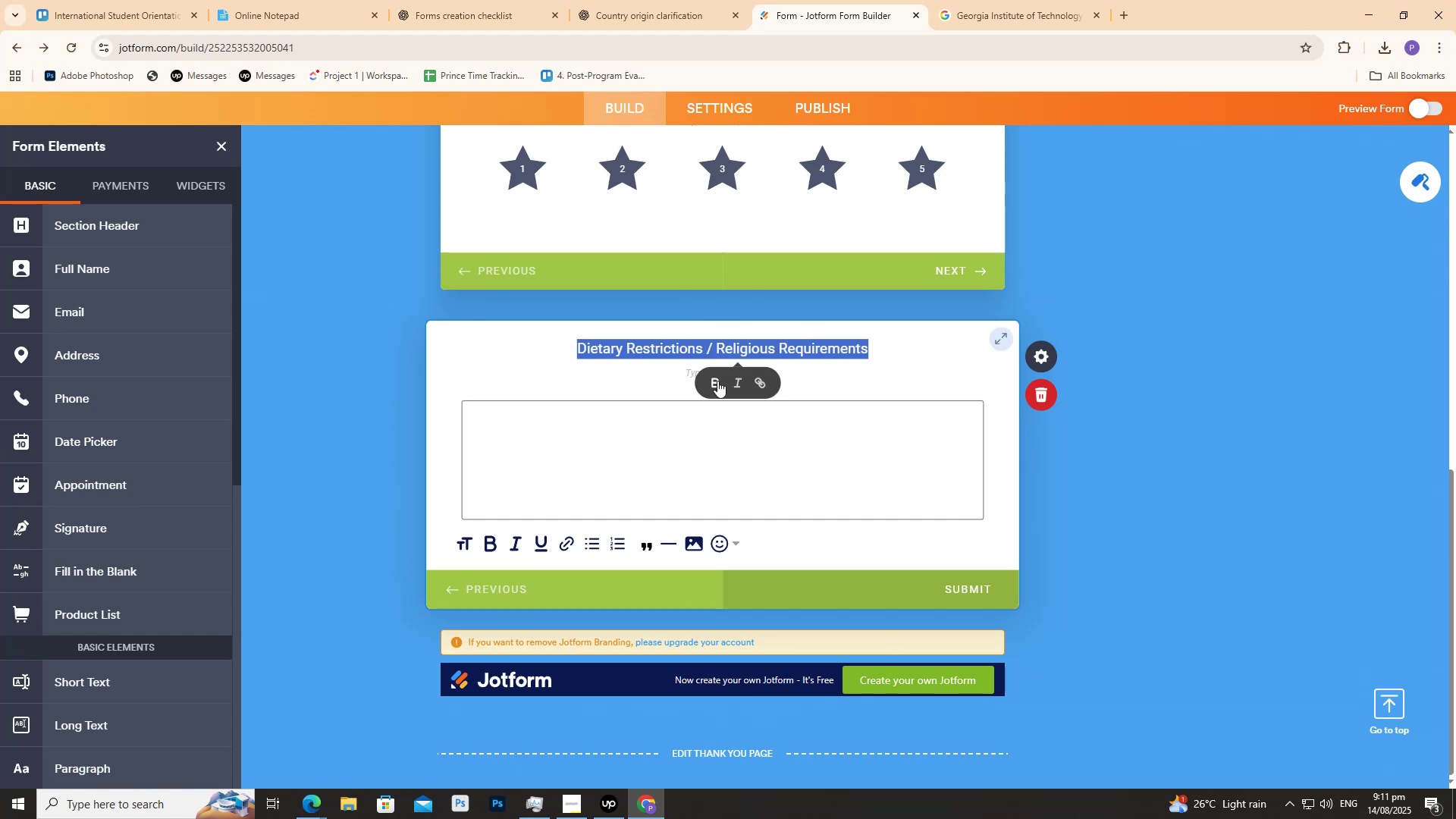 
left_click([715, 381])
 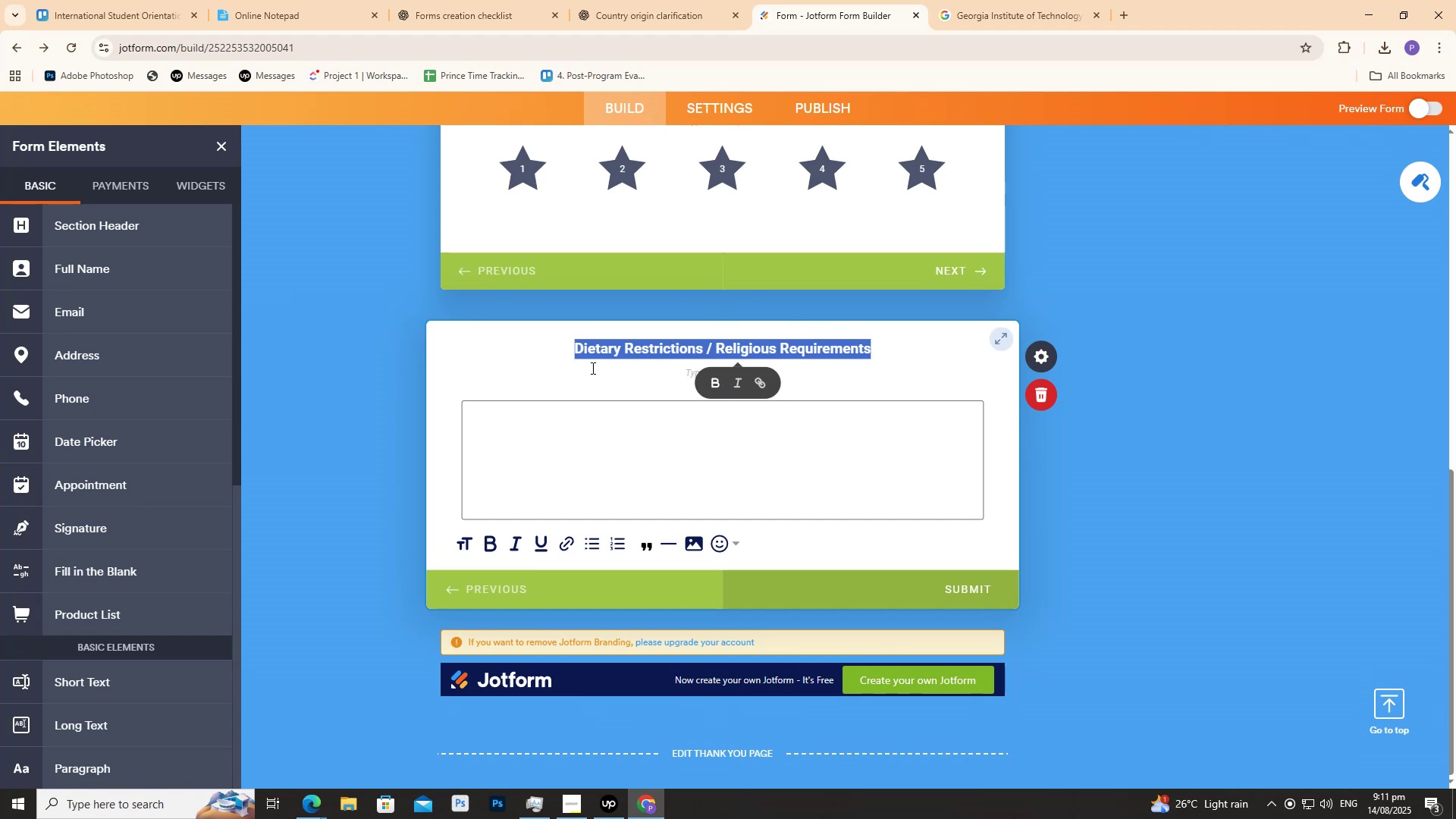 
double_click([588, 367])
 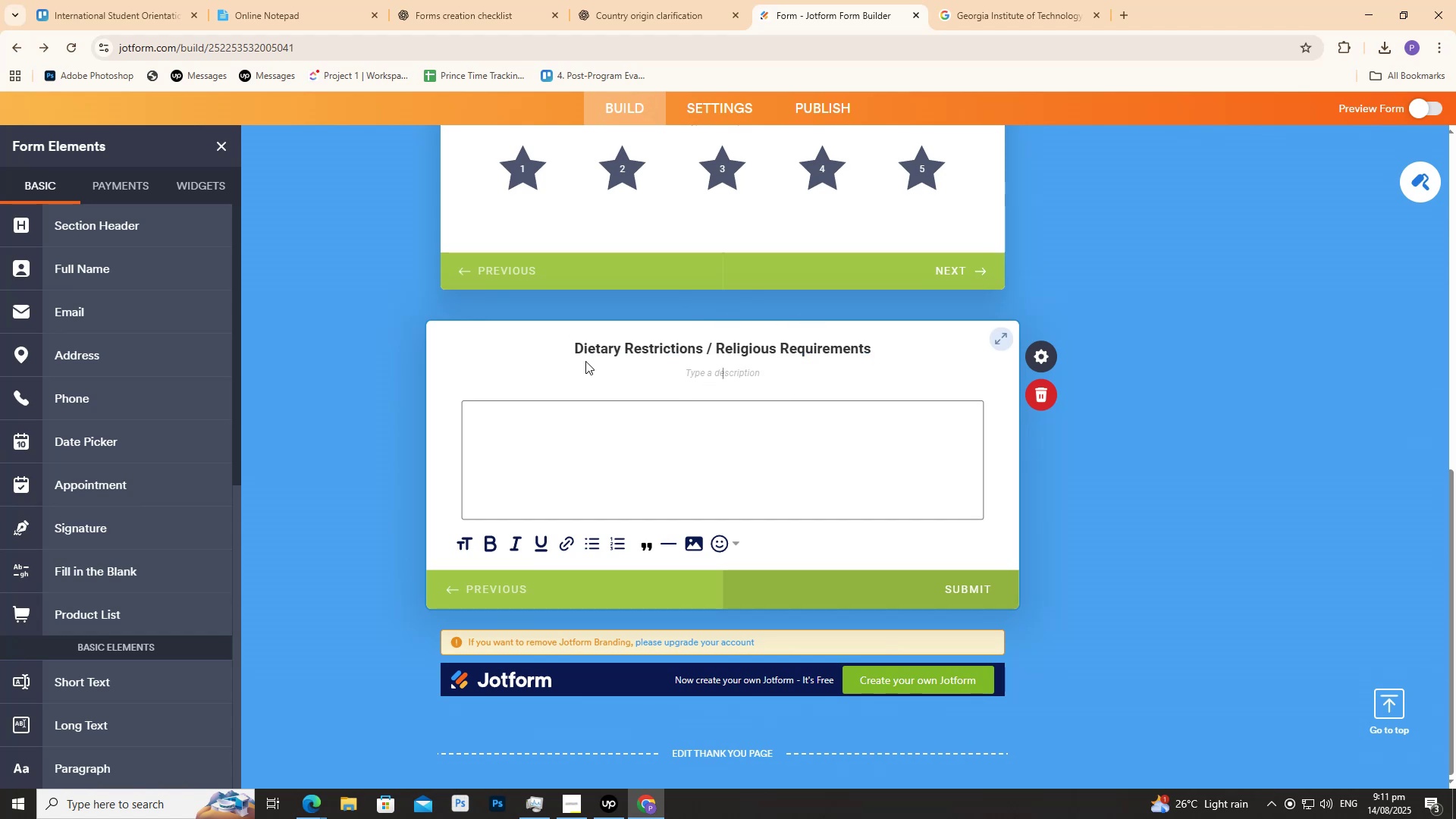 
scroll: coordinate [211, 403], scroll_direction: down, amount: 1.0
 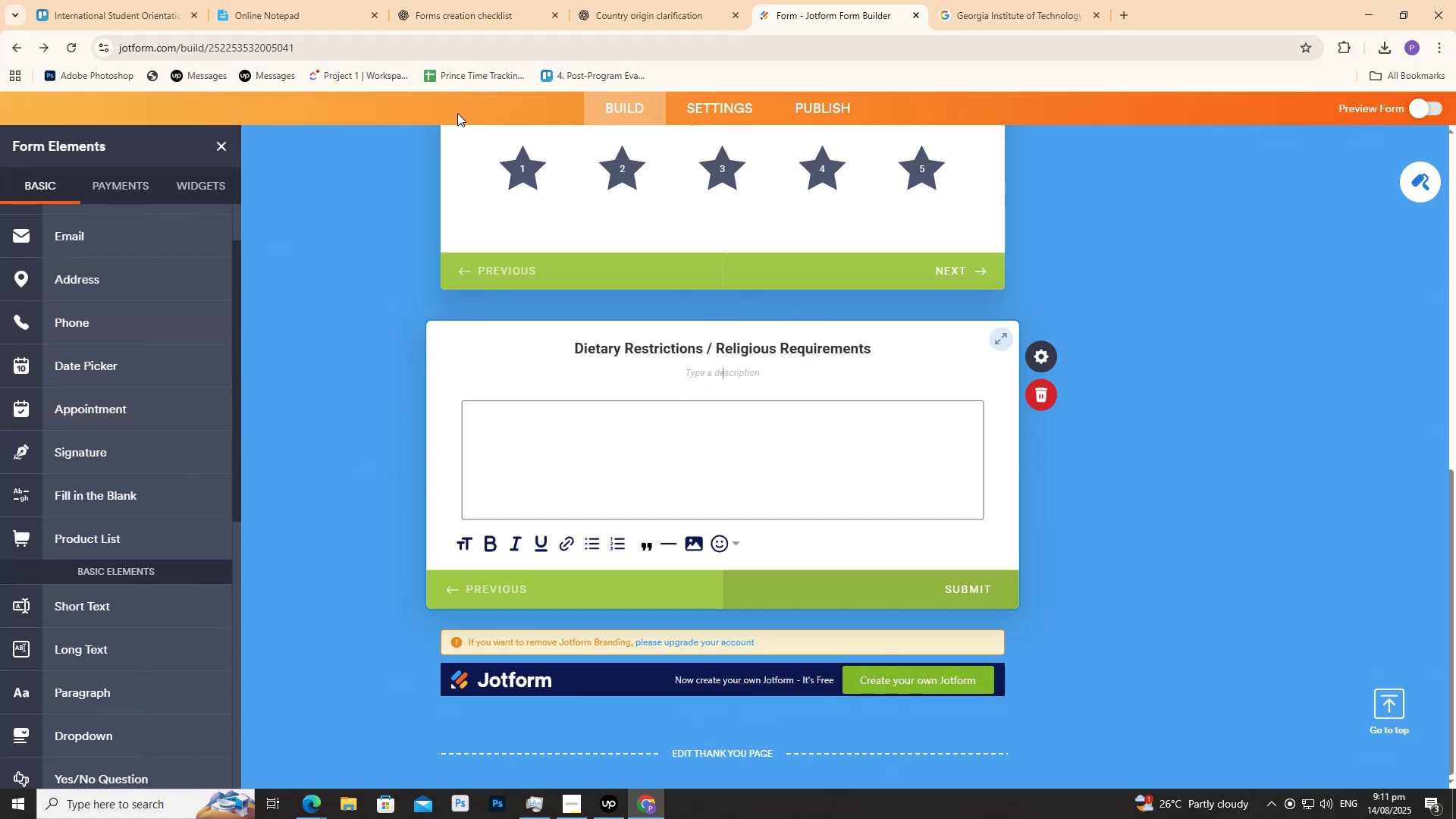 
left_click([455, 0])
 